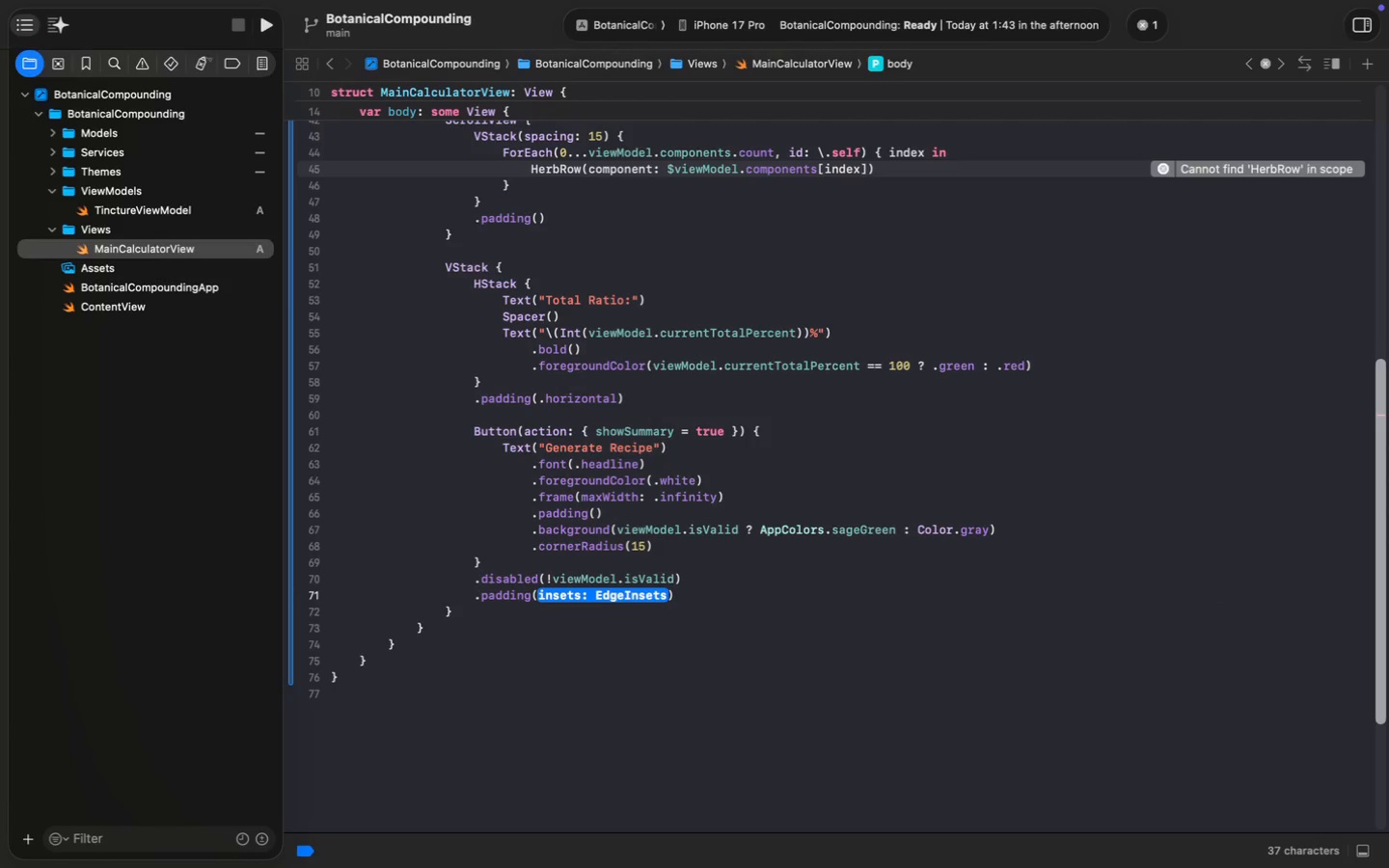 
key(Backspace)
 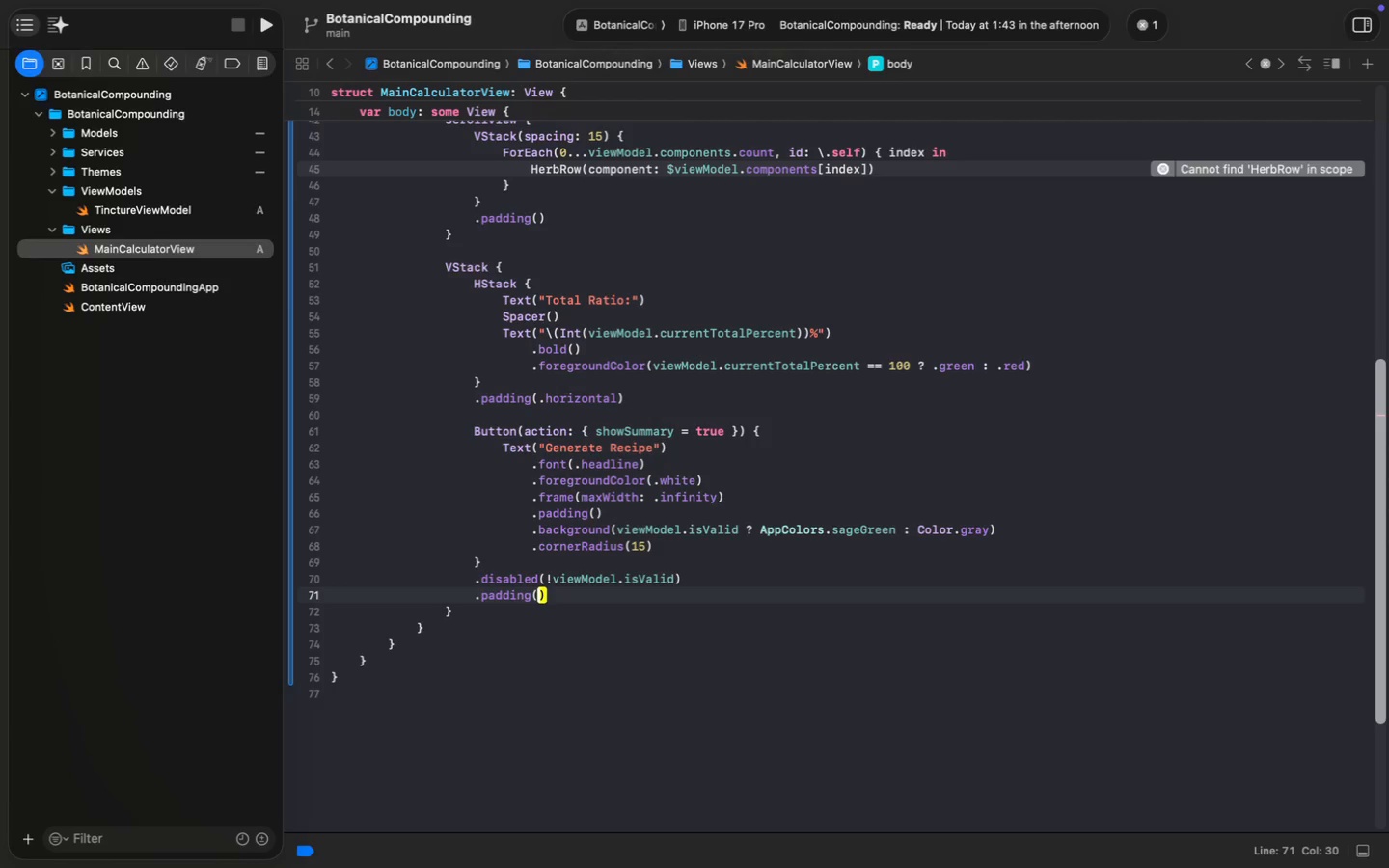 
key(ArrowRight)
 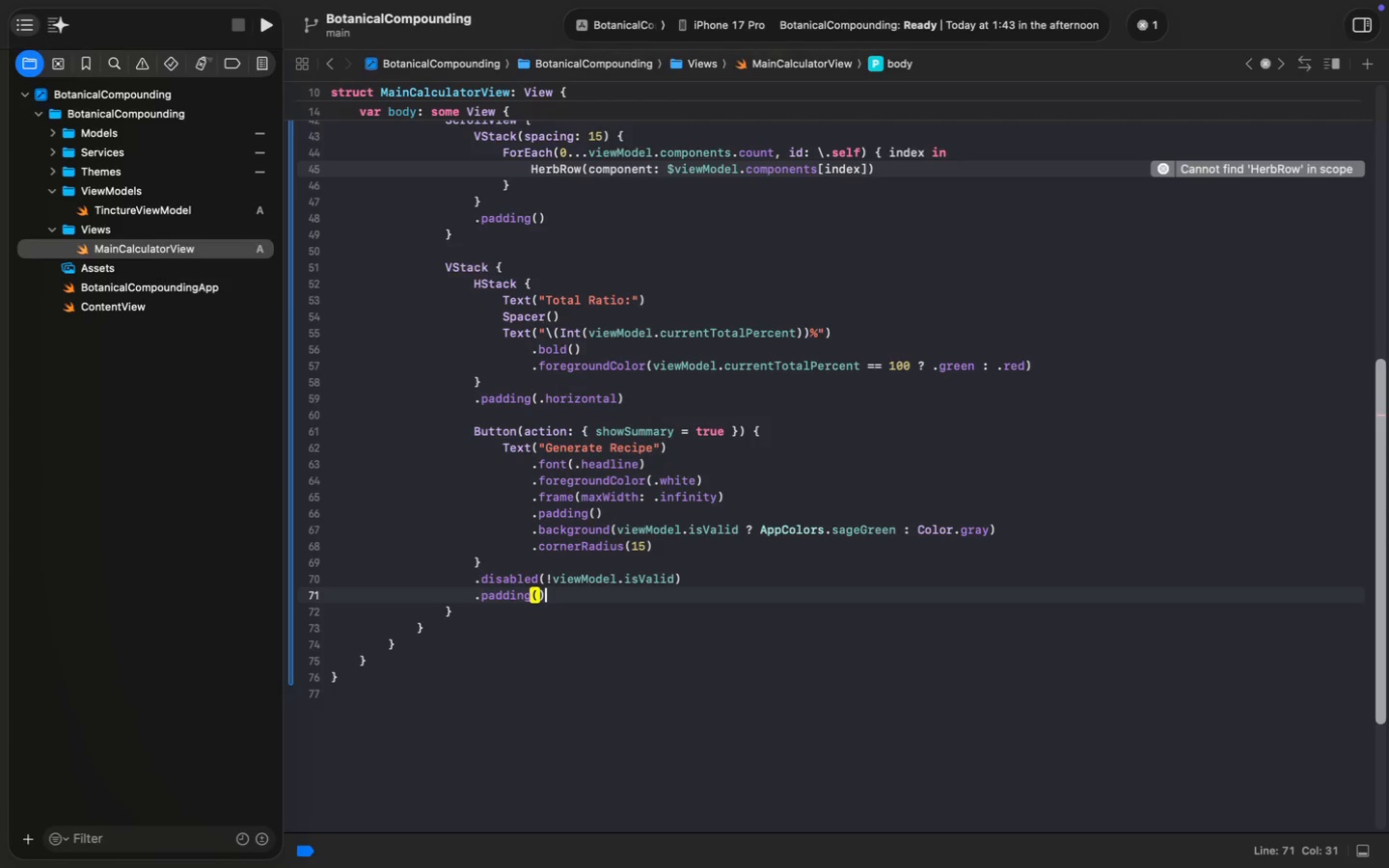 
key(ArrowDown)
 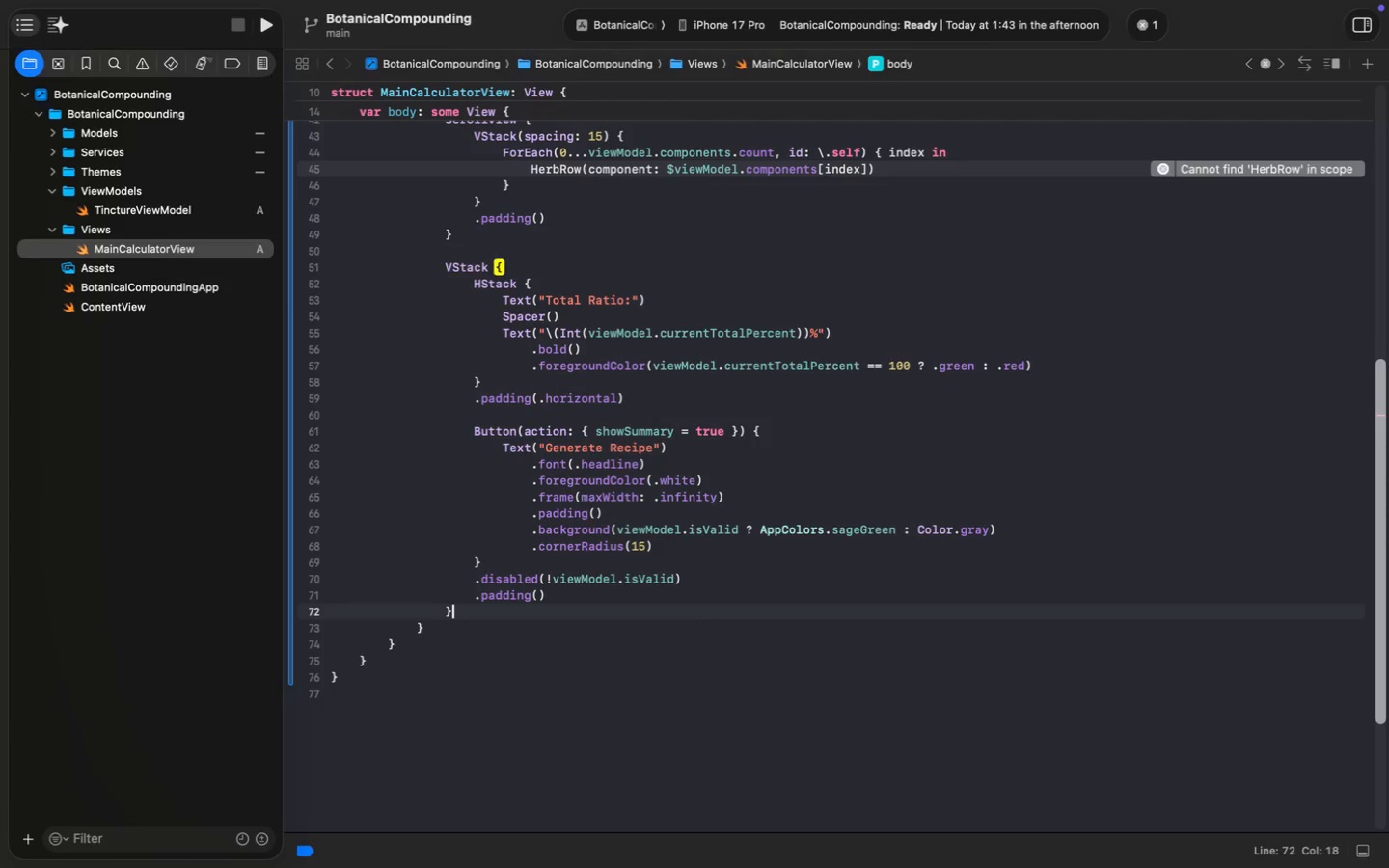 
key(Enter)
 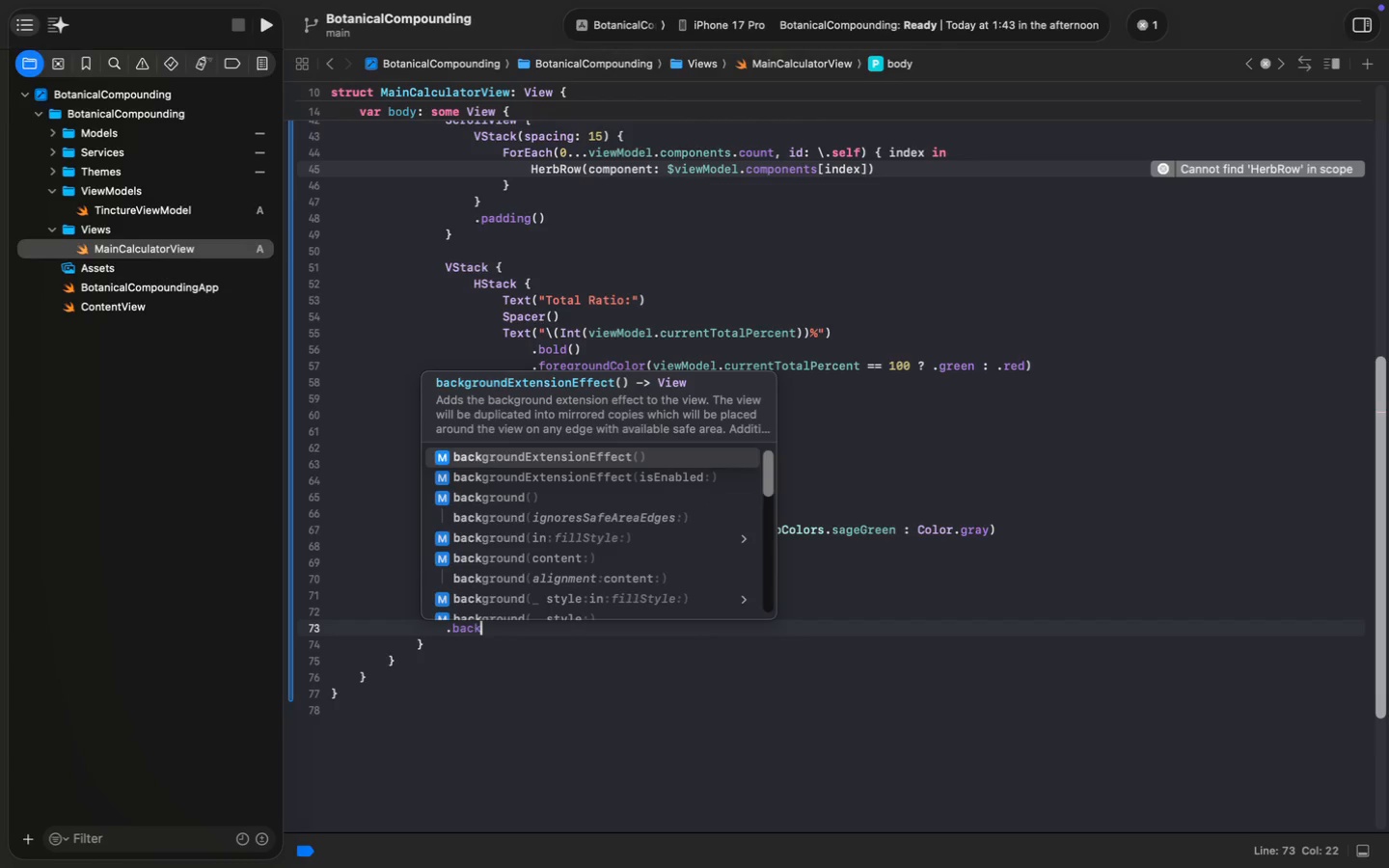 
type(.bak)
key(Backspace)
type(ck)
 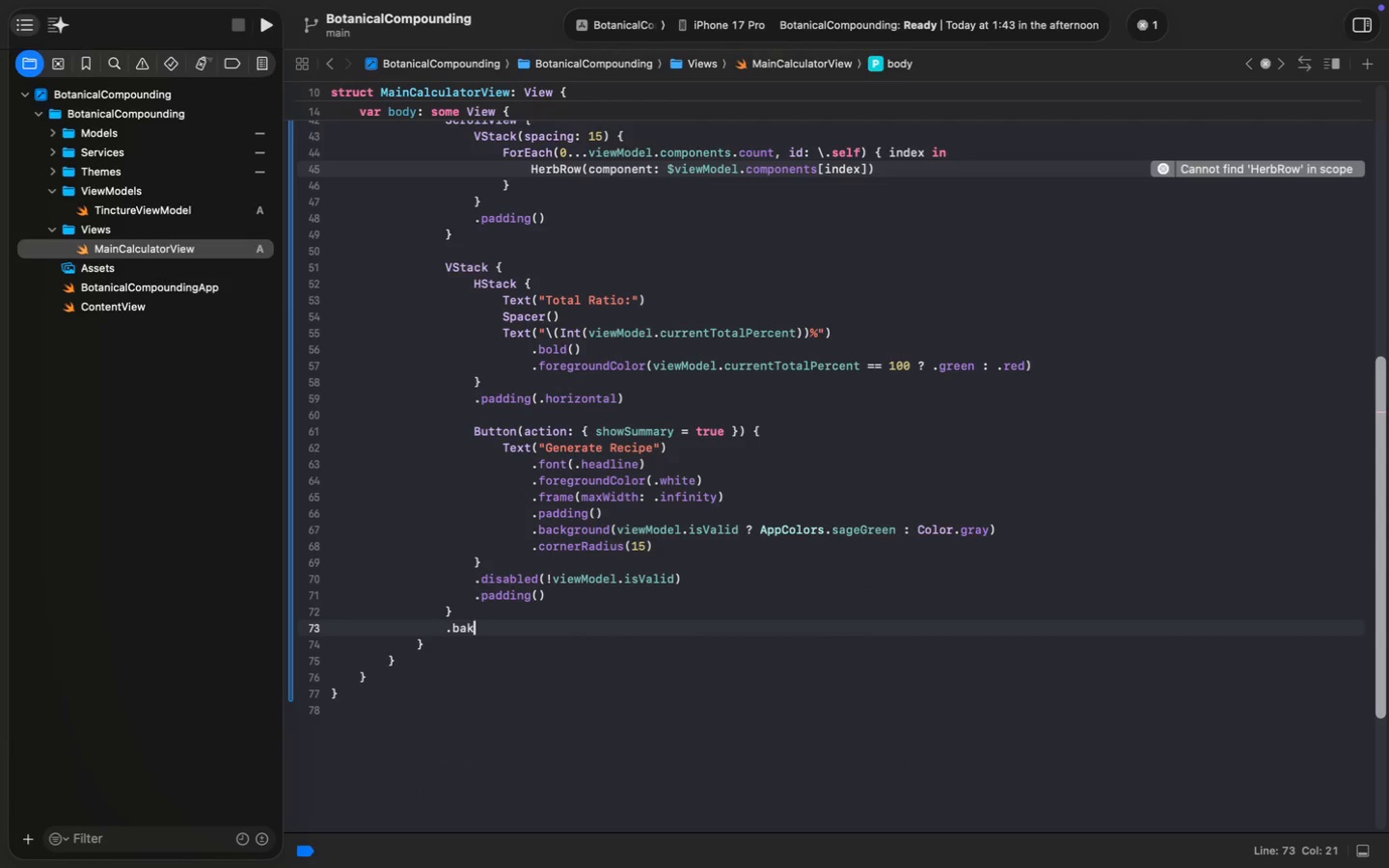 
key(ArrowDown)
 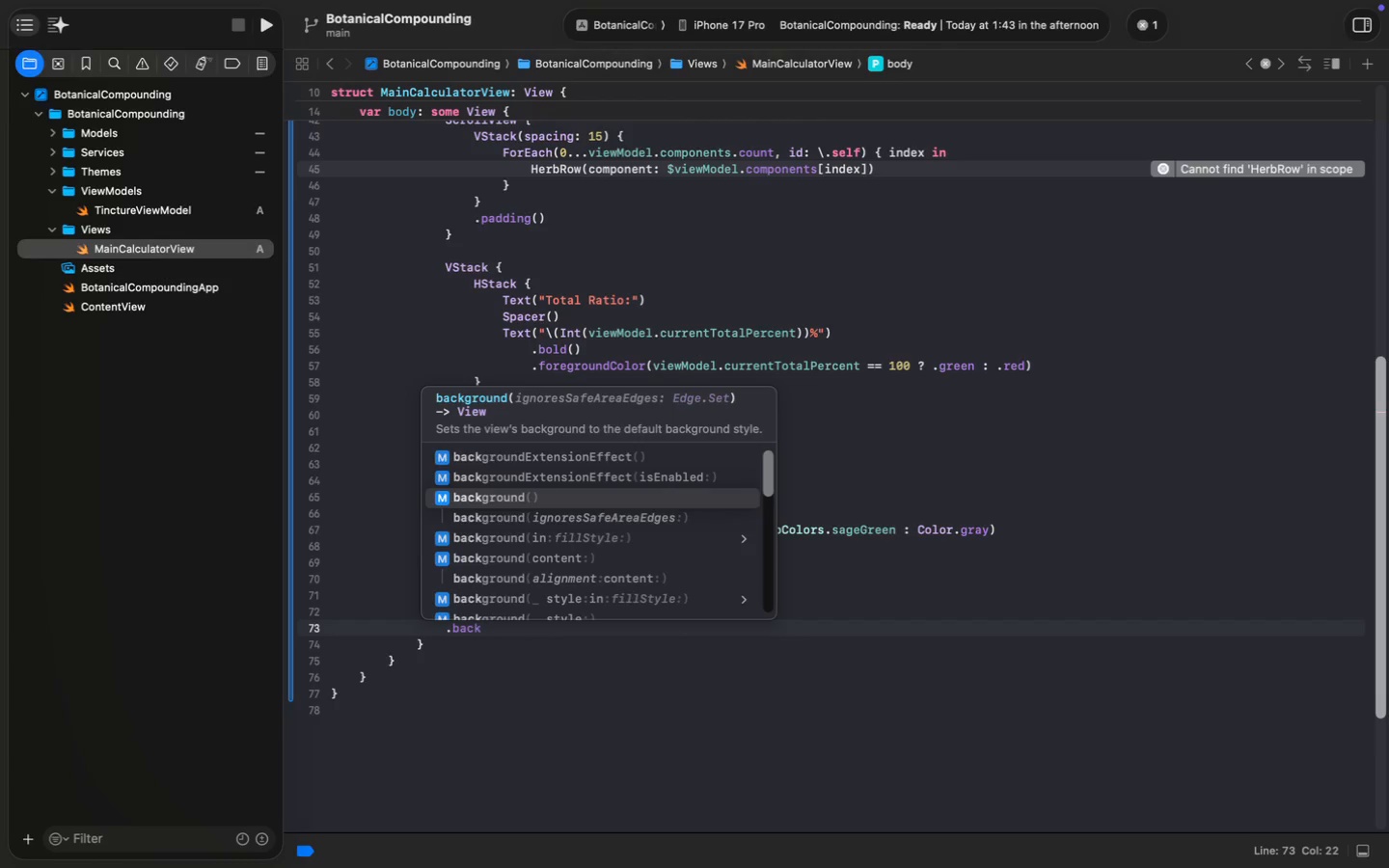 
key(ArrowDown)
 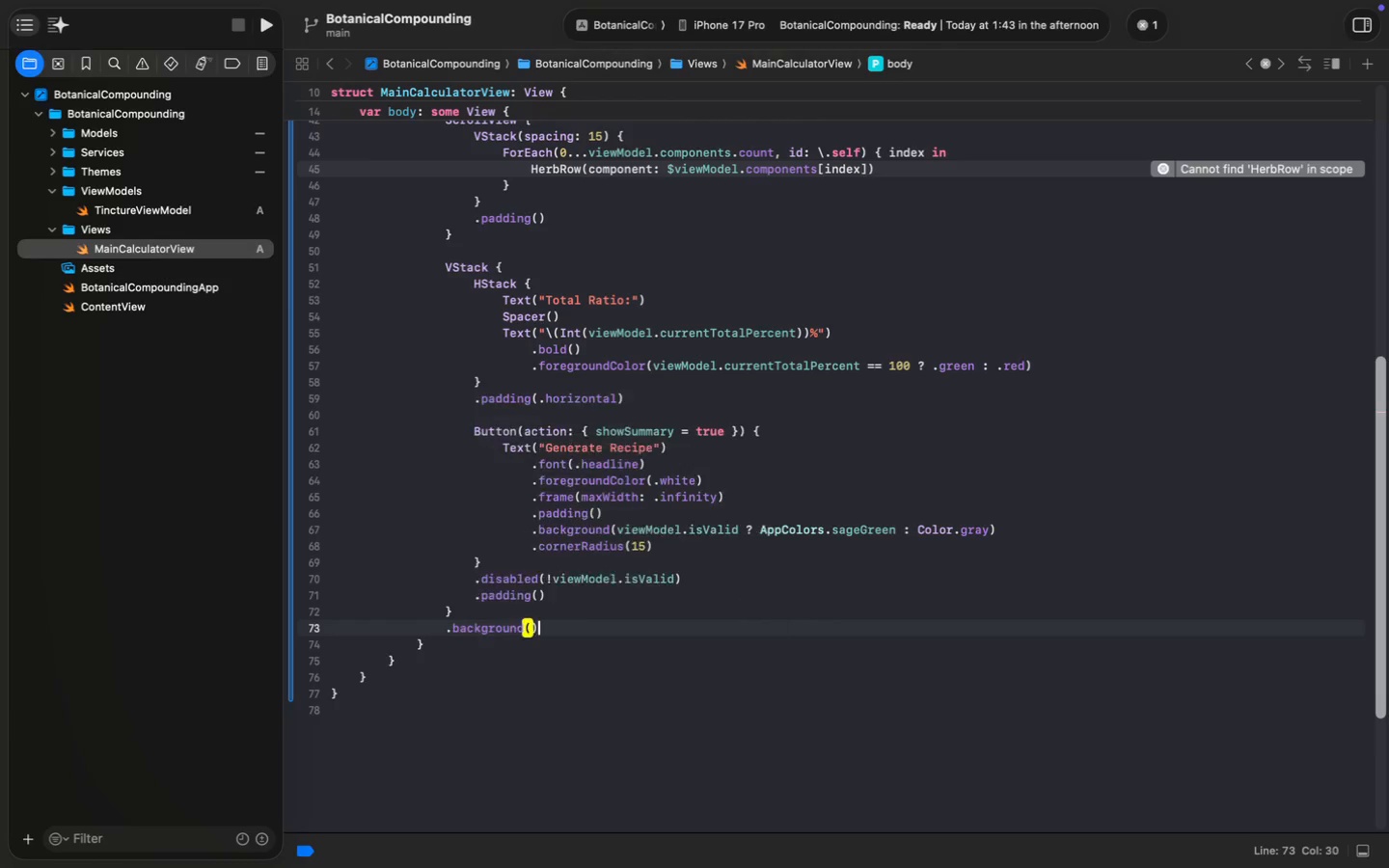 
key(Enter)
 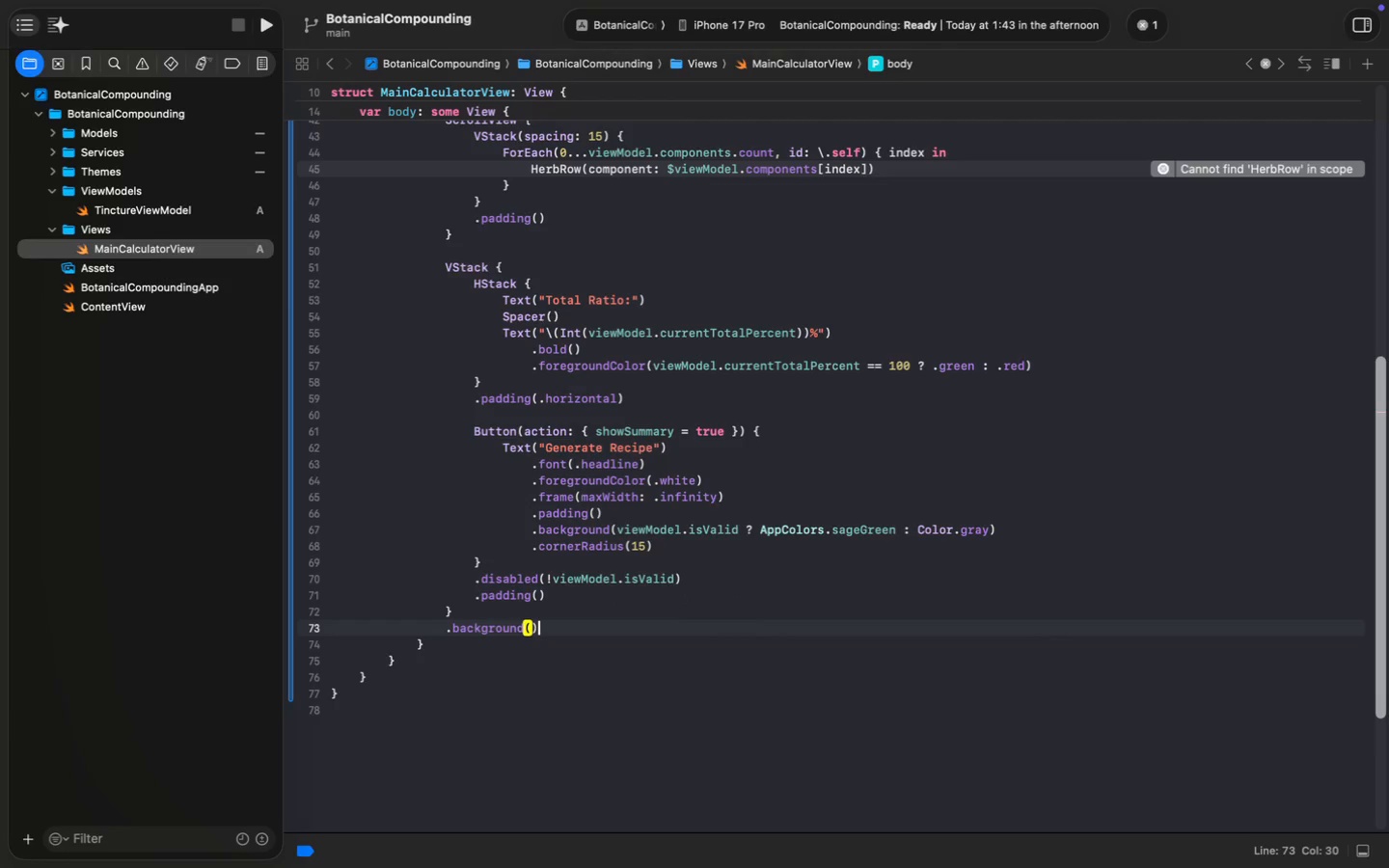 
key(ArrowLeft)
 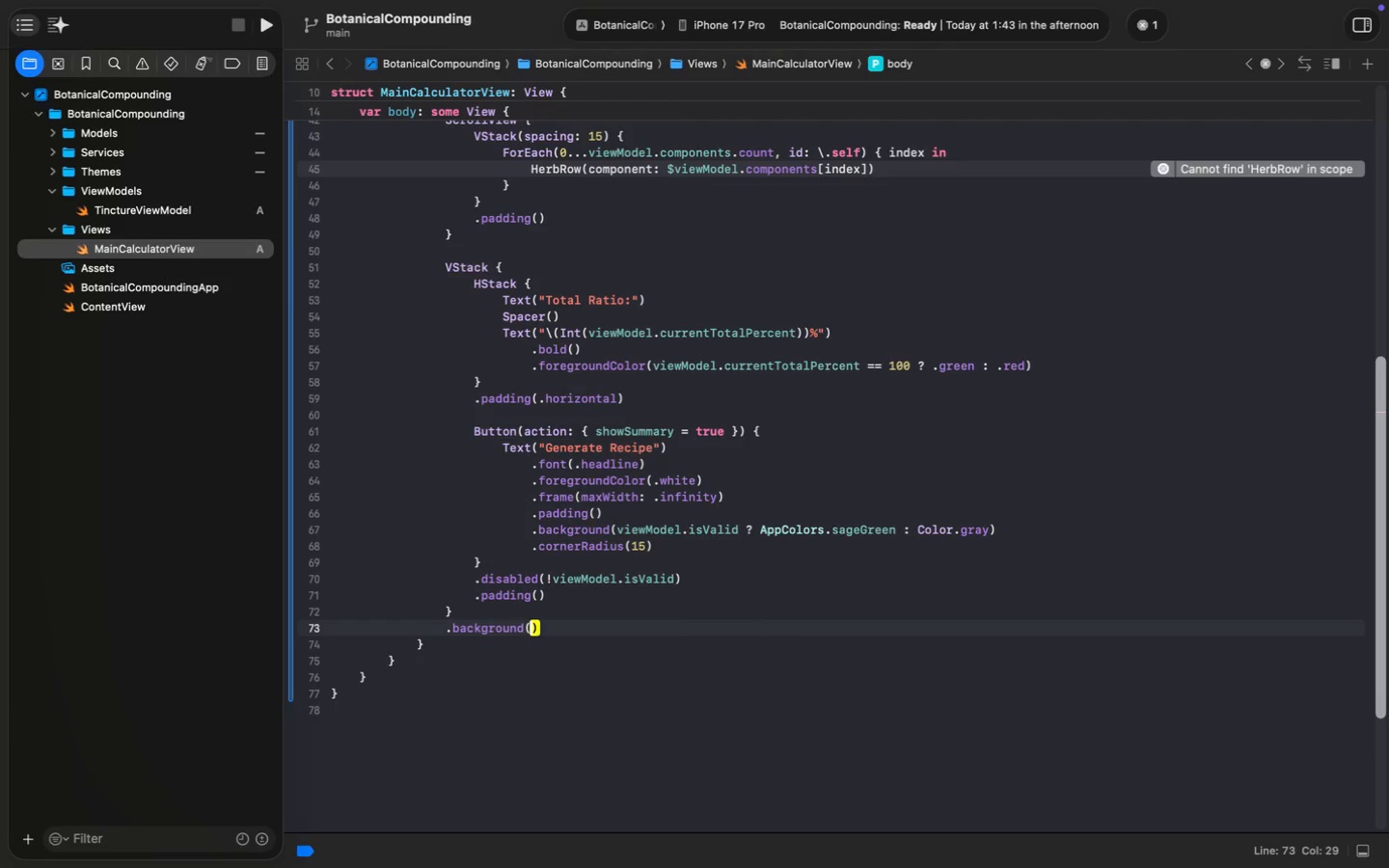 
type(Colo)
 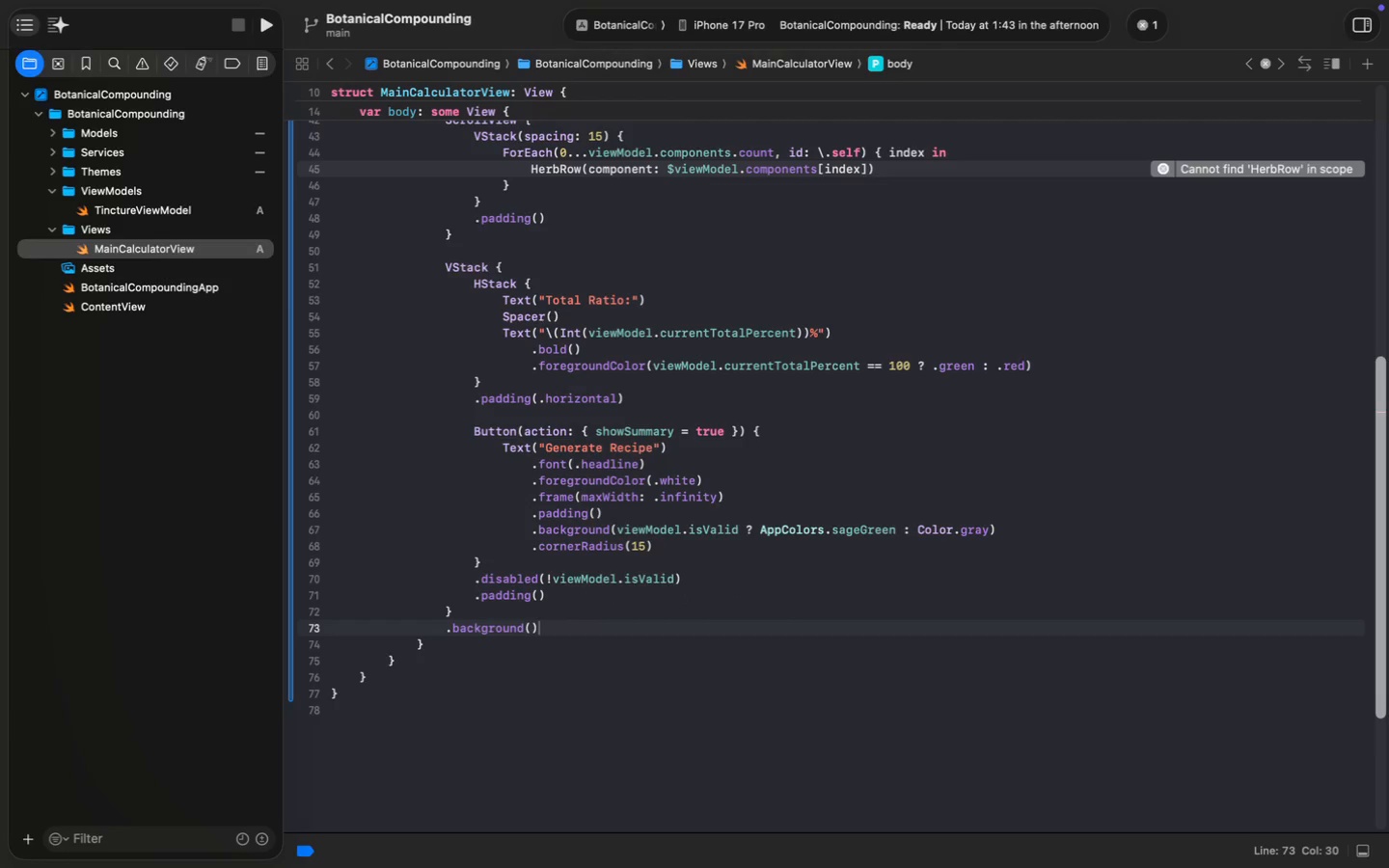 
key(Enter)
 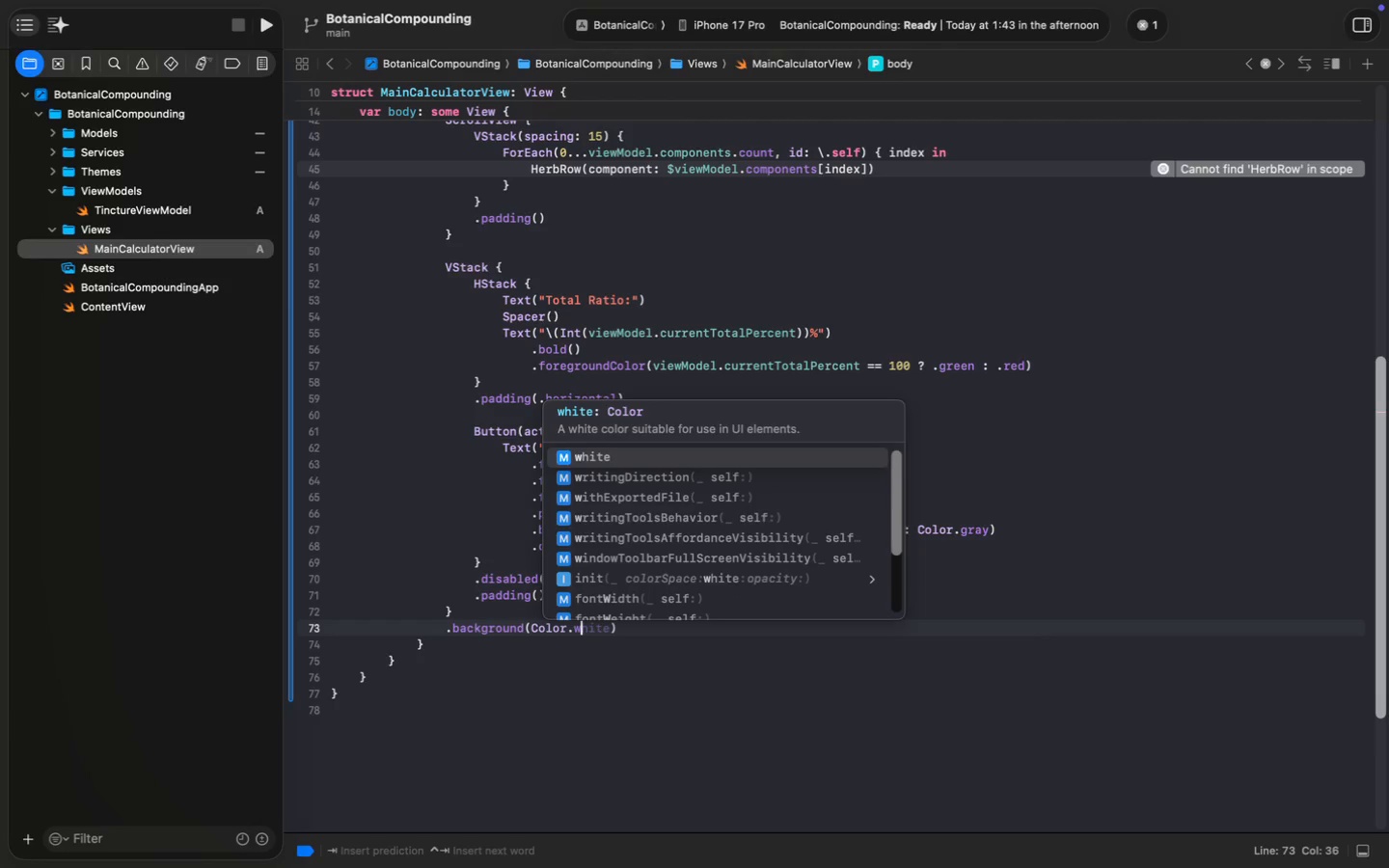 
type(.wh)
 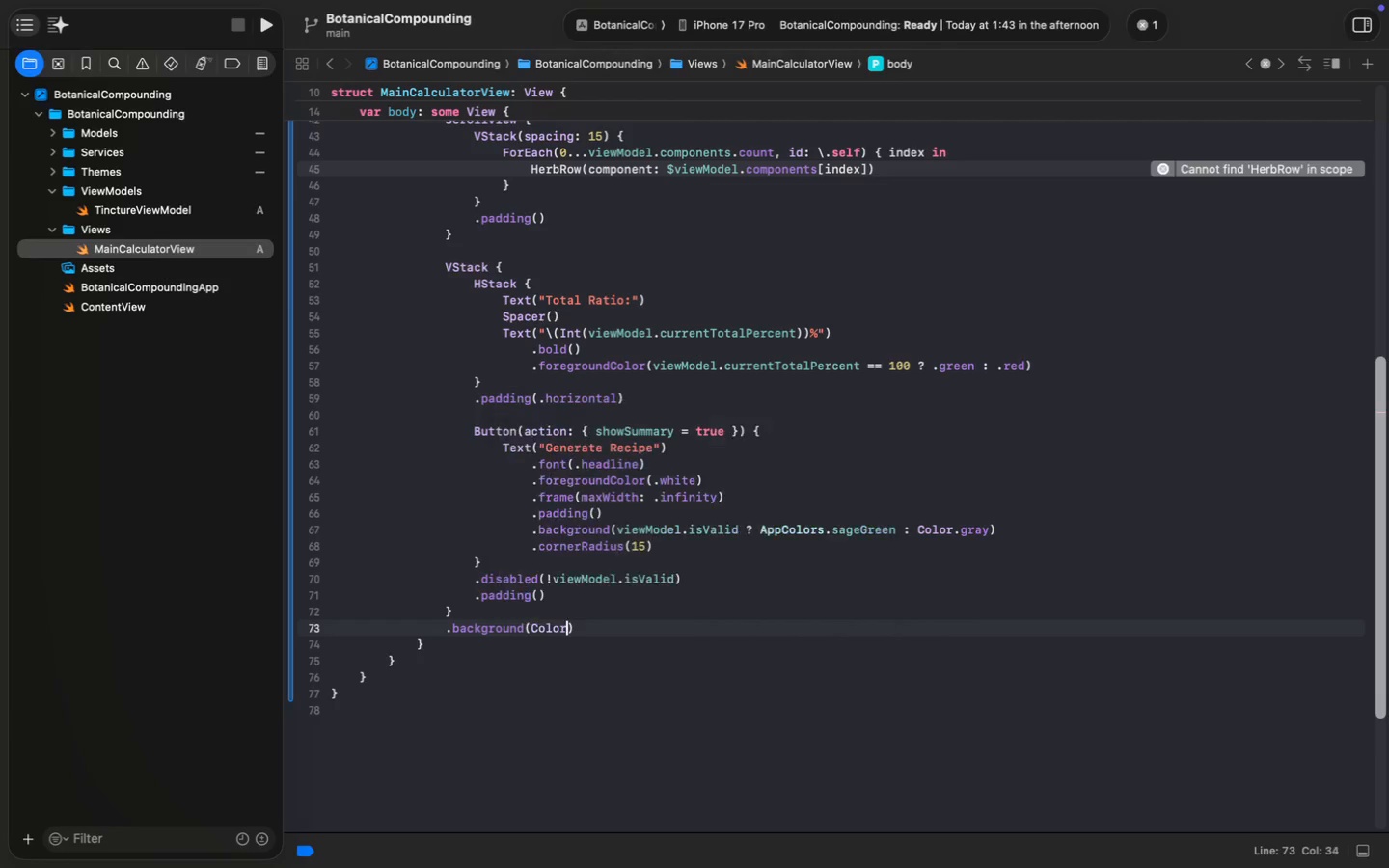 
key(Enter)
 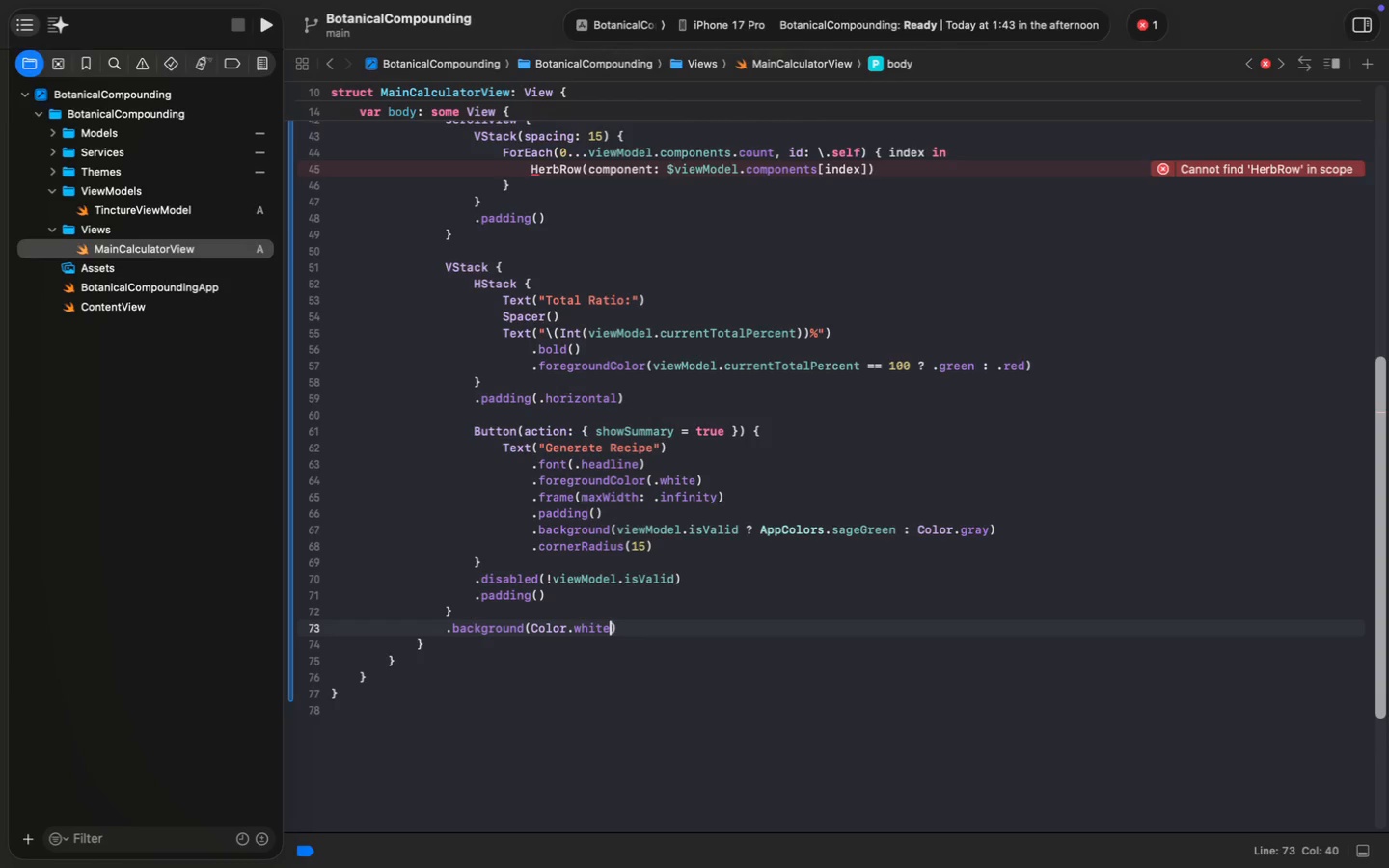 
wait(6.1)
 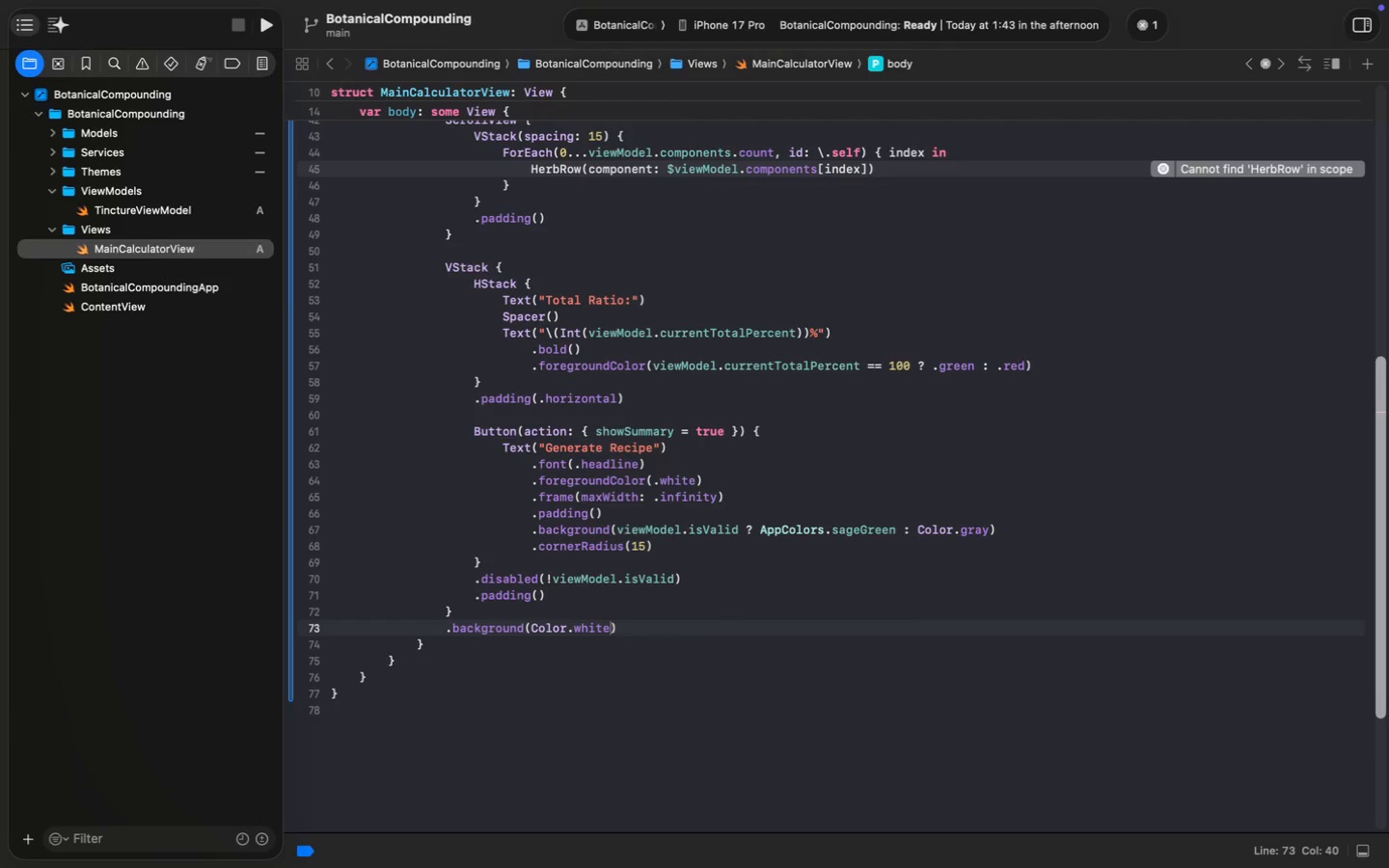 
key(ArrowDown)
 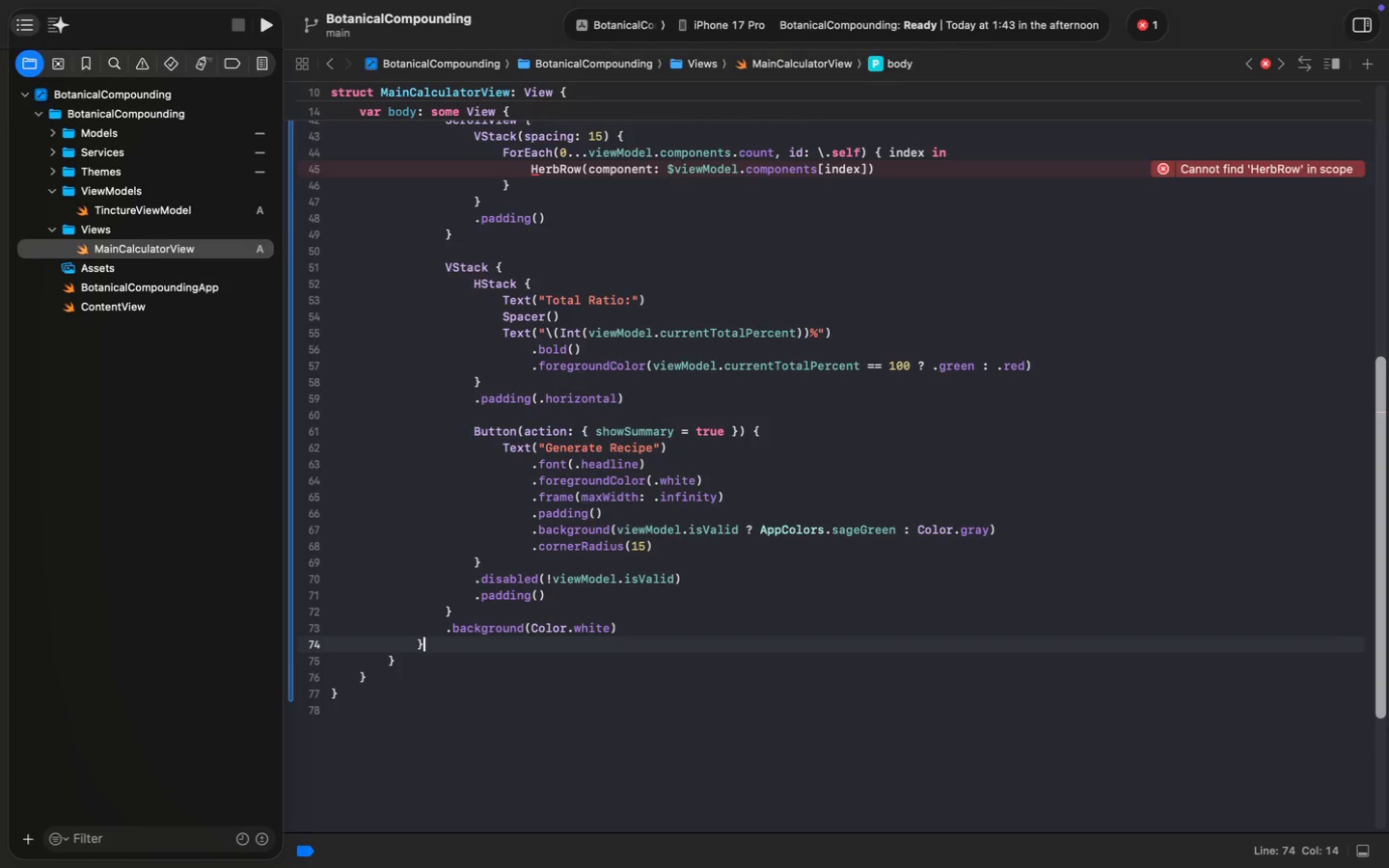 
key(ArrowDown)
 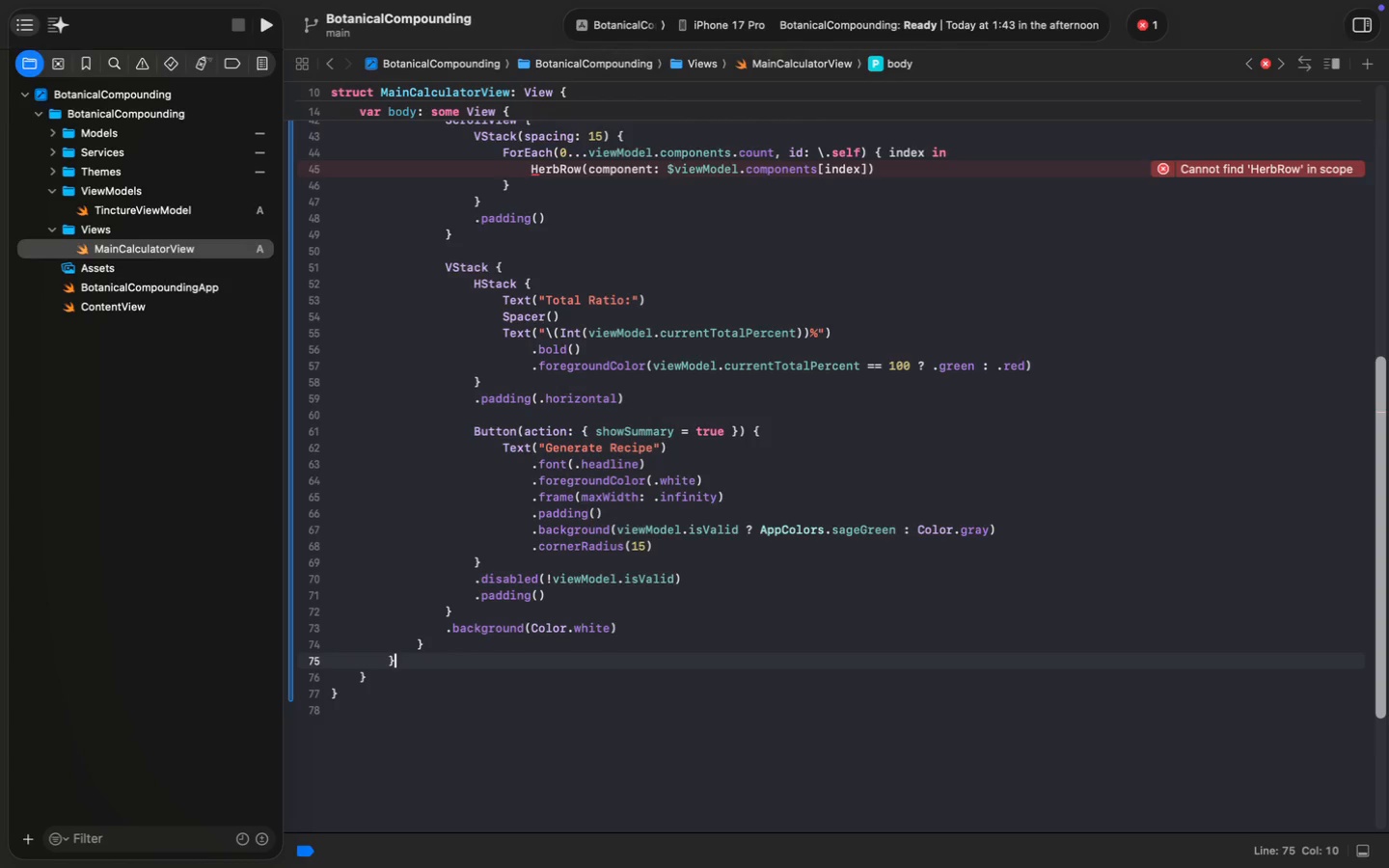 
key(Enter)
 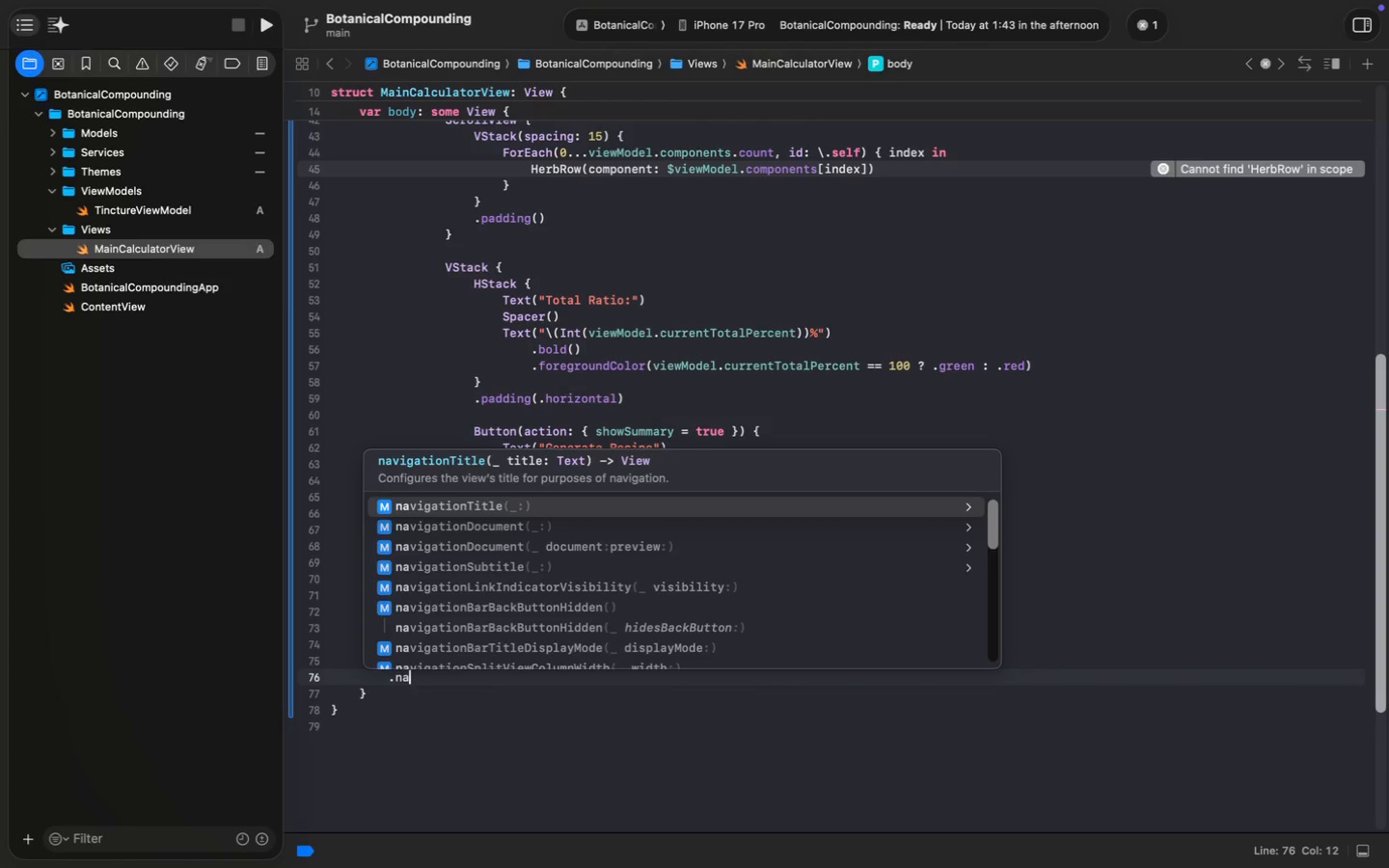 
type(.nav)
 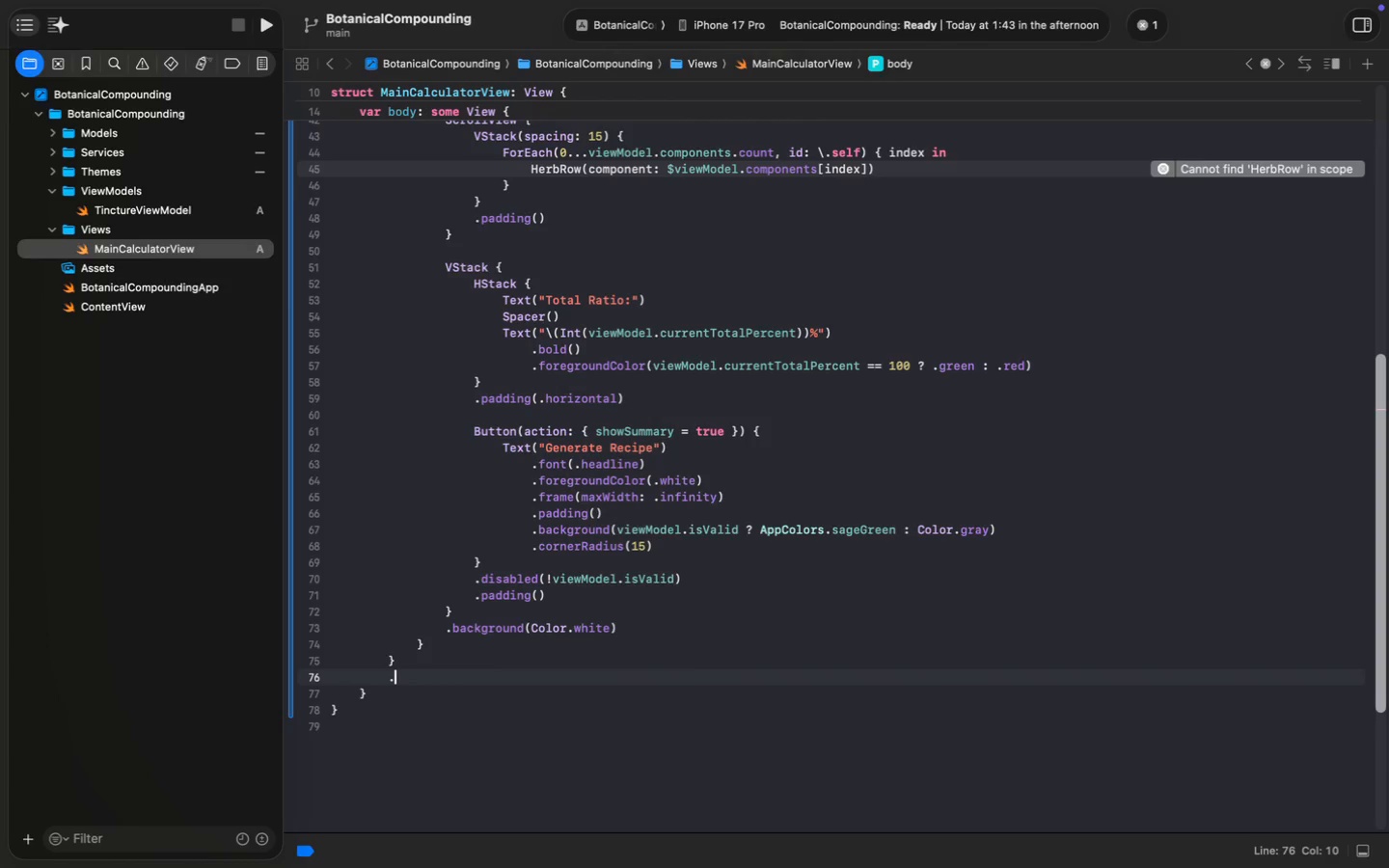 
key(Enter)
 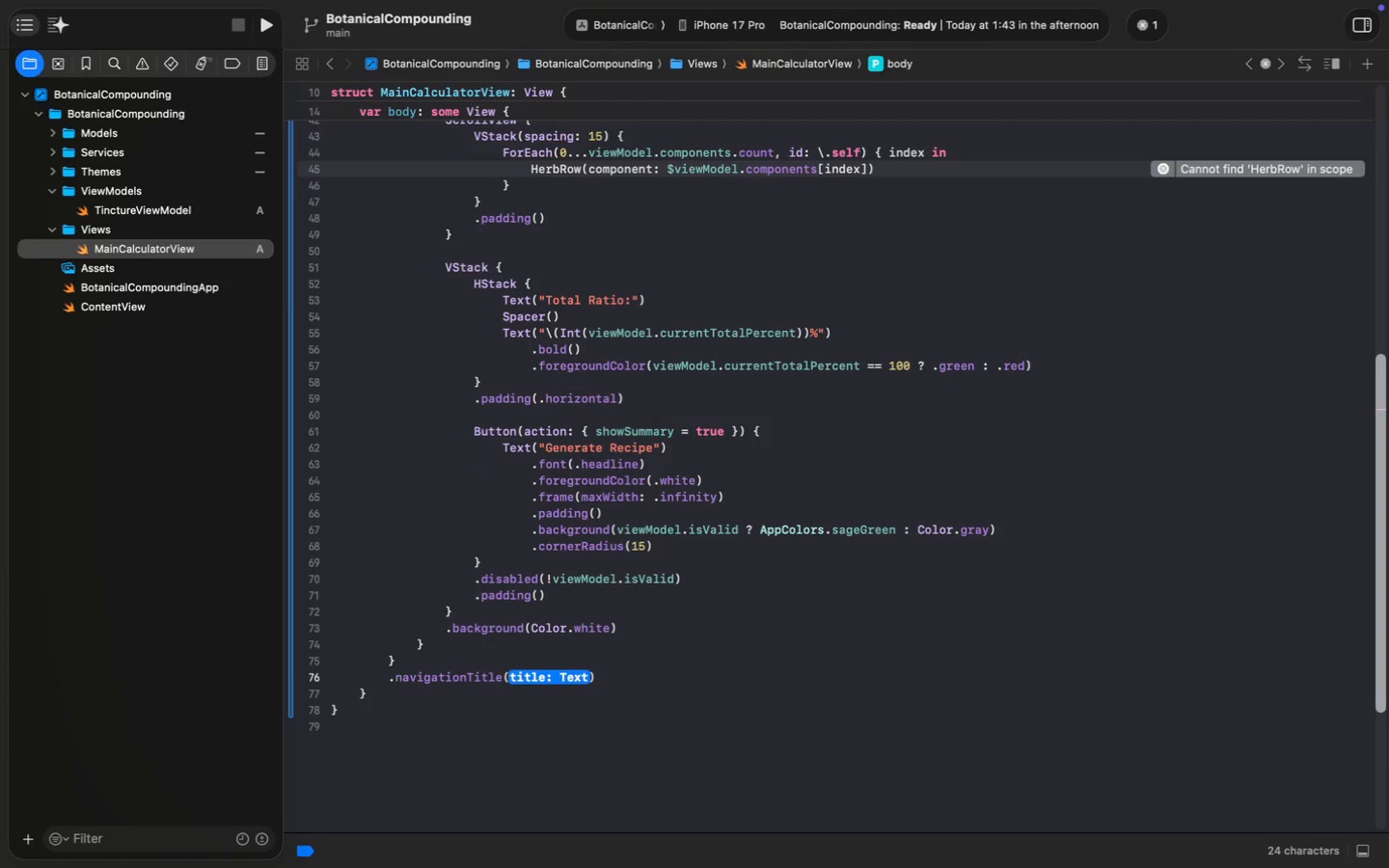 
key(Meta+Z)
 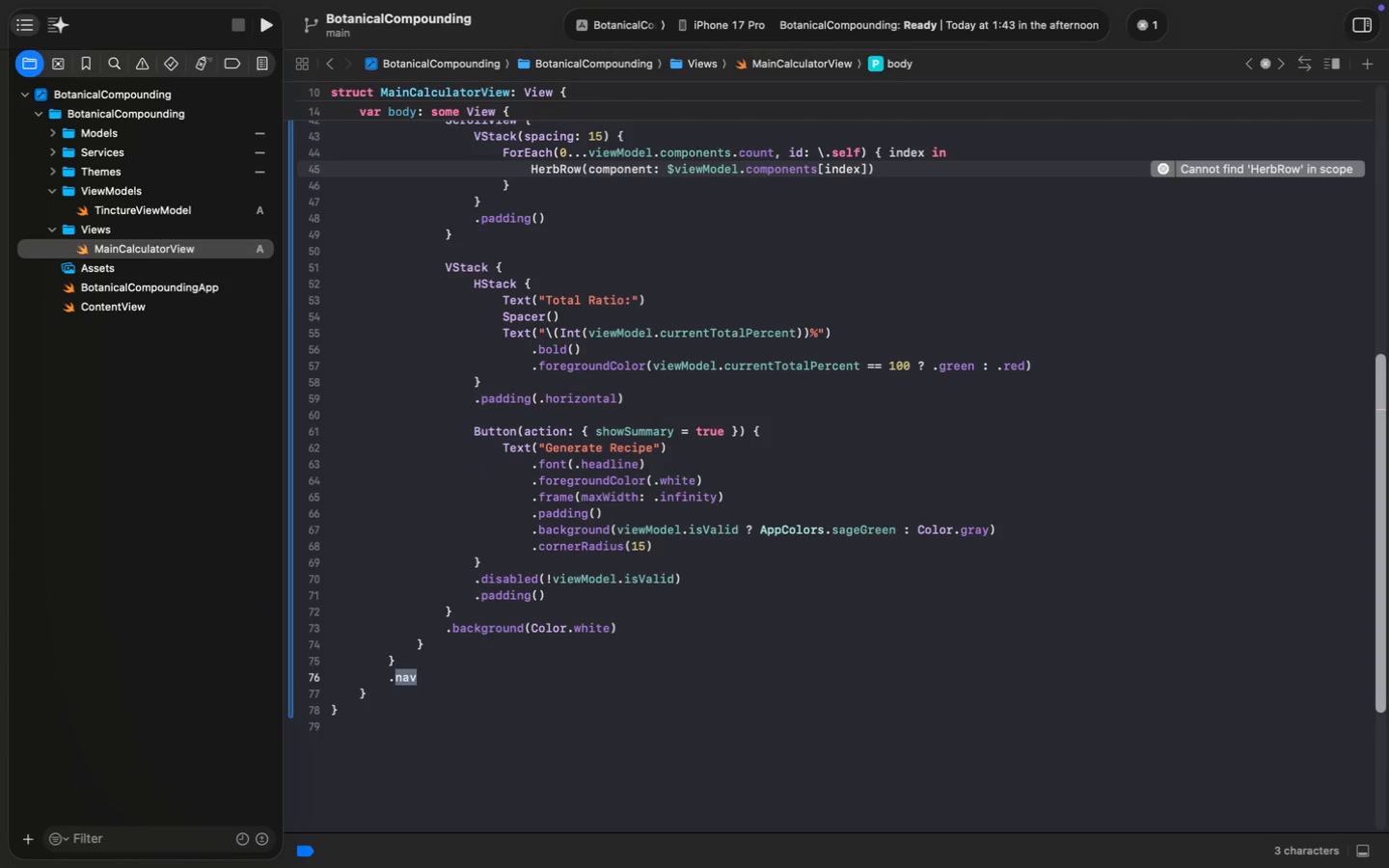 
key(ArrowRight)
 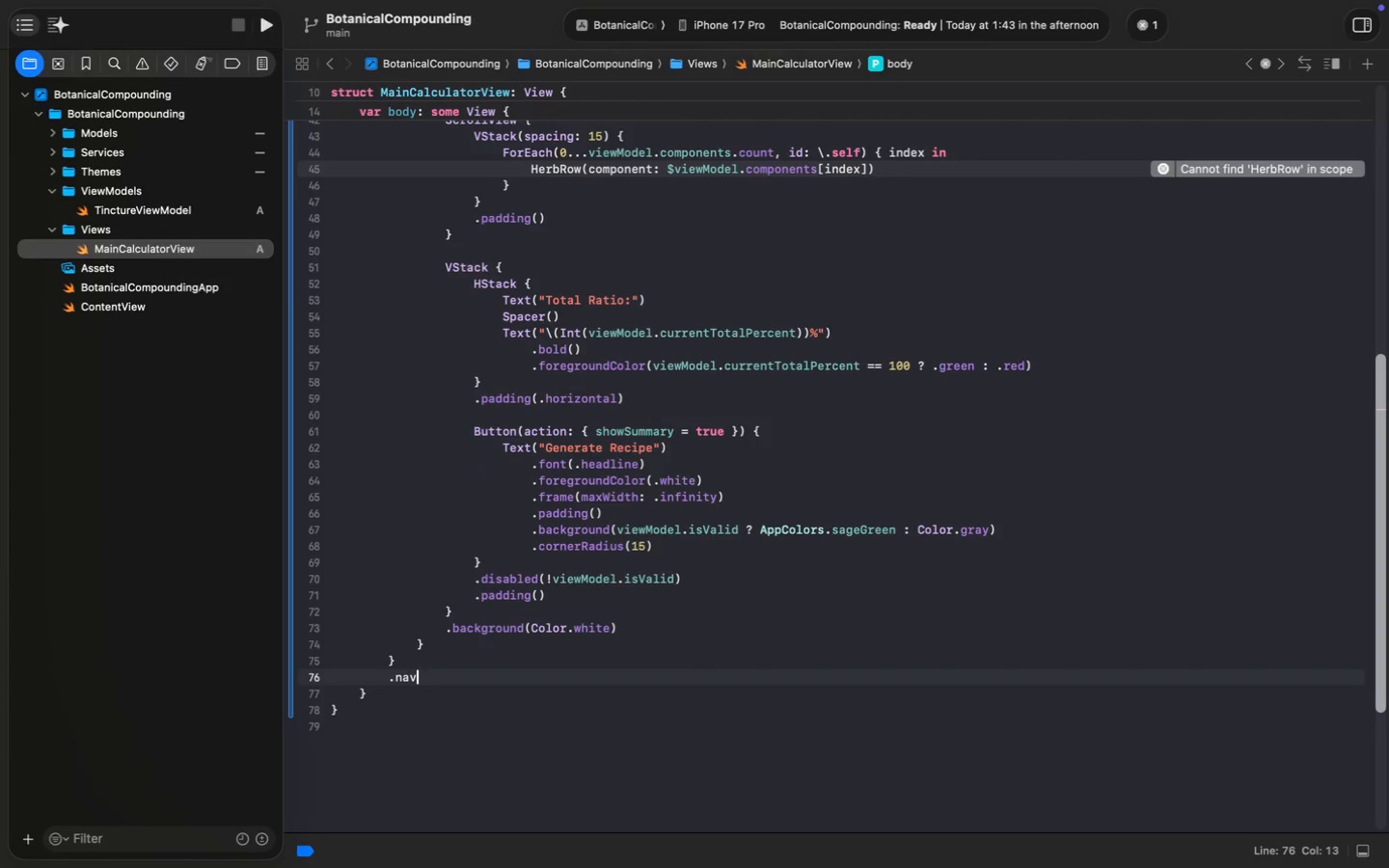 
type(igbarh)
 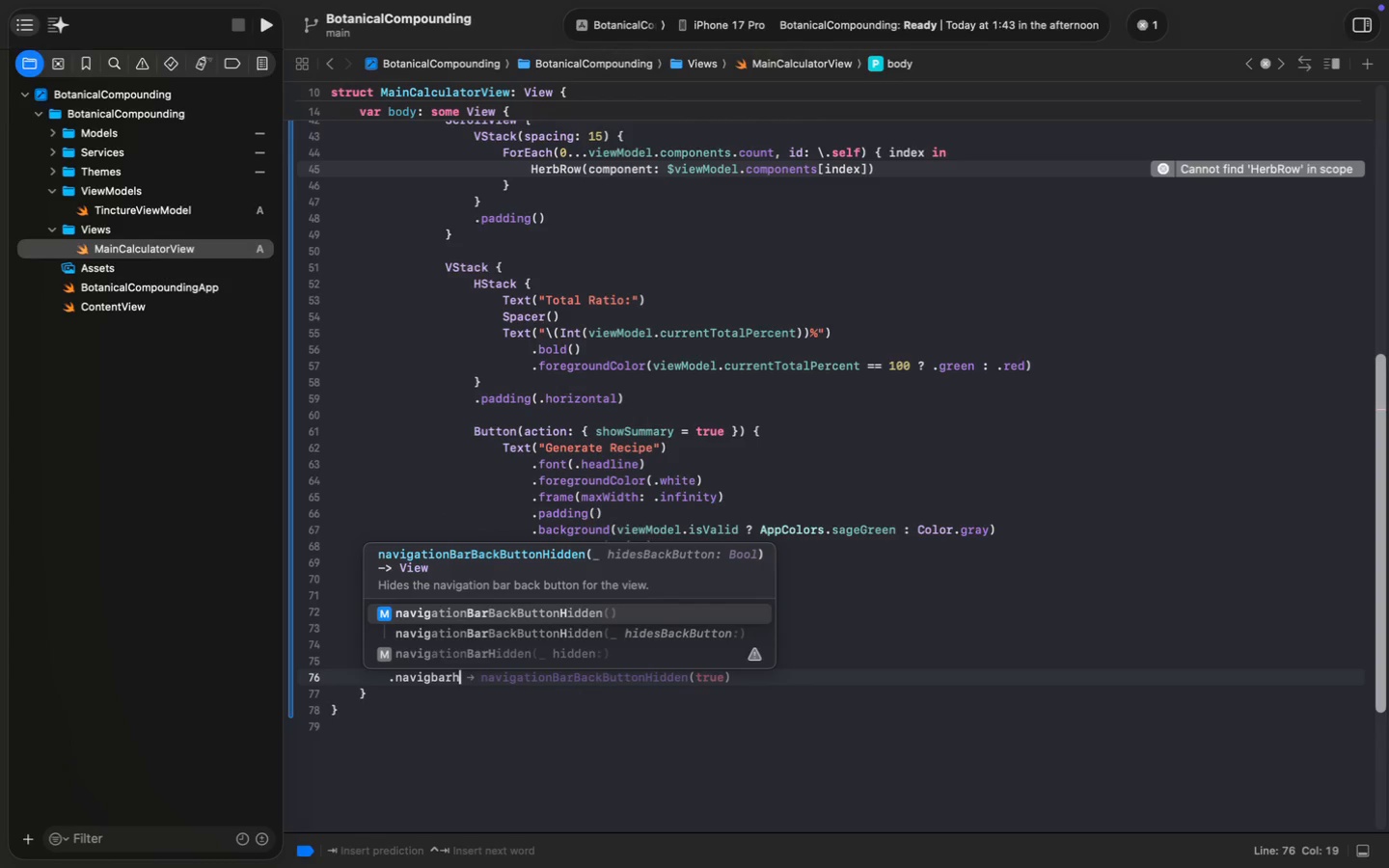 
wait(8.92)
 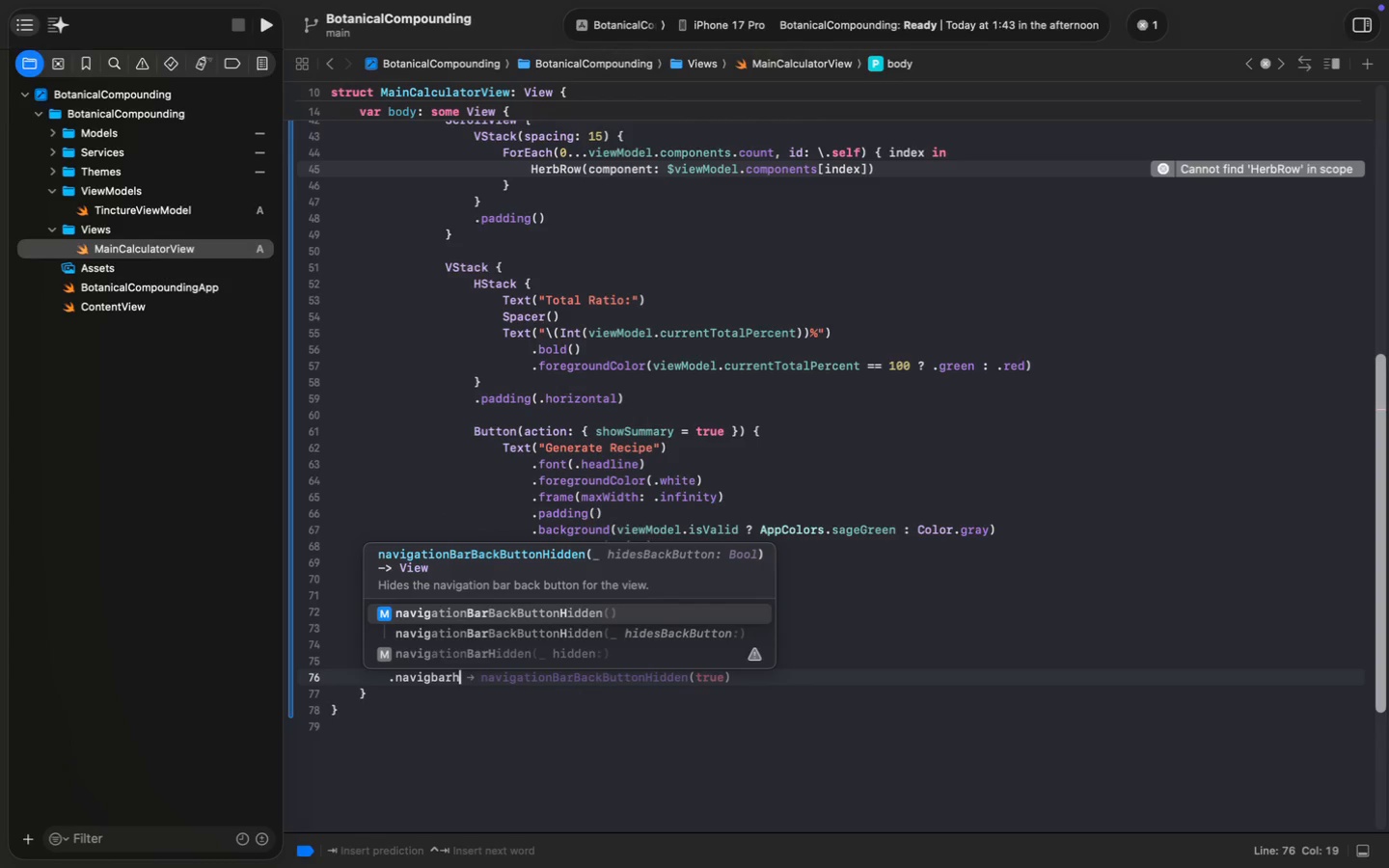 
key(ArrowDown)
 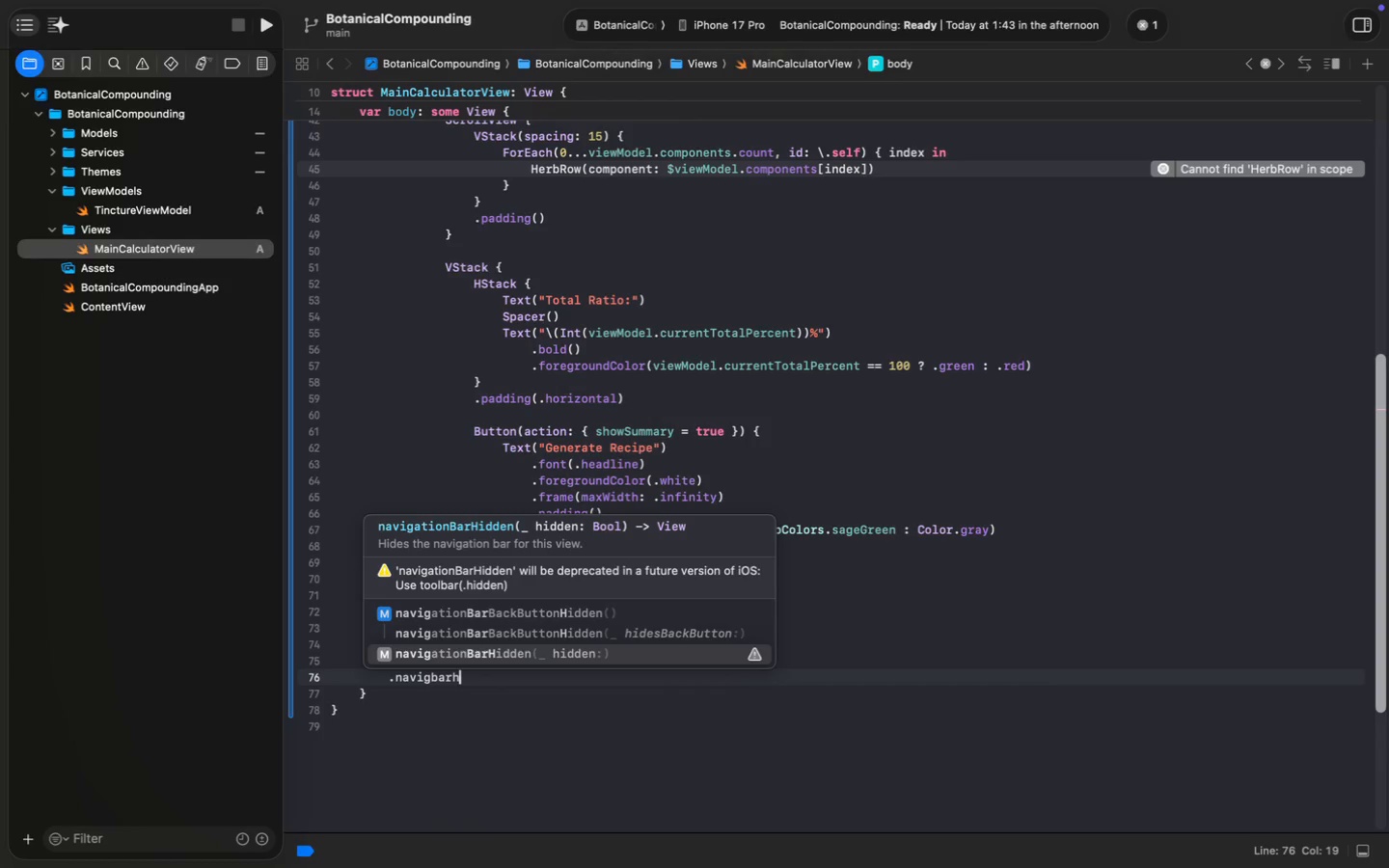 
key(ArrowDown)
 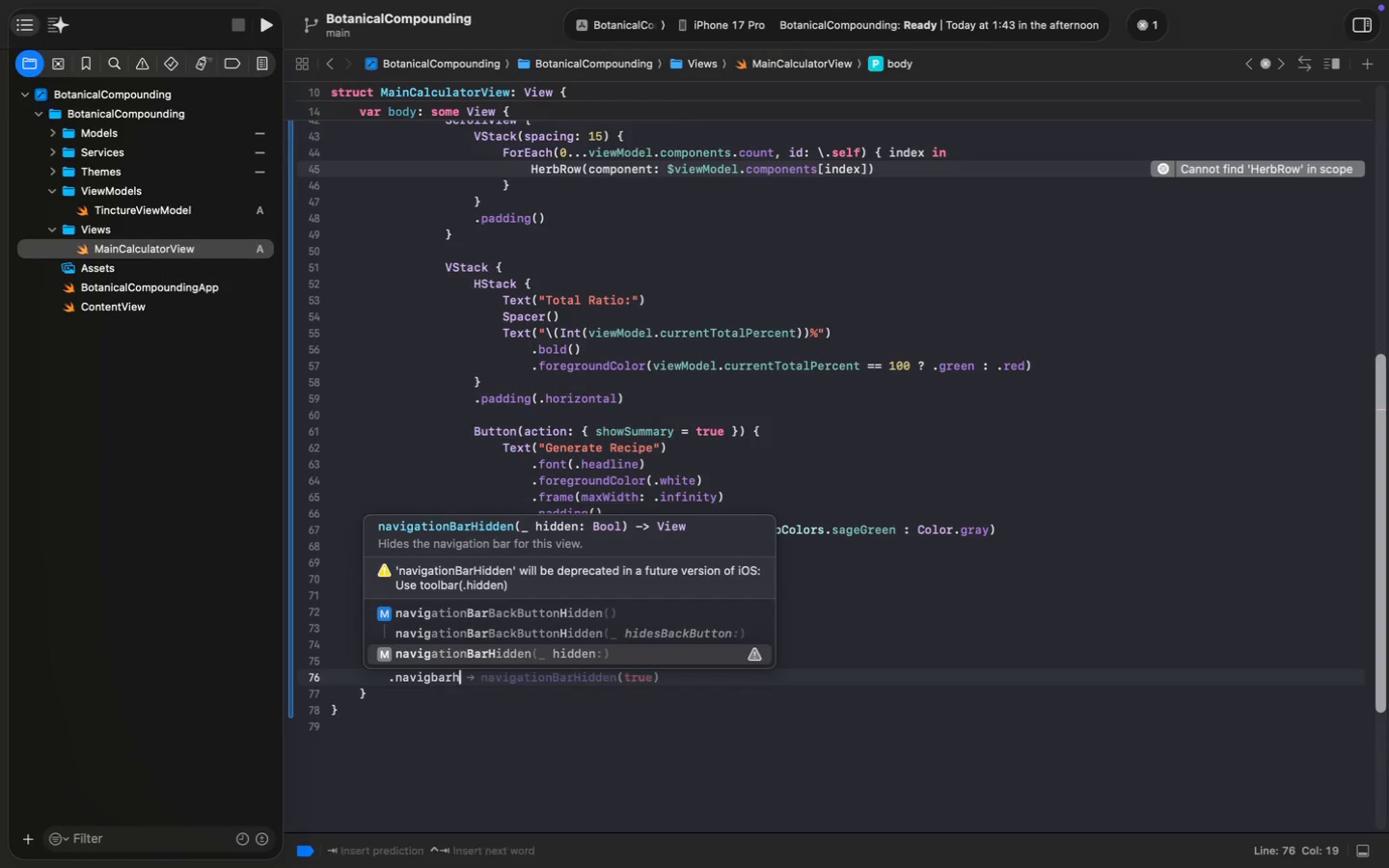 
key(Enter)
 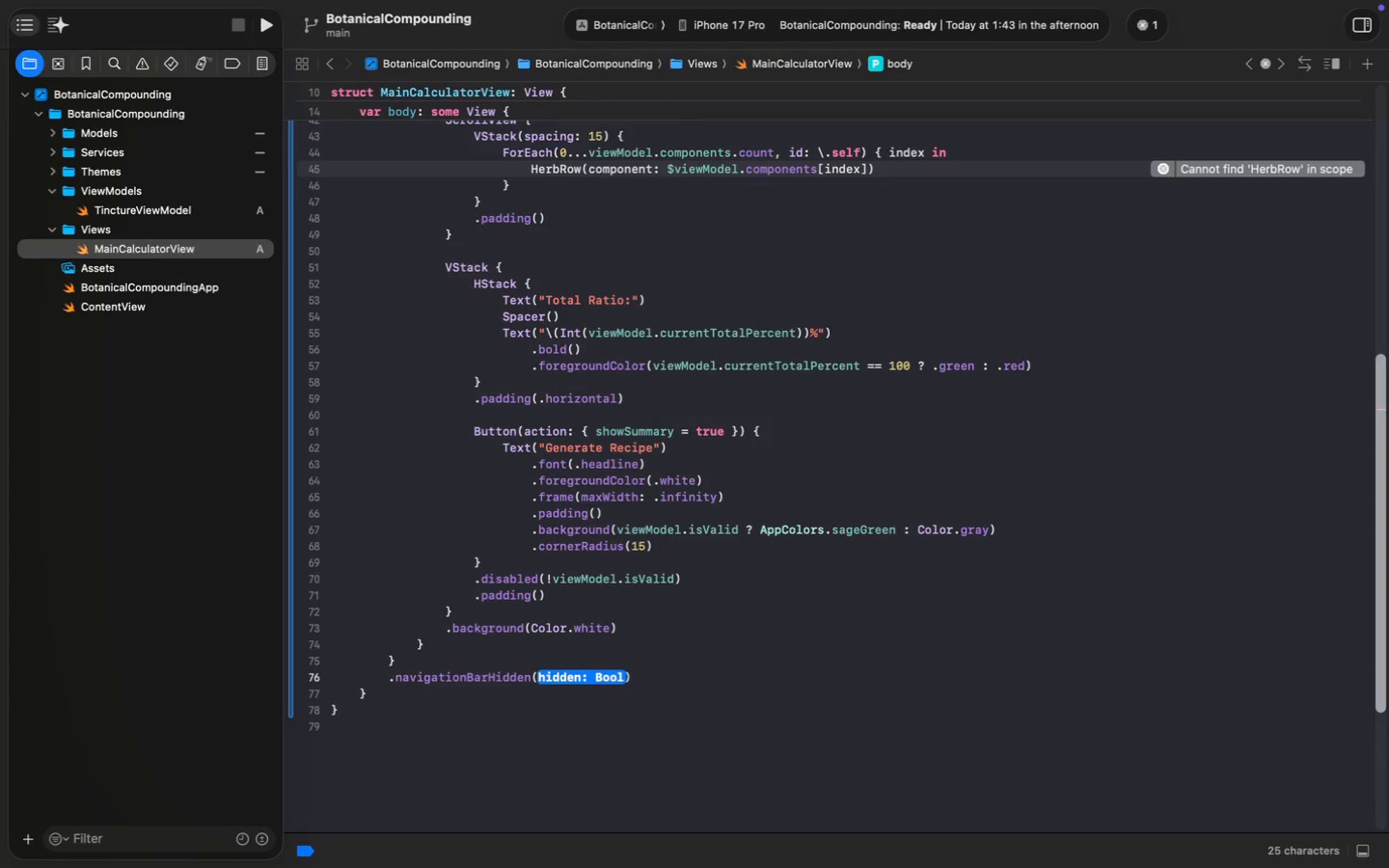 
type(true)
 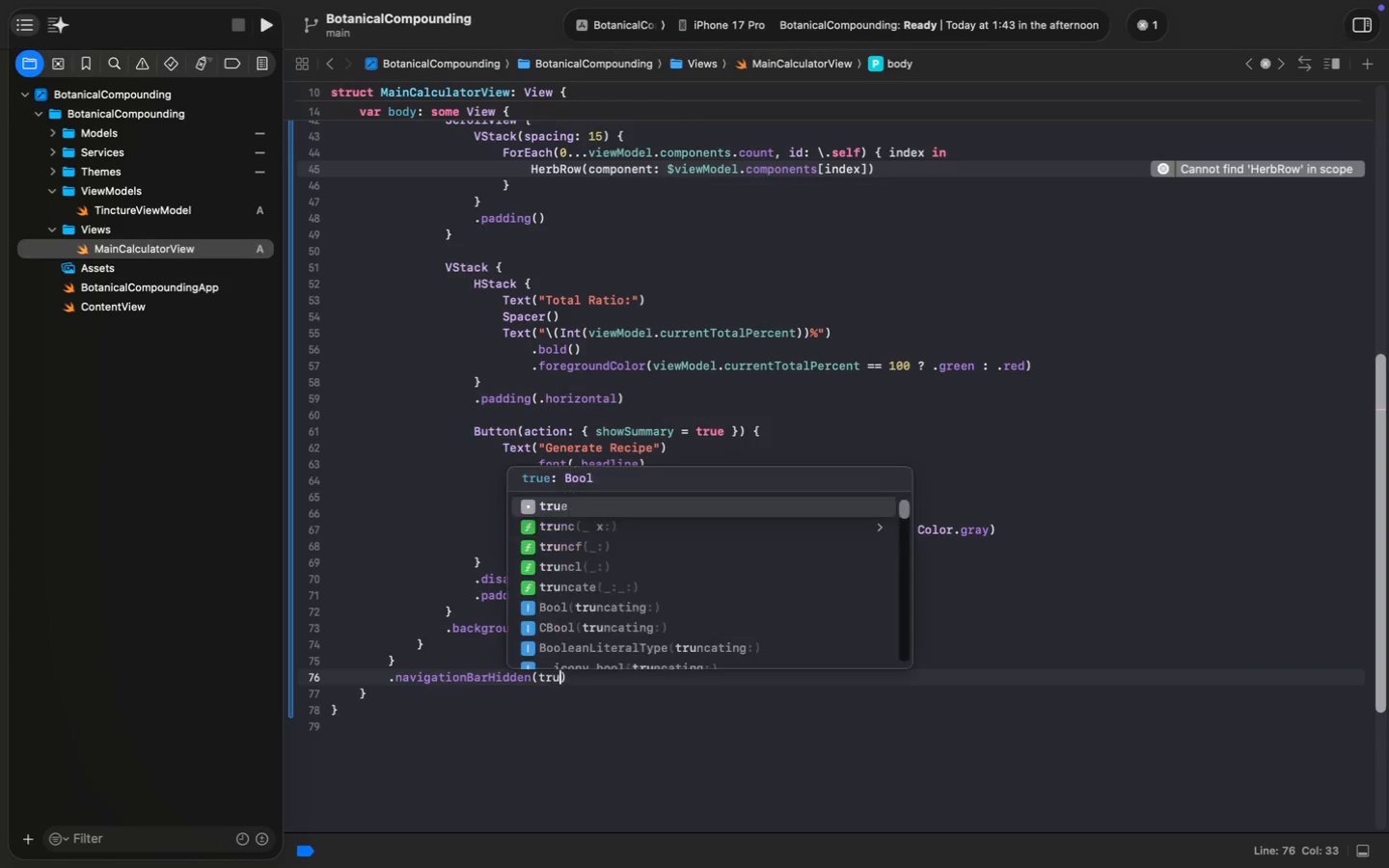 
key(Enter)
 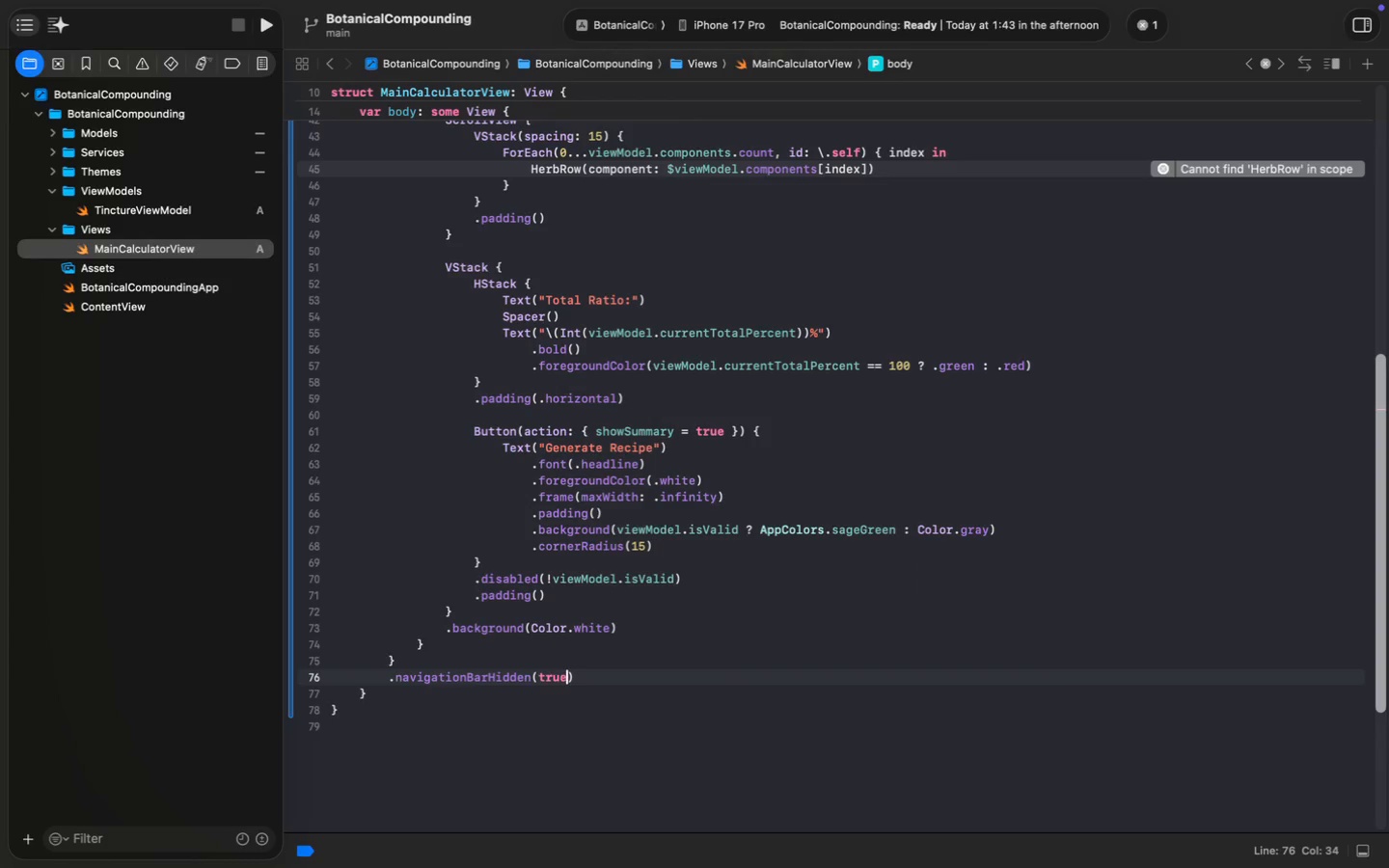 
key(ArrowRight)
 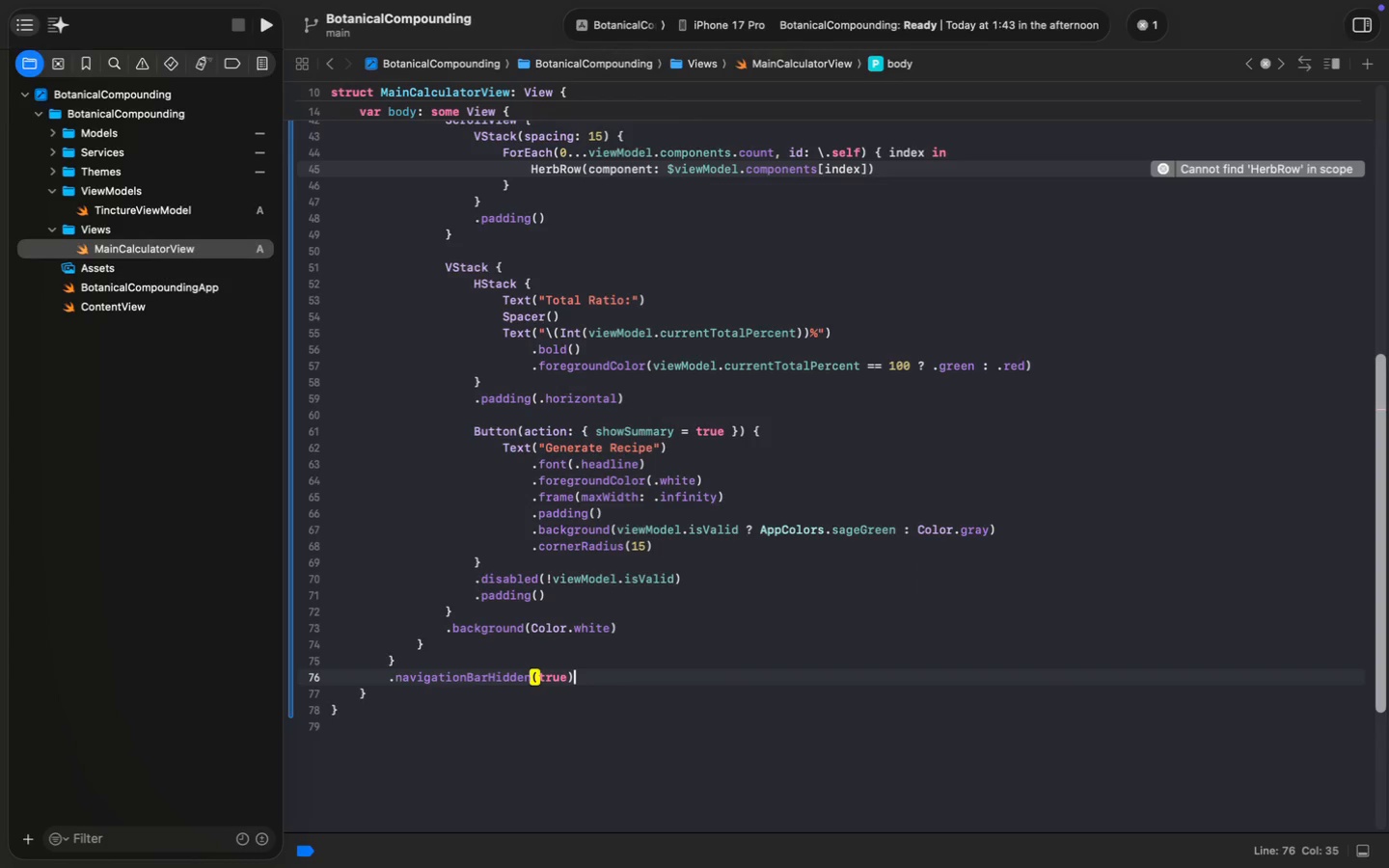 
key(Enter)
 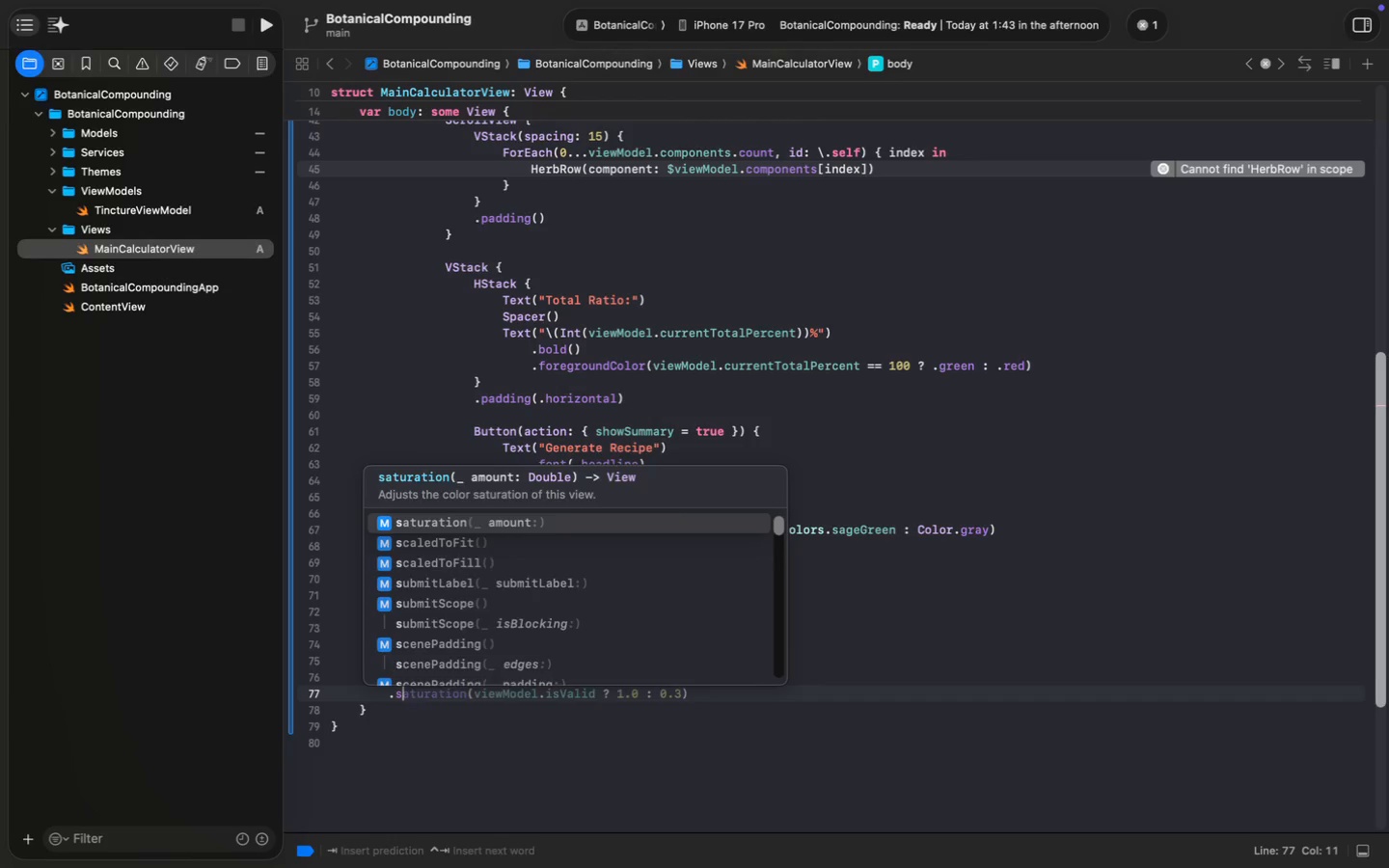 
type(.shee)
 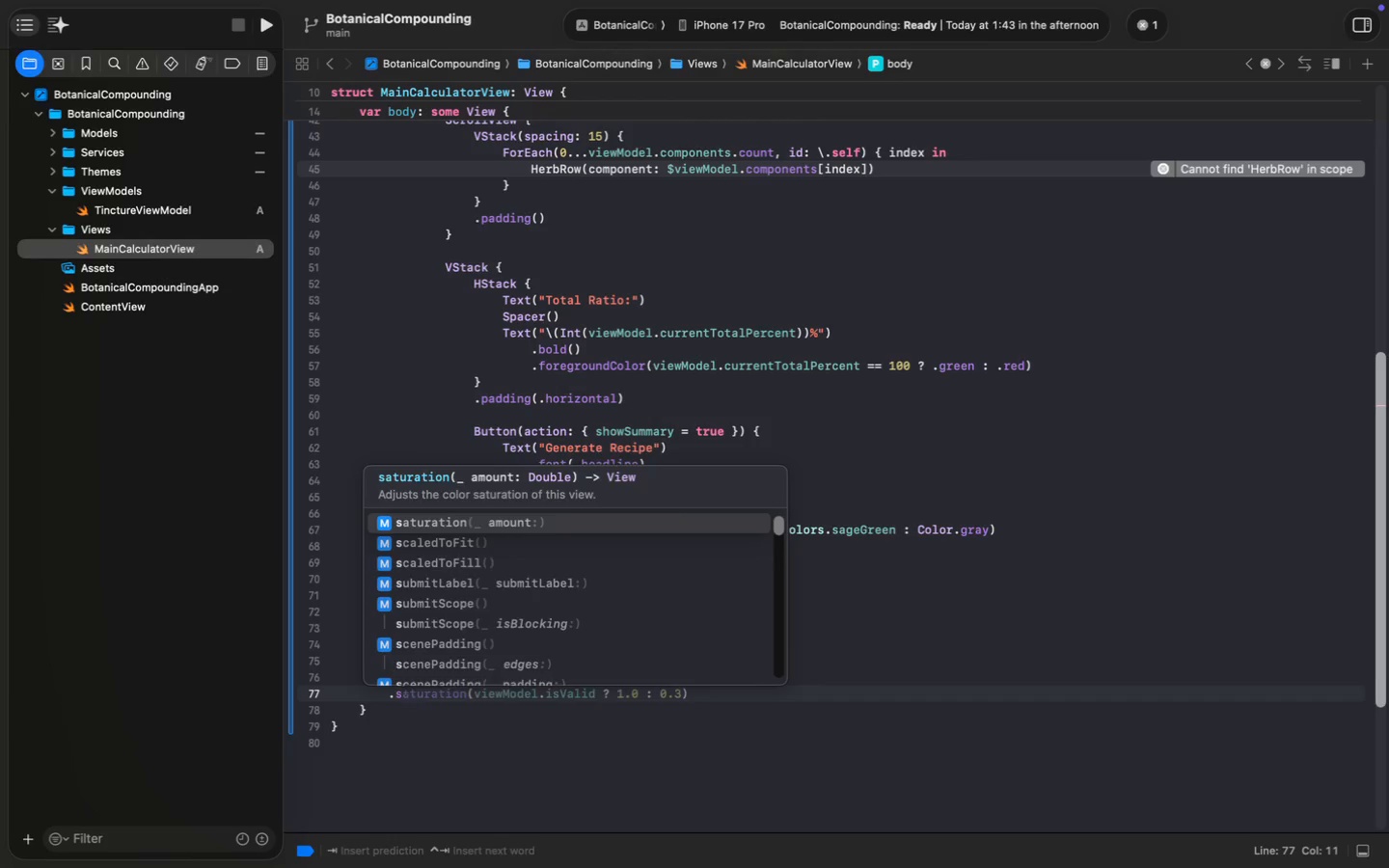 
key(Enter)
 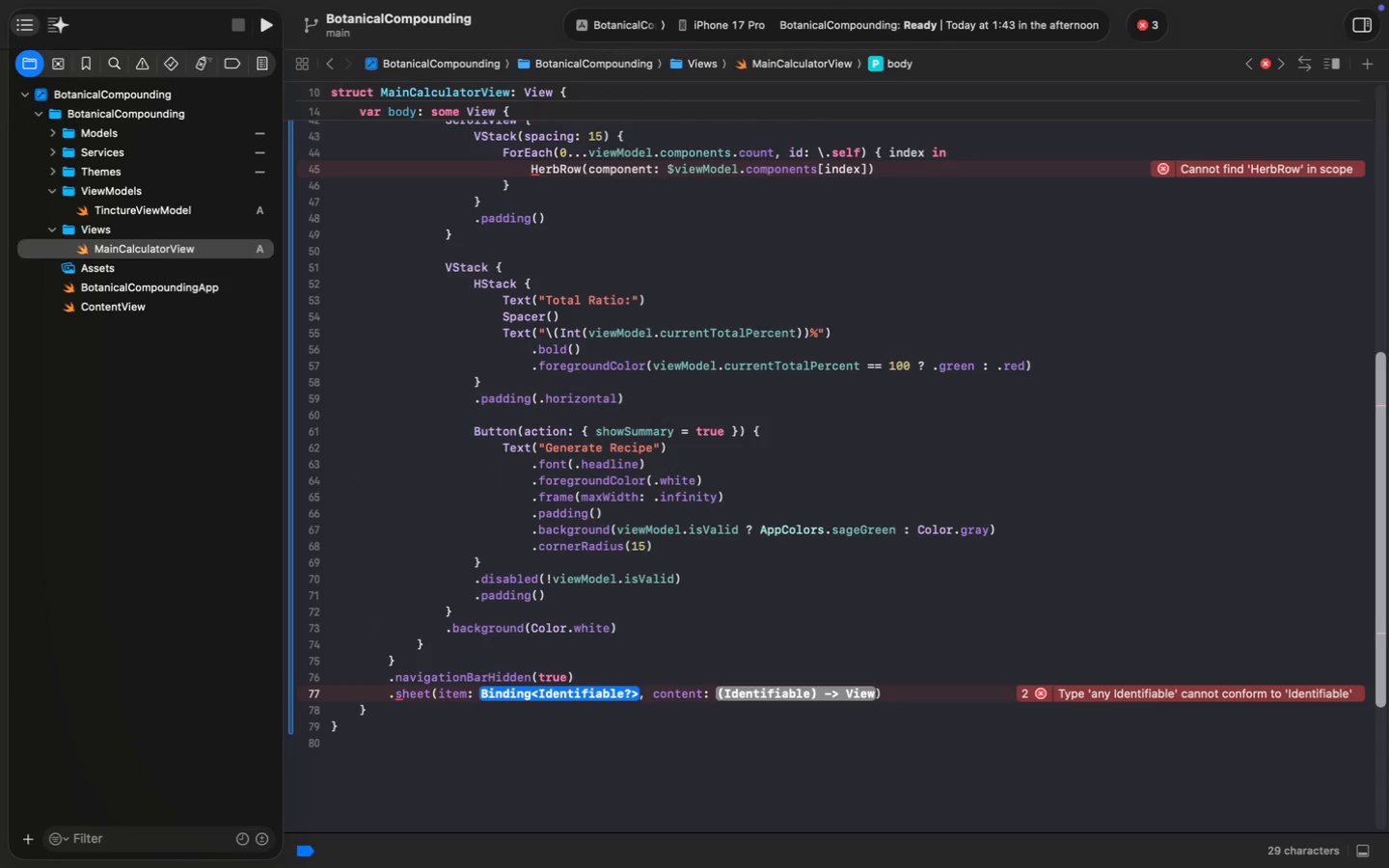 
wait(5.9)
 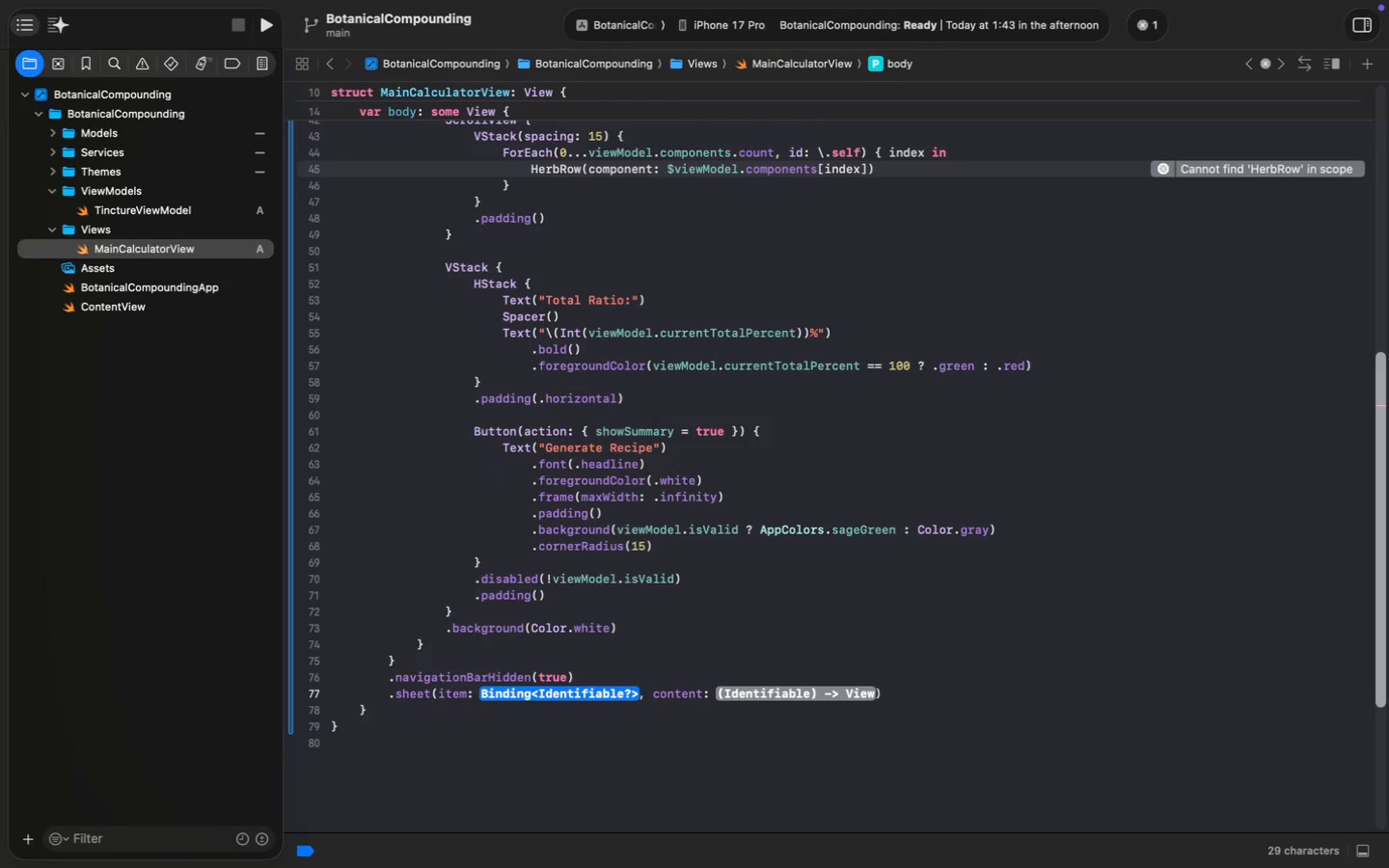 
key(Backspace)
key(Backspace)
key(Backspace)
key(Backspace)
key(Backspace)
key(Backspace)
key(Backspace)
type(isP)
 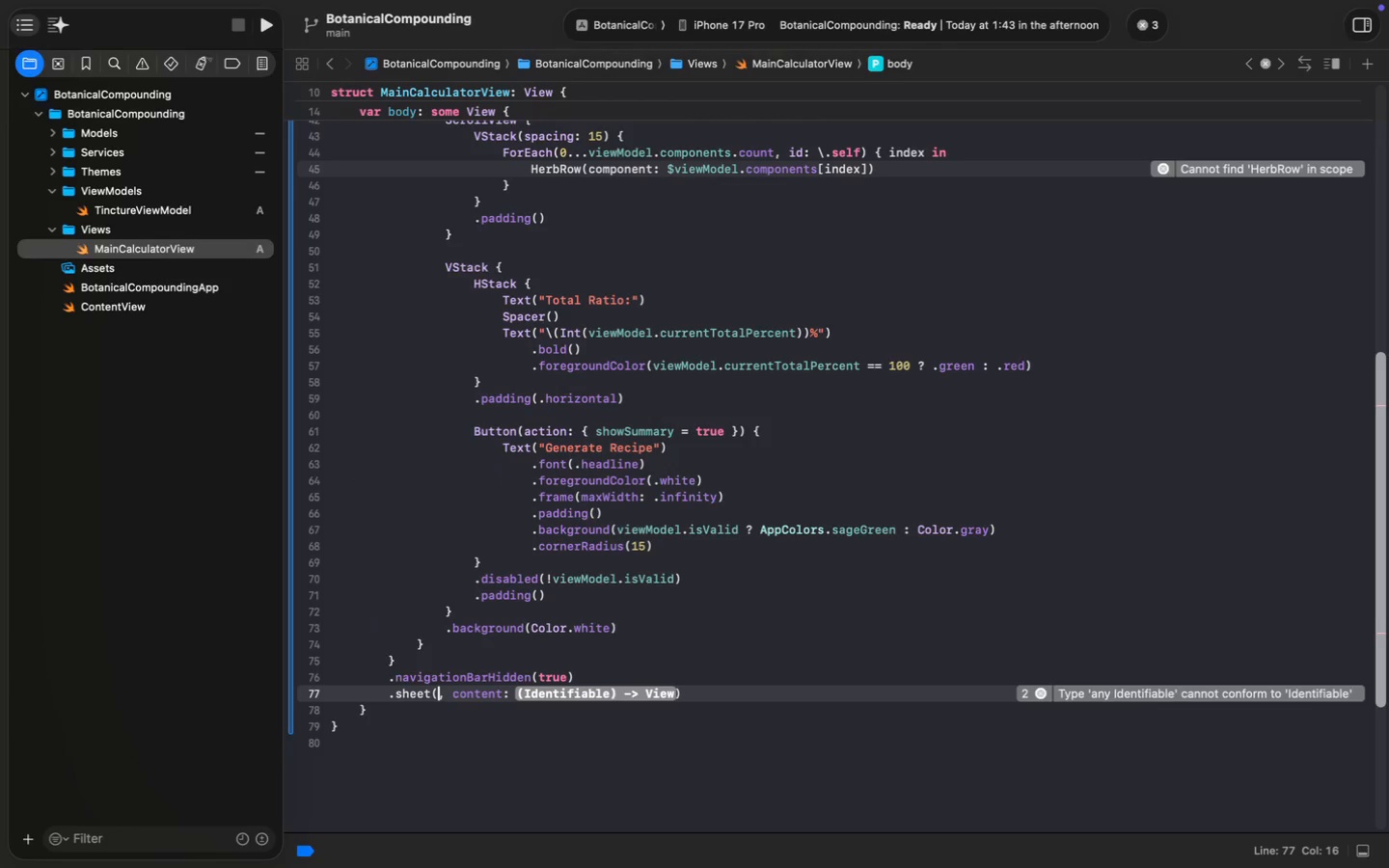 
 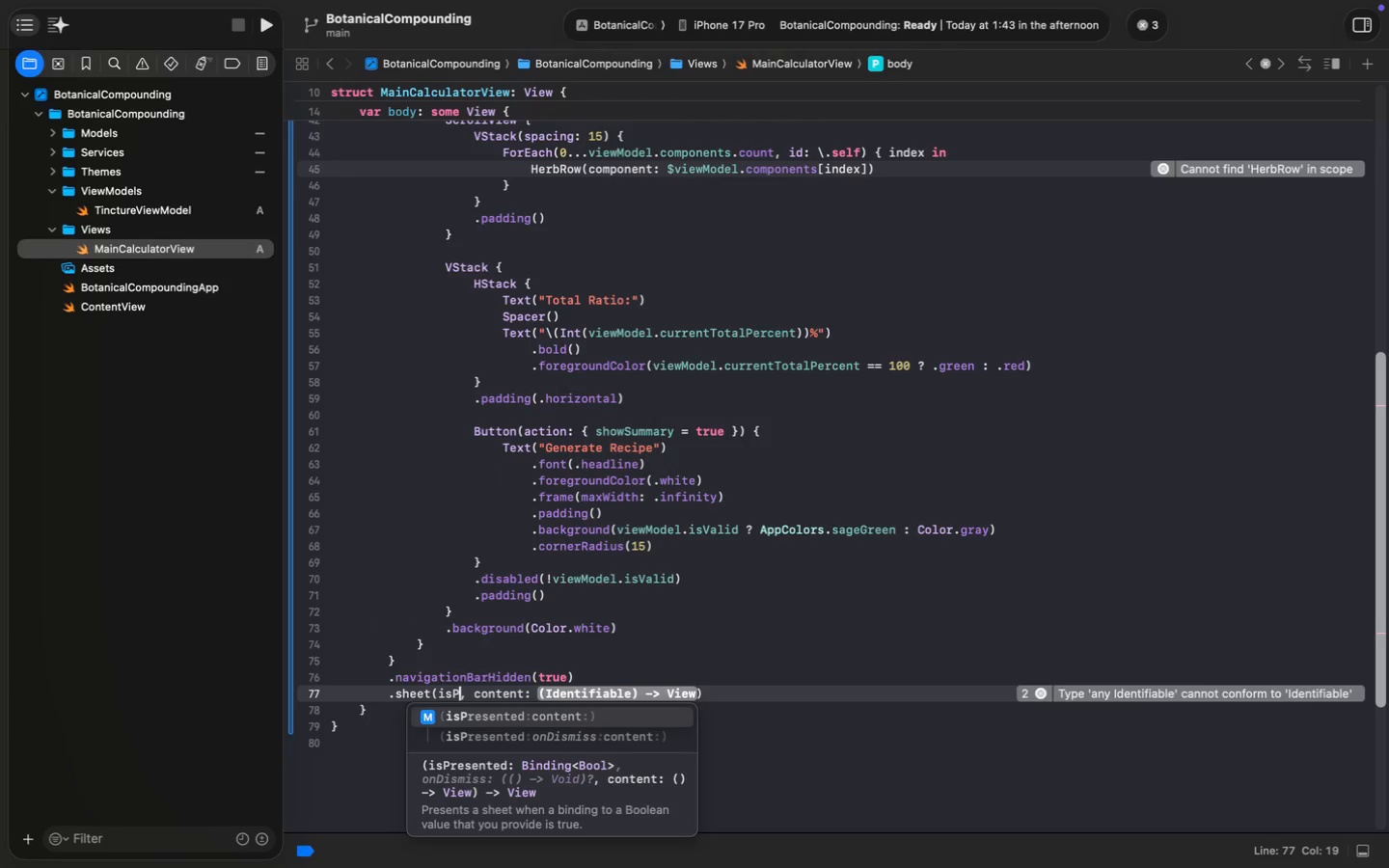 
key(Enter)
 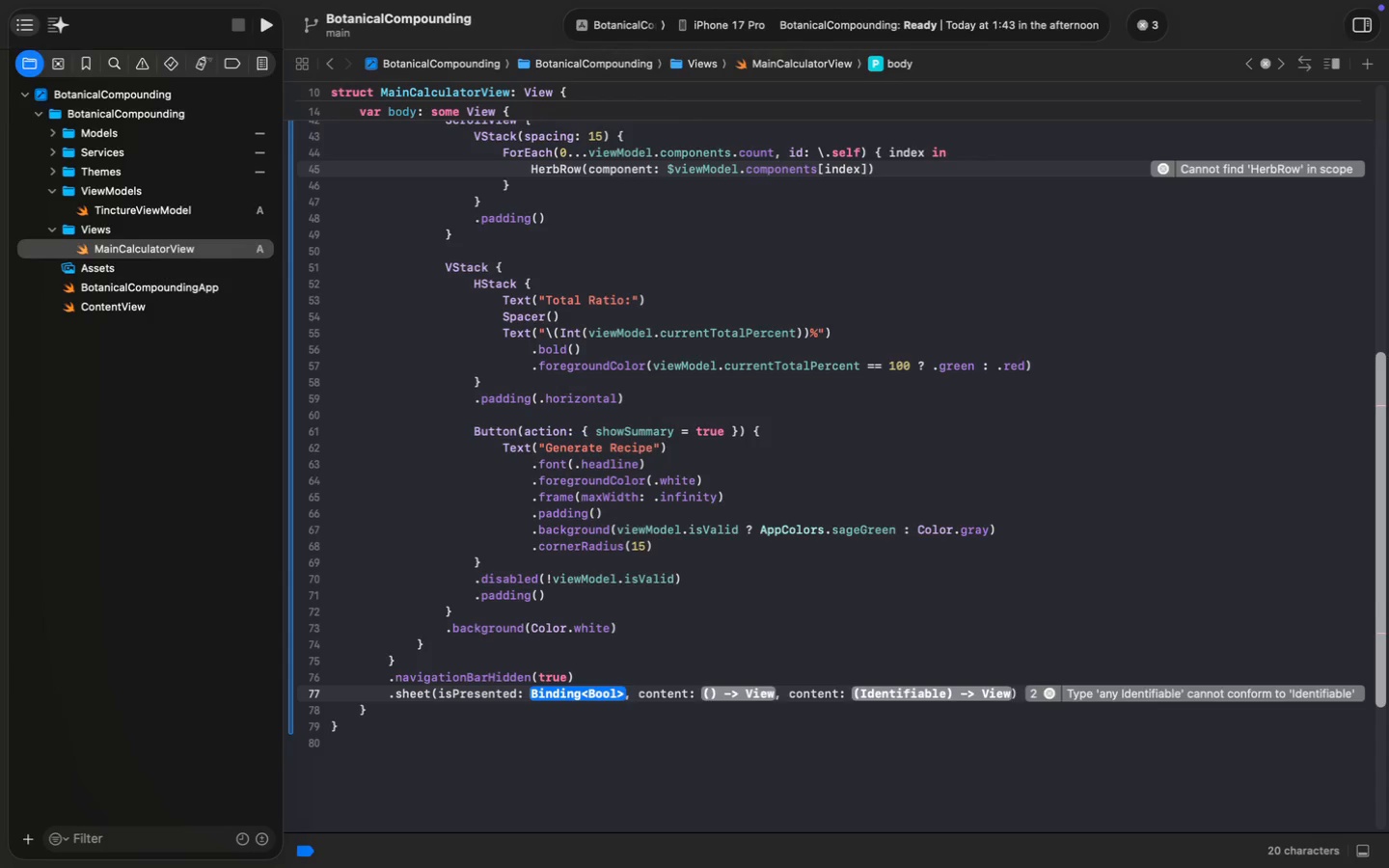 
type($sh)
 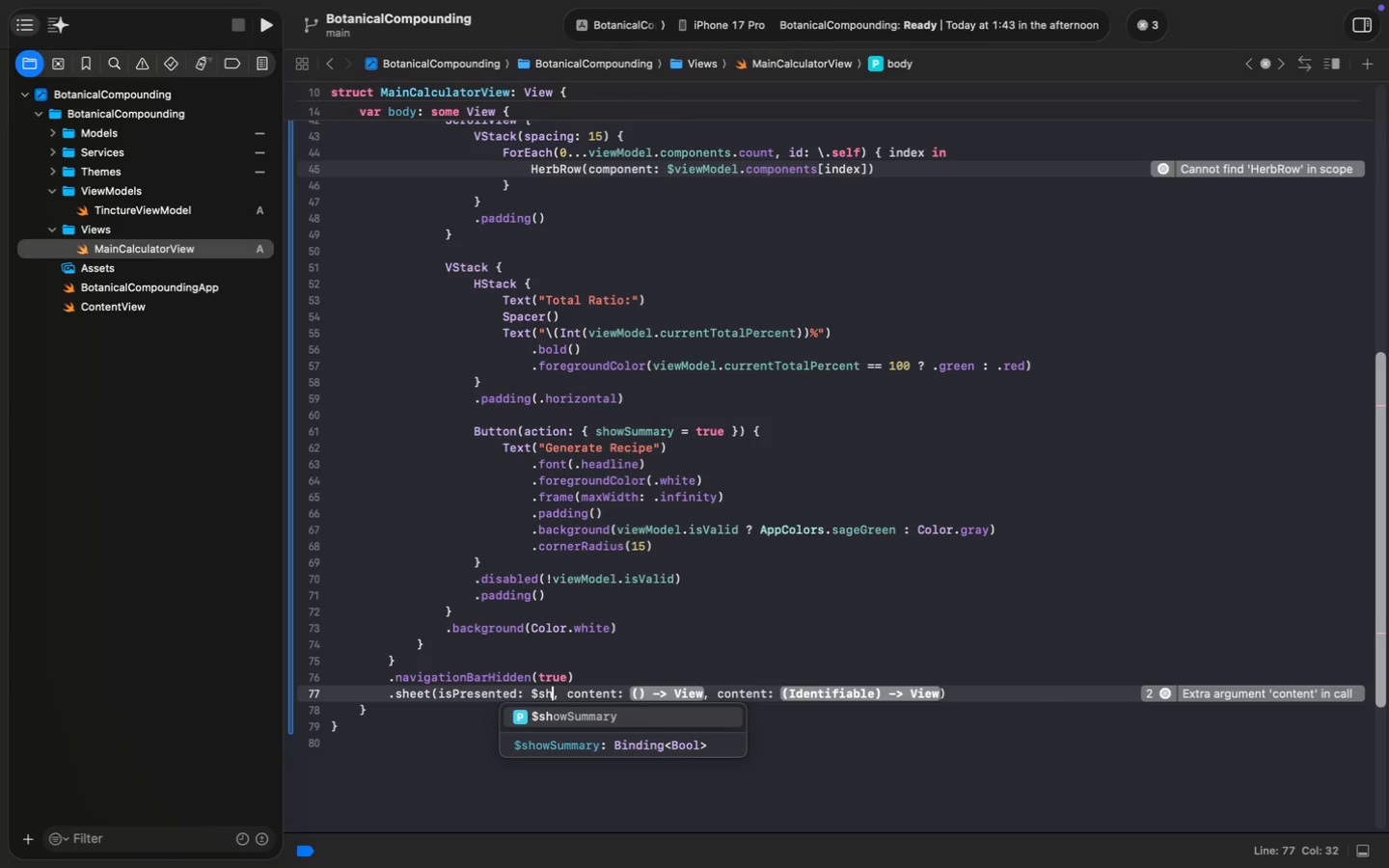 
key(Enter)
 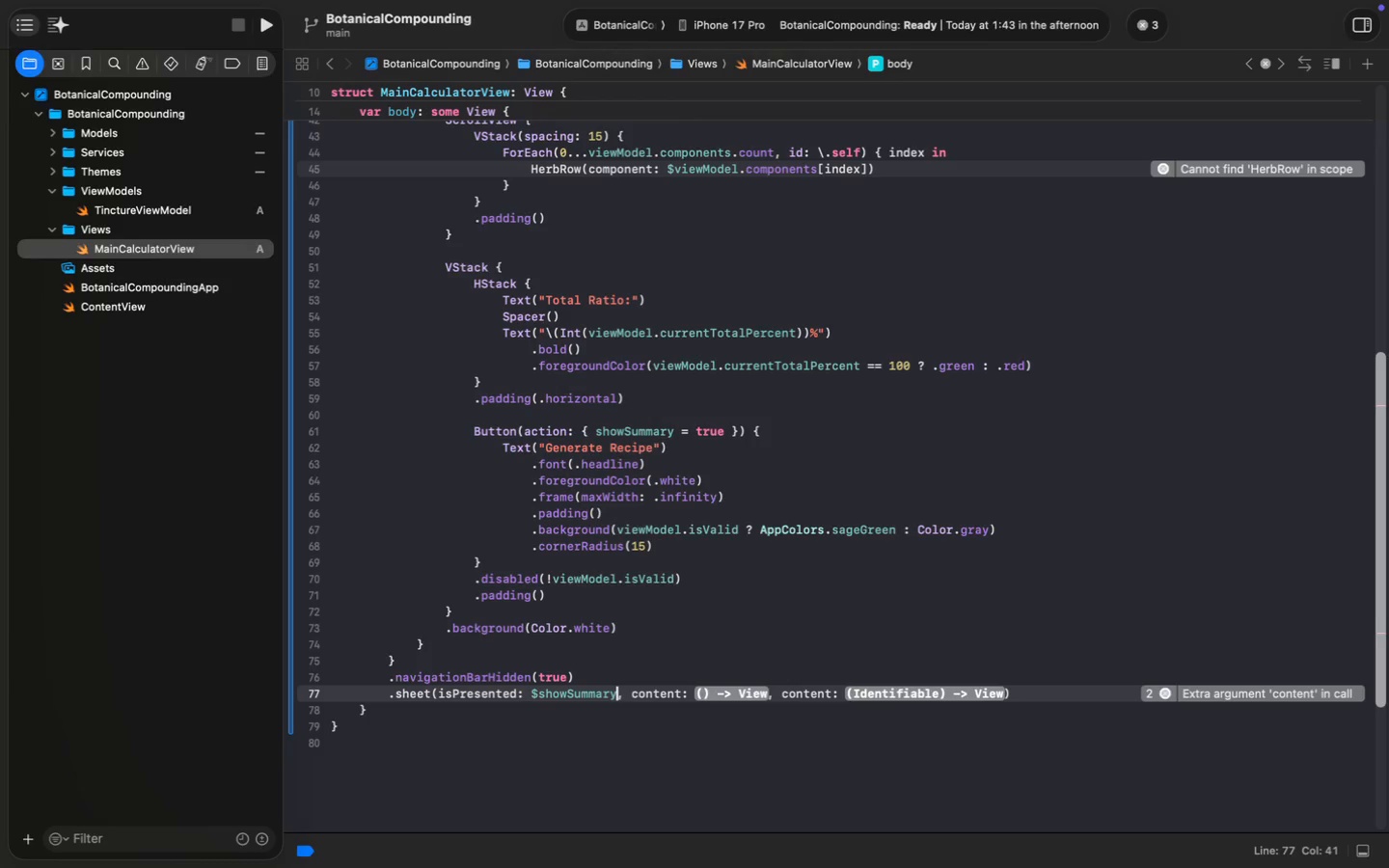 
key(Meta+Shift+ArrowRight)
 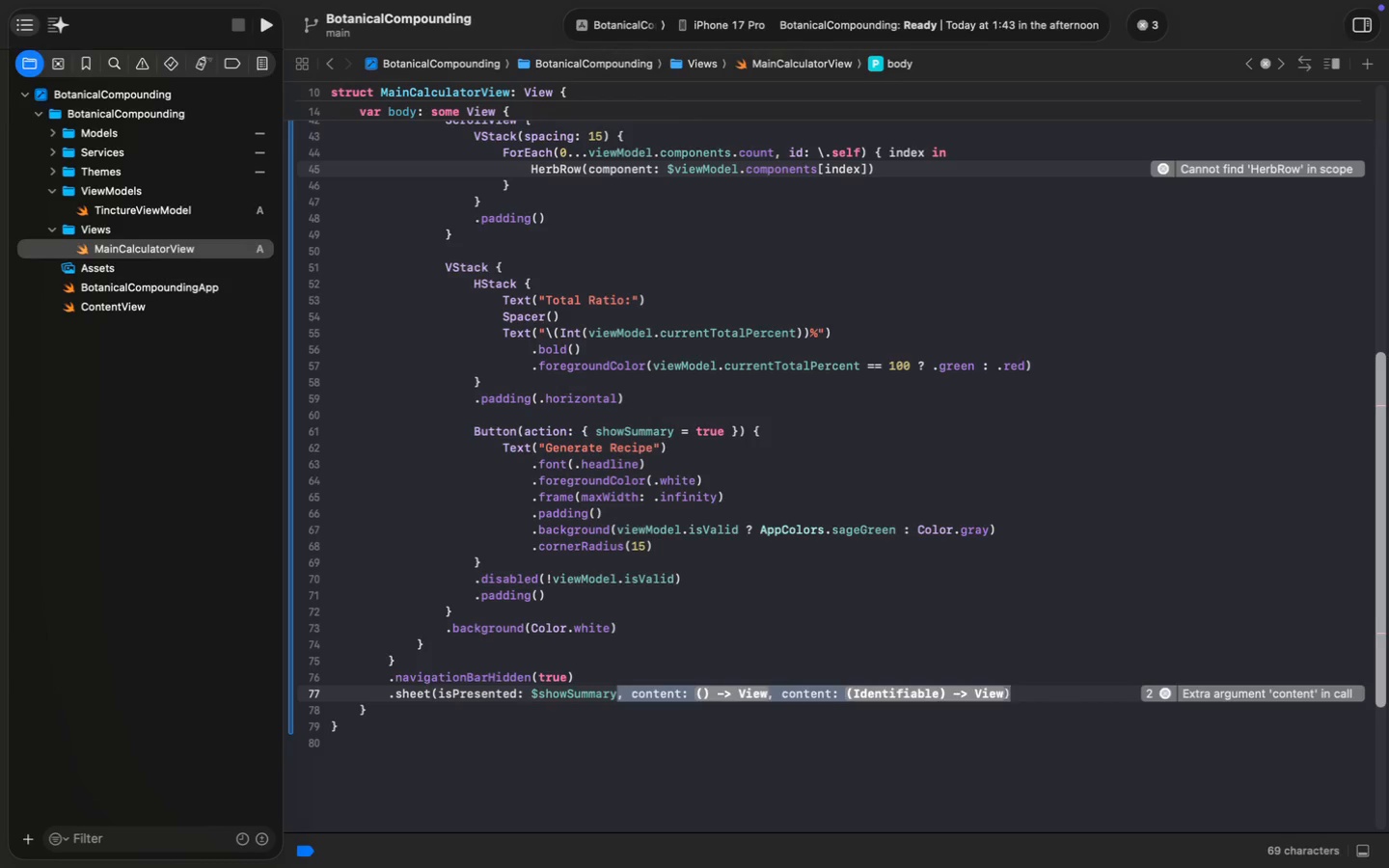 
key(Shift+0)
 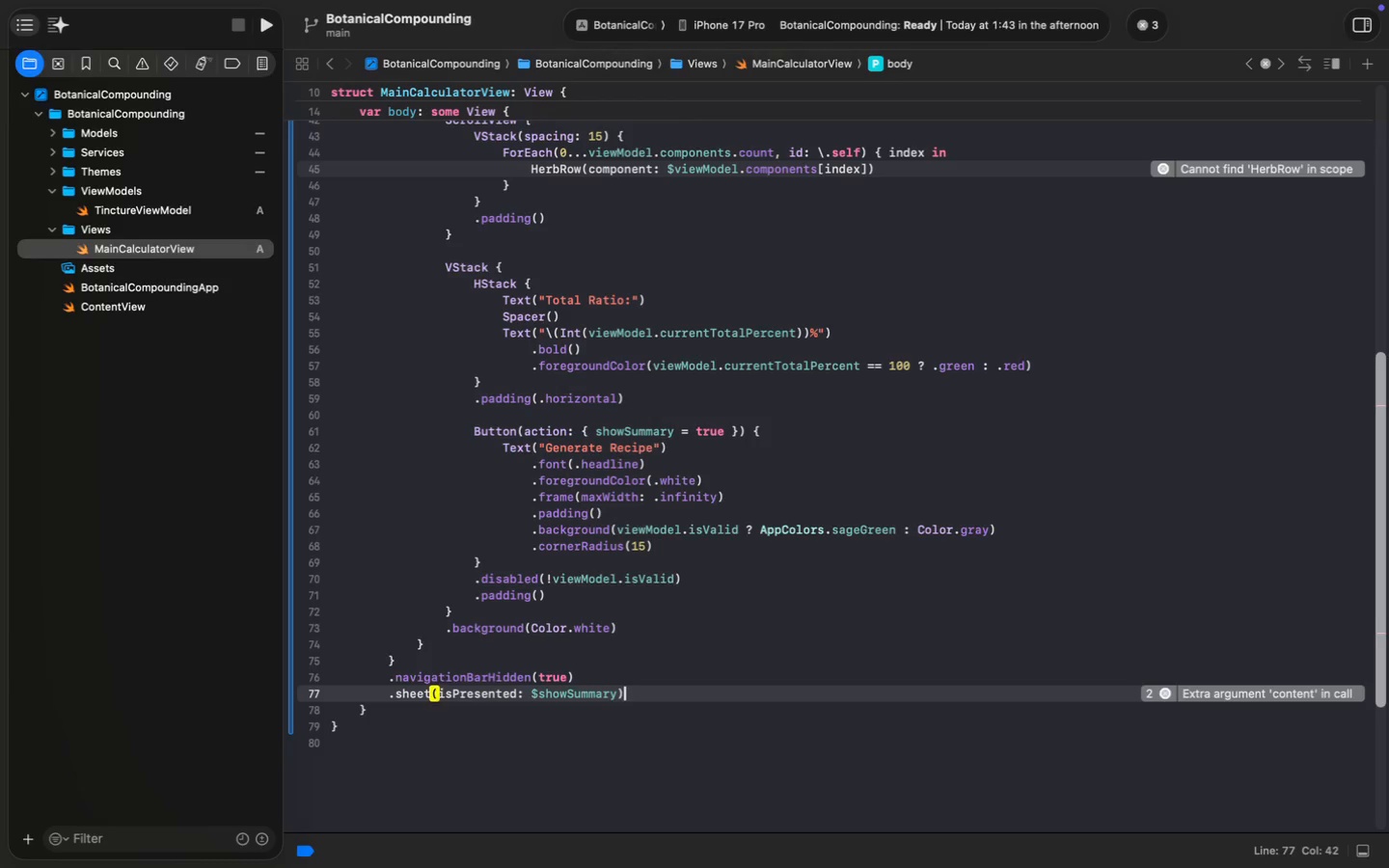 
key(ArrowLeft)
 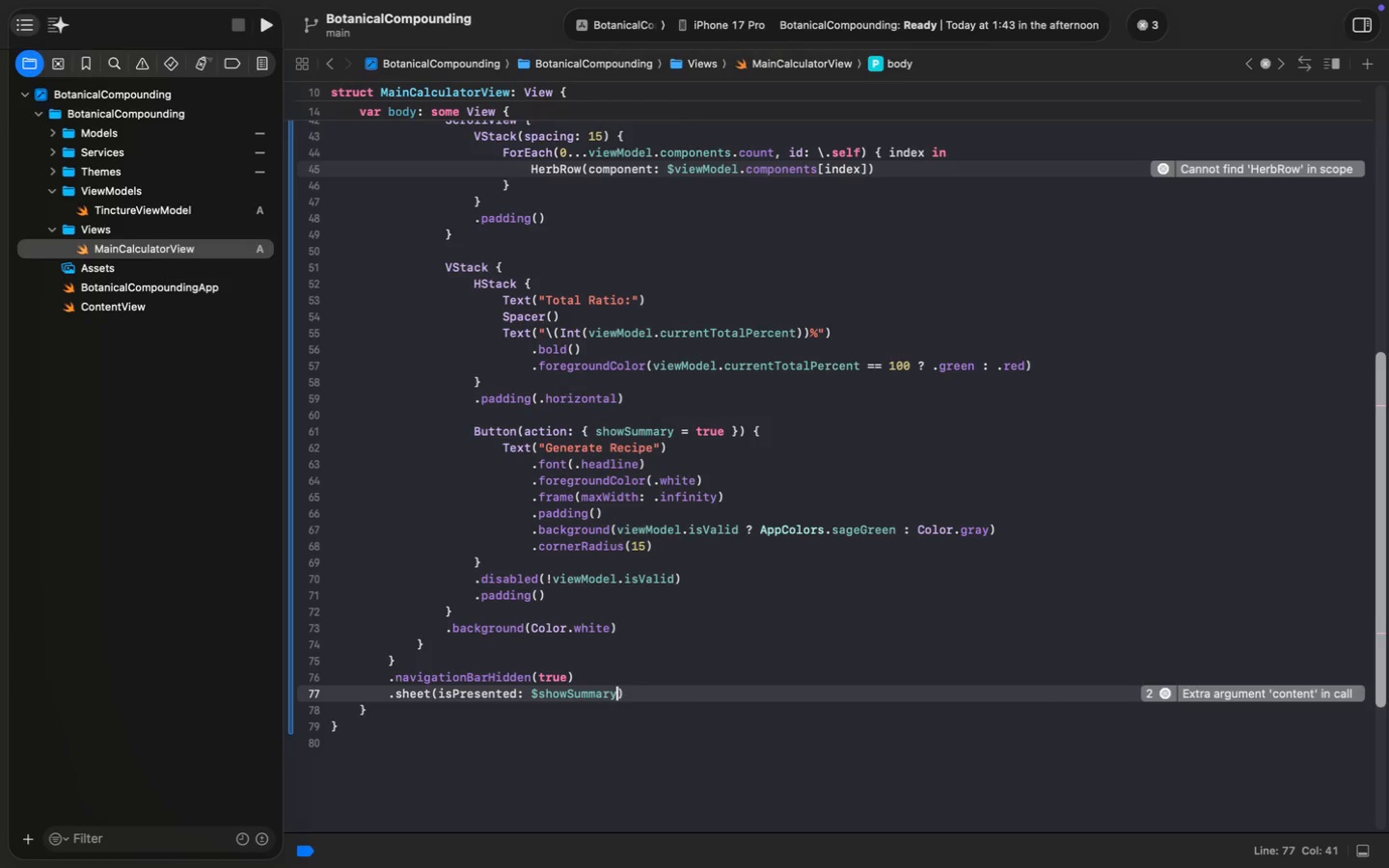 
key(Comma)
 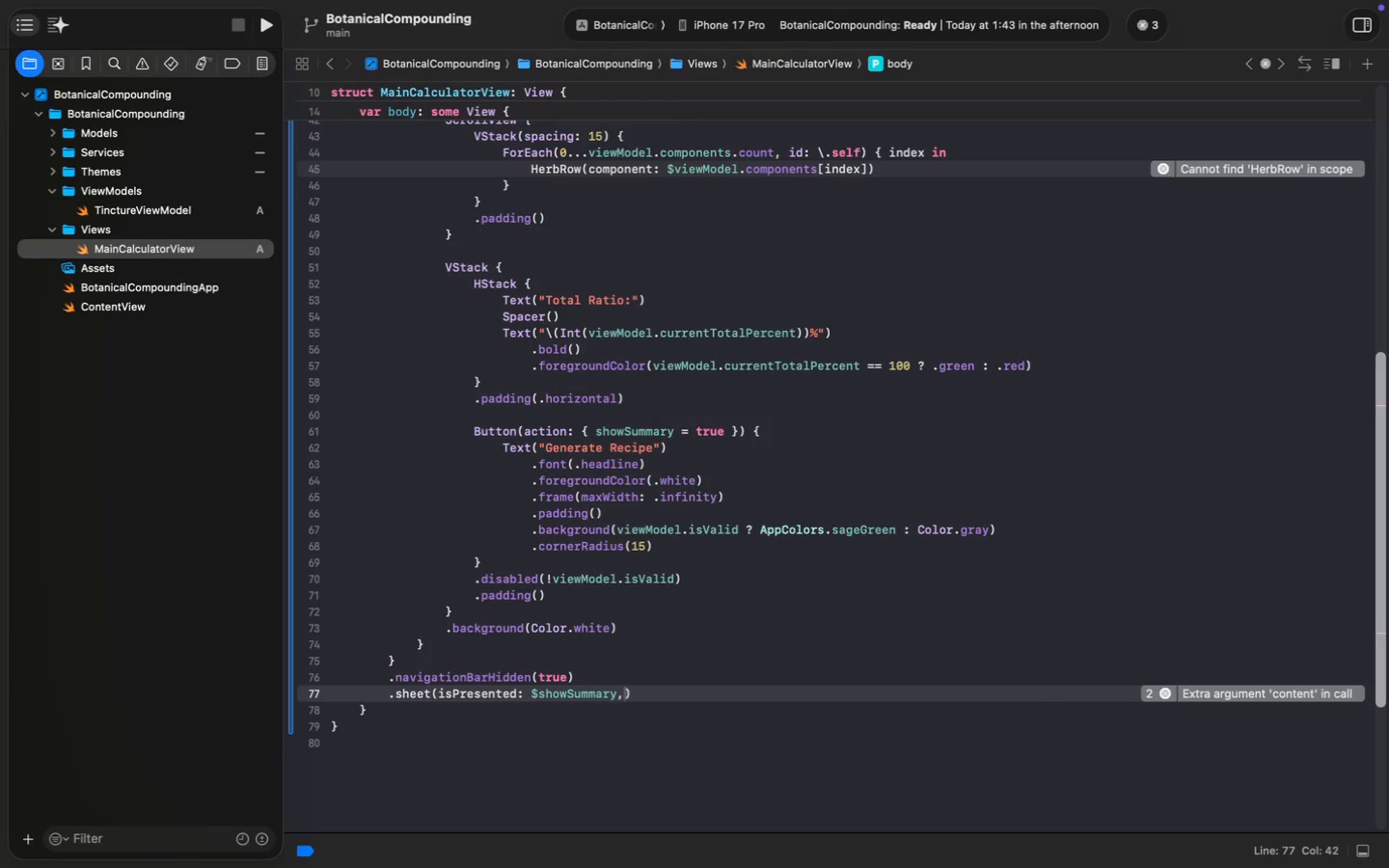 
key(Backspace)
 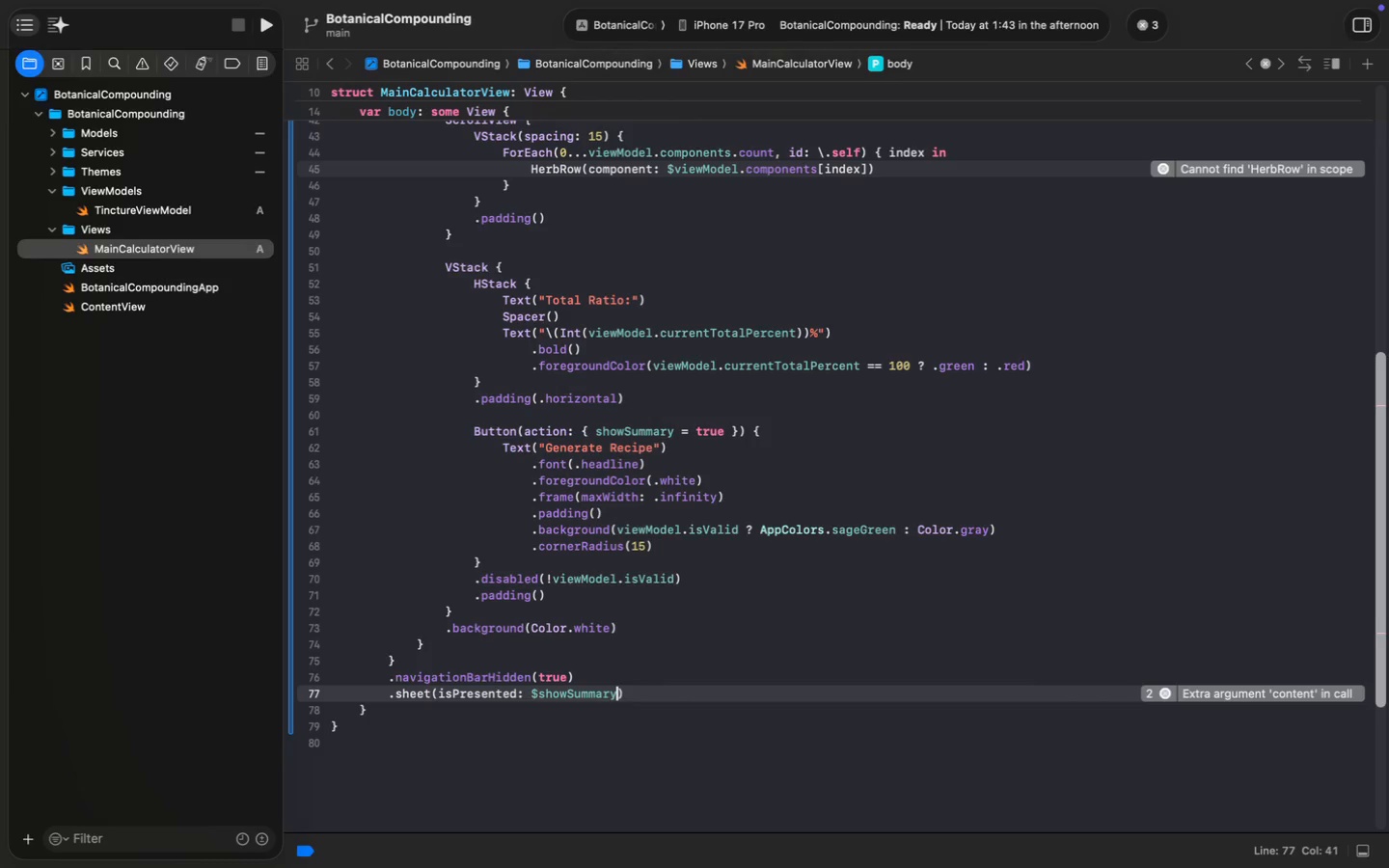 
key(ArrowRight)
 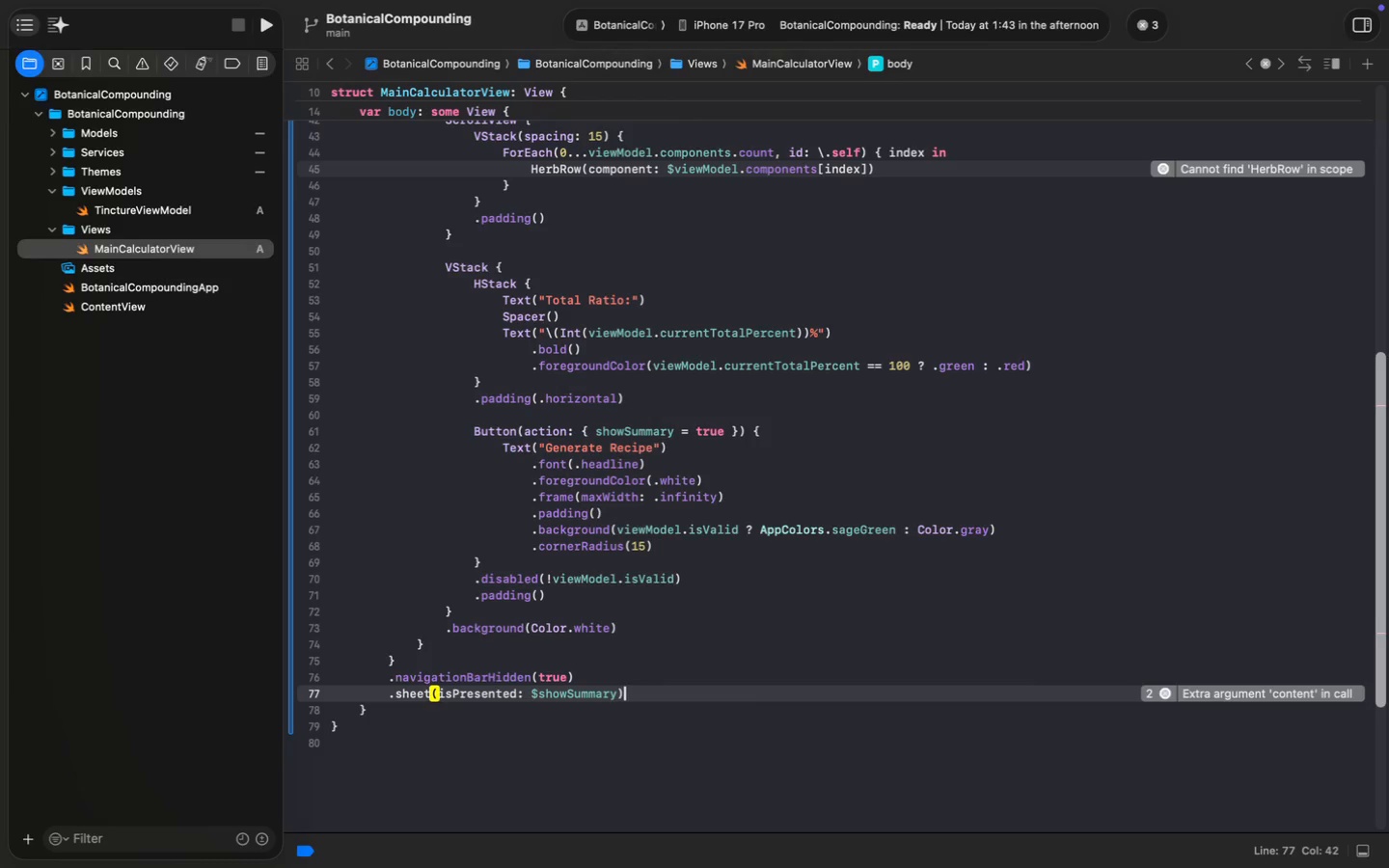 
key(Space)
 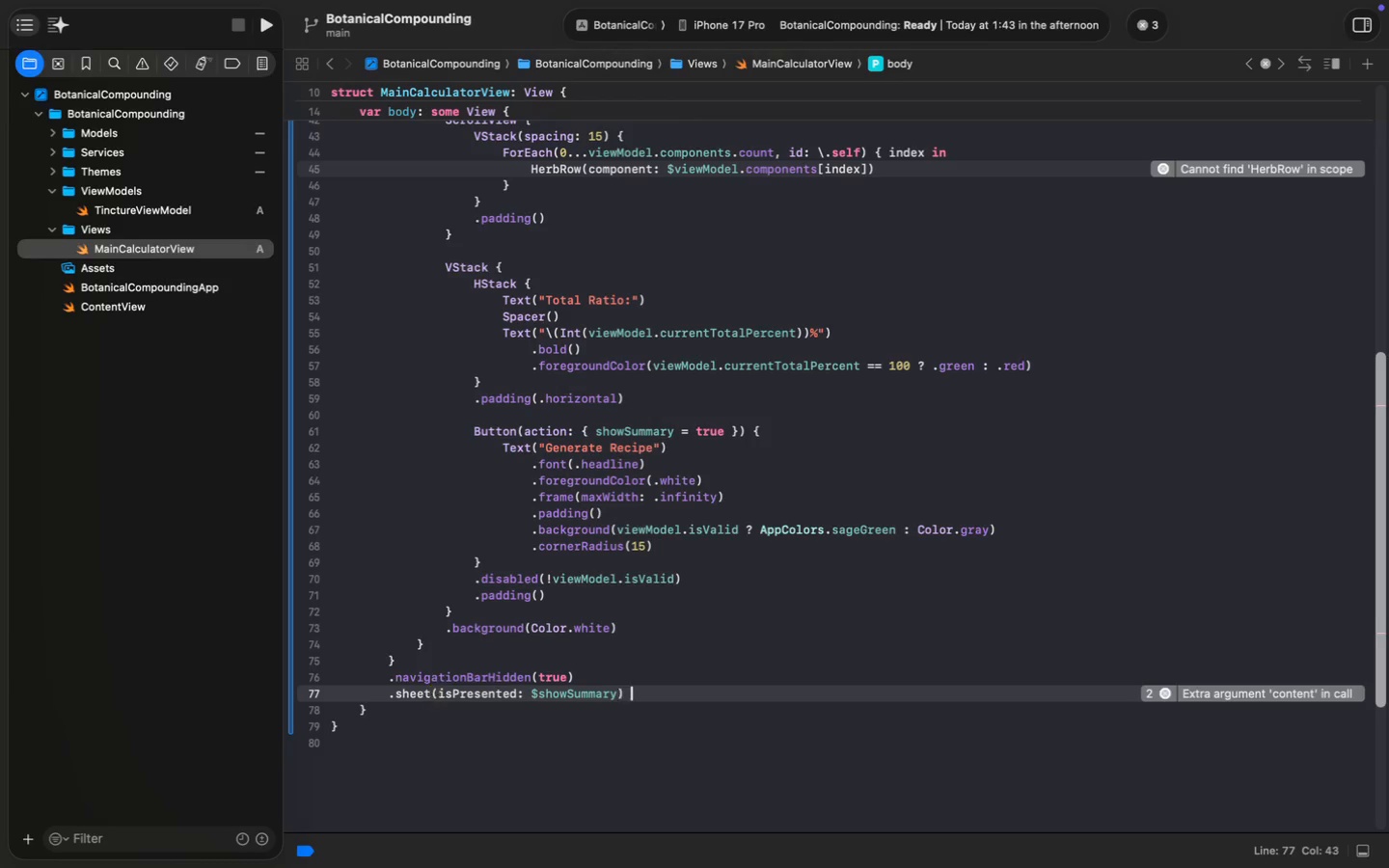 
key(Shift+ShiftLeft)
 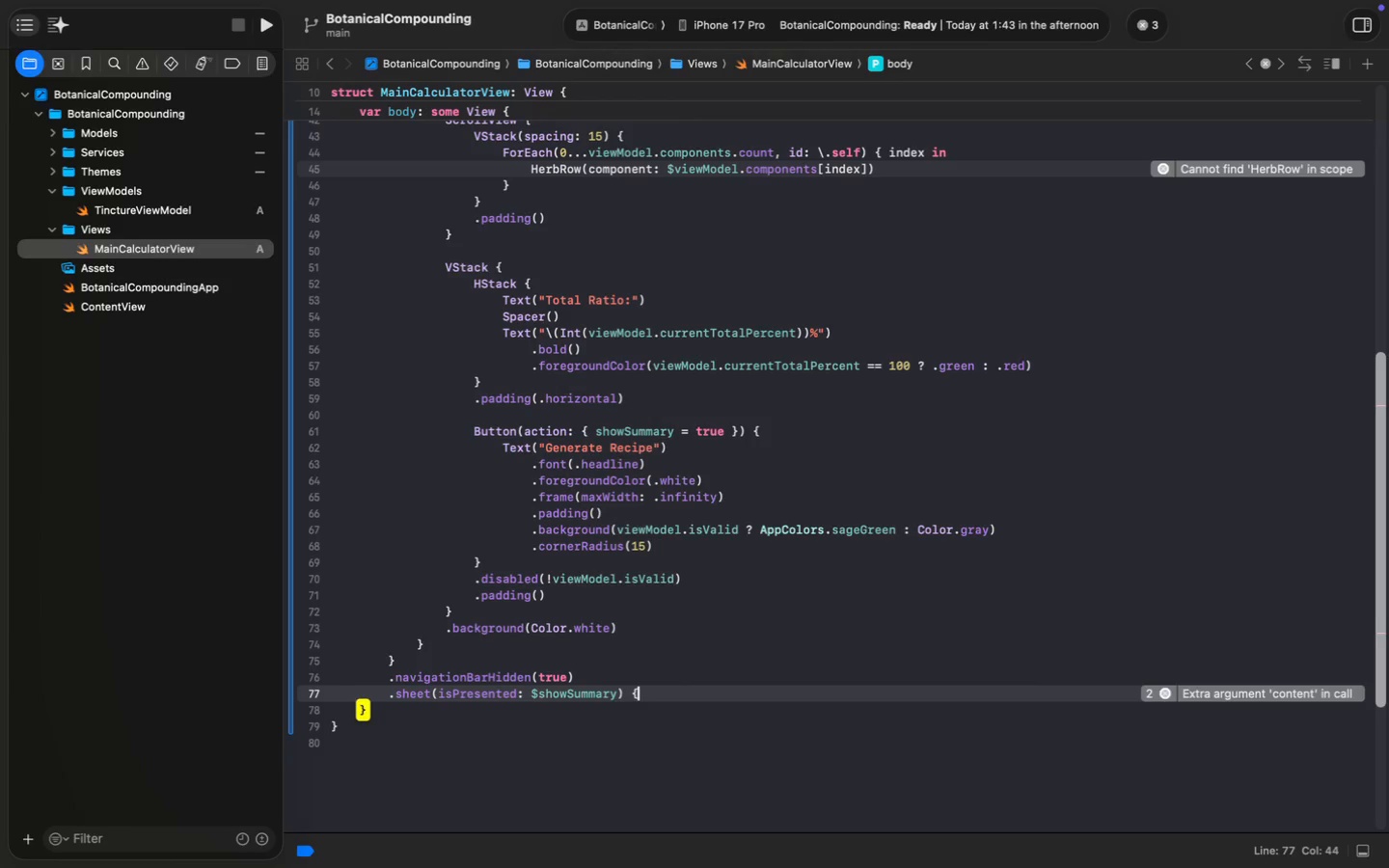 
key(Shift+BracketLeft)
 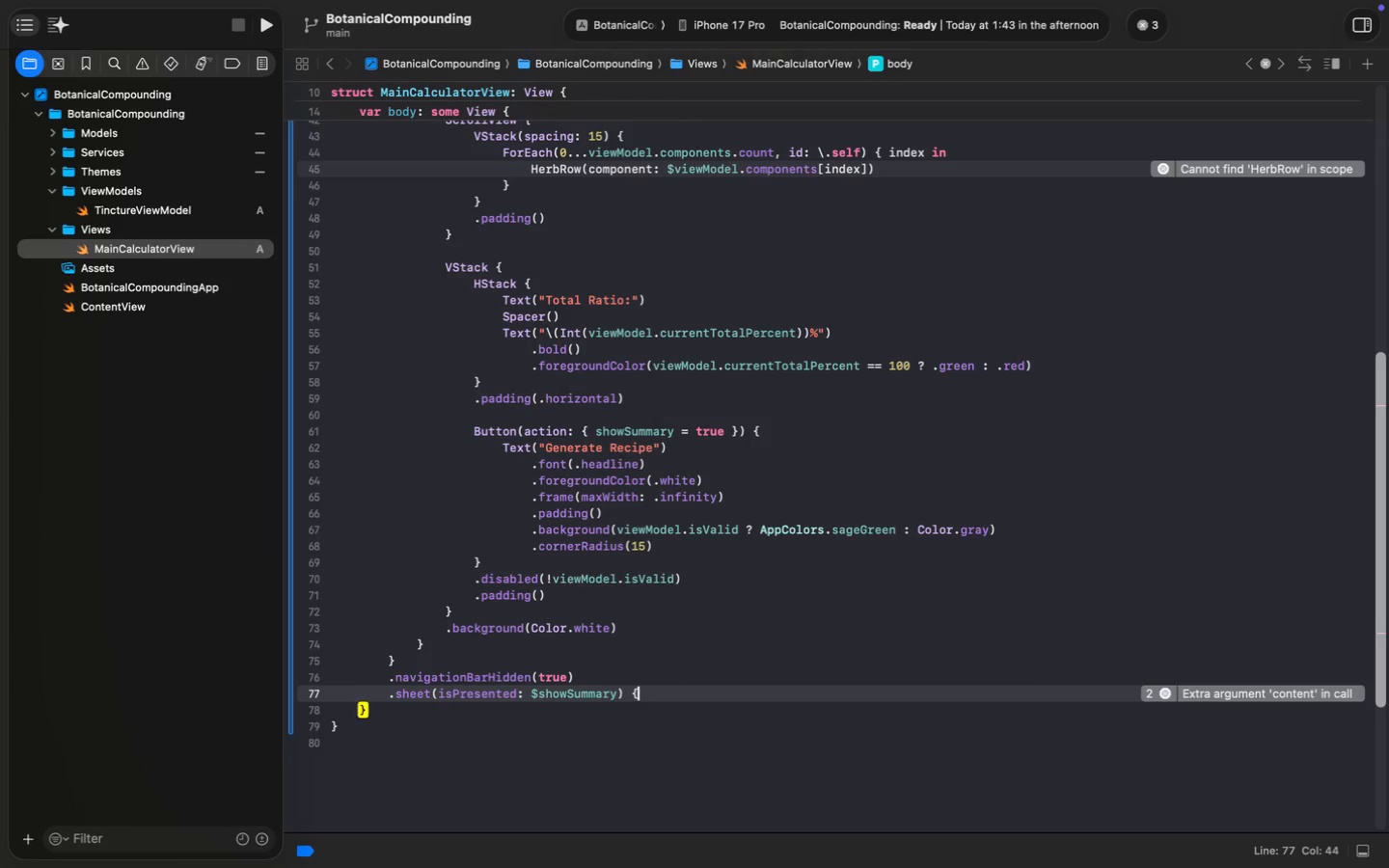 
key(Enter)
 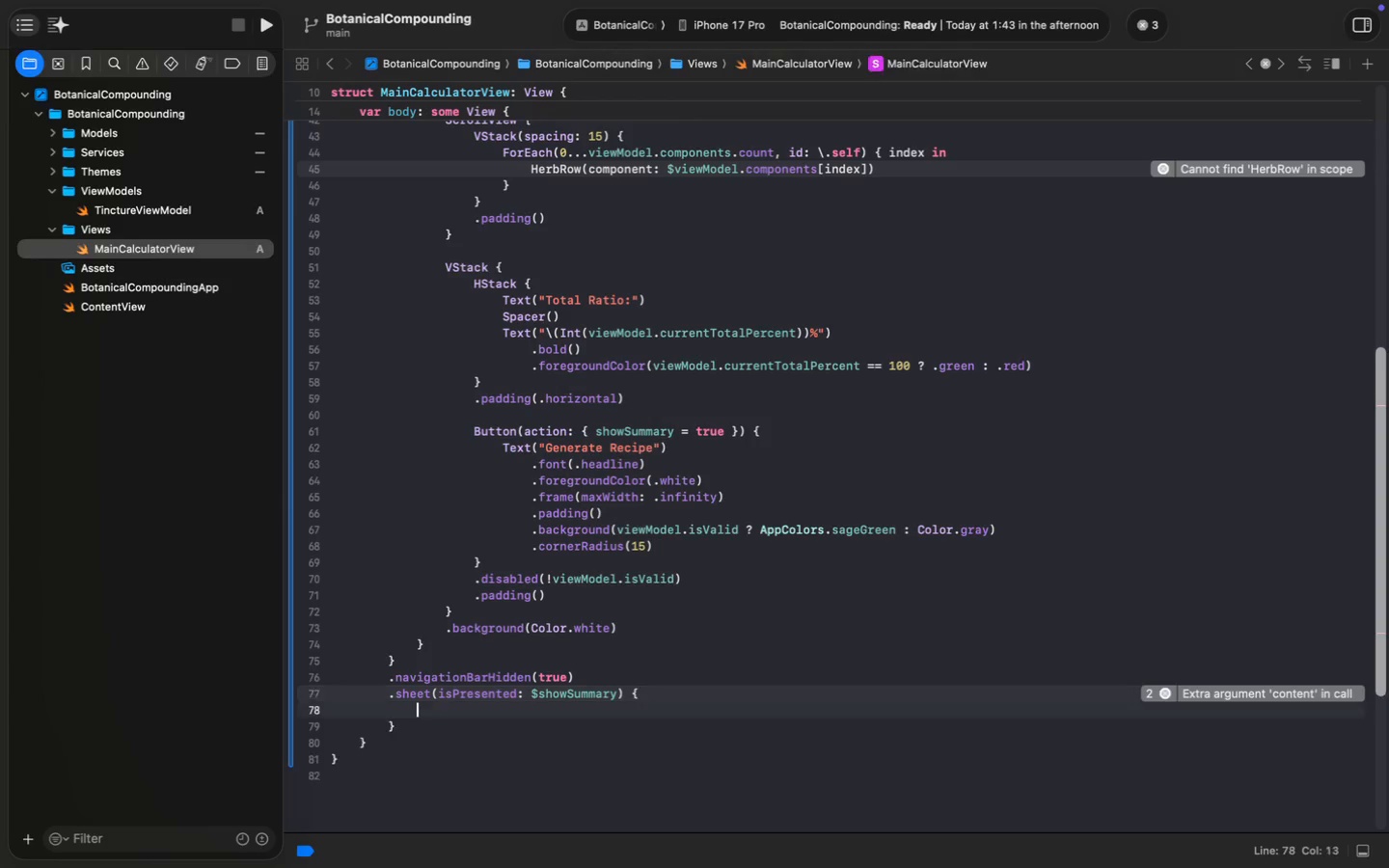 
type(SummaryView(view)
 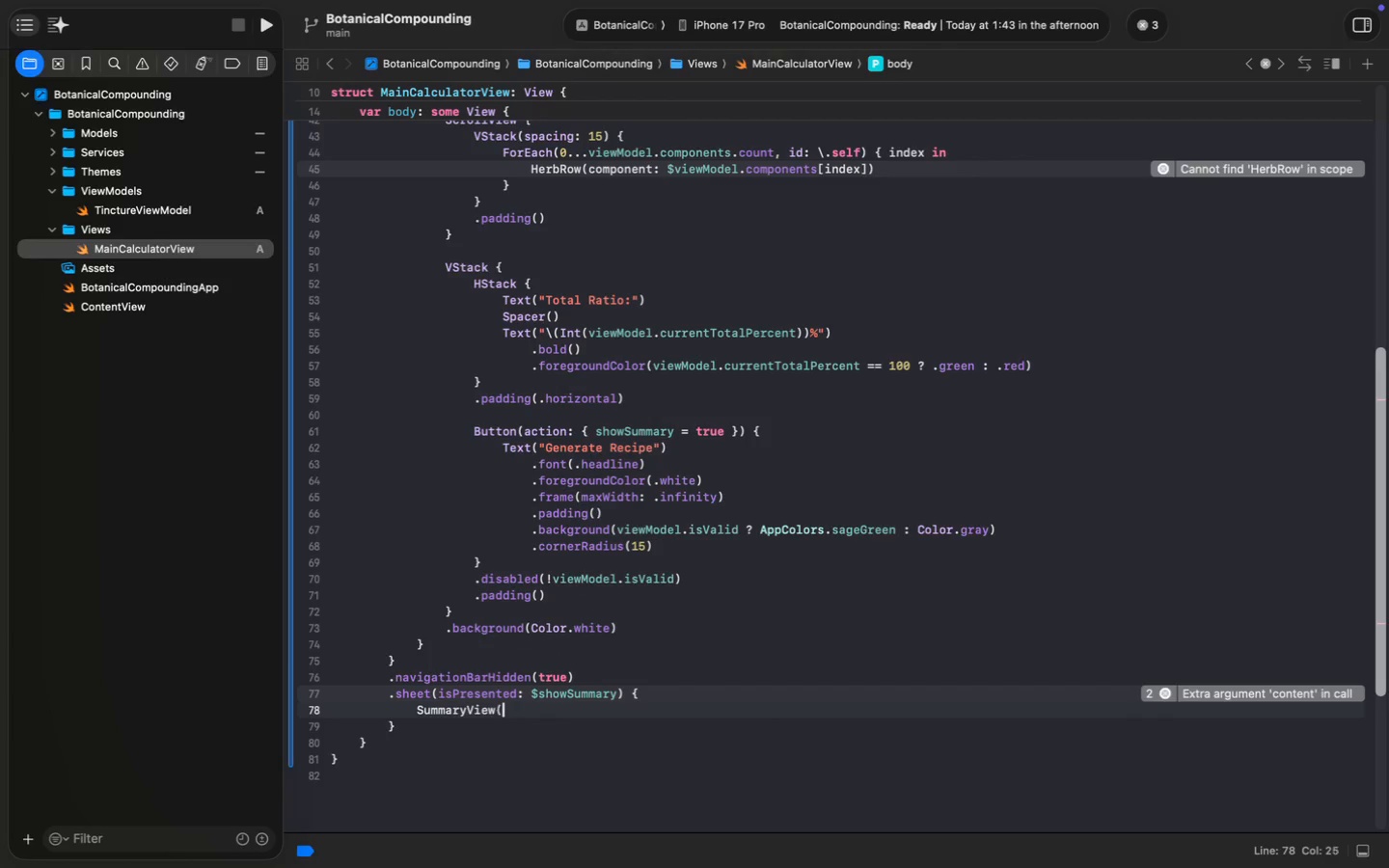 
key(Enter)
 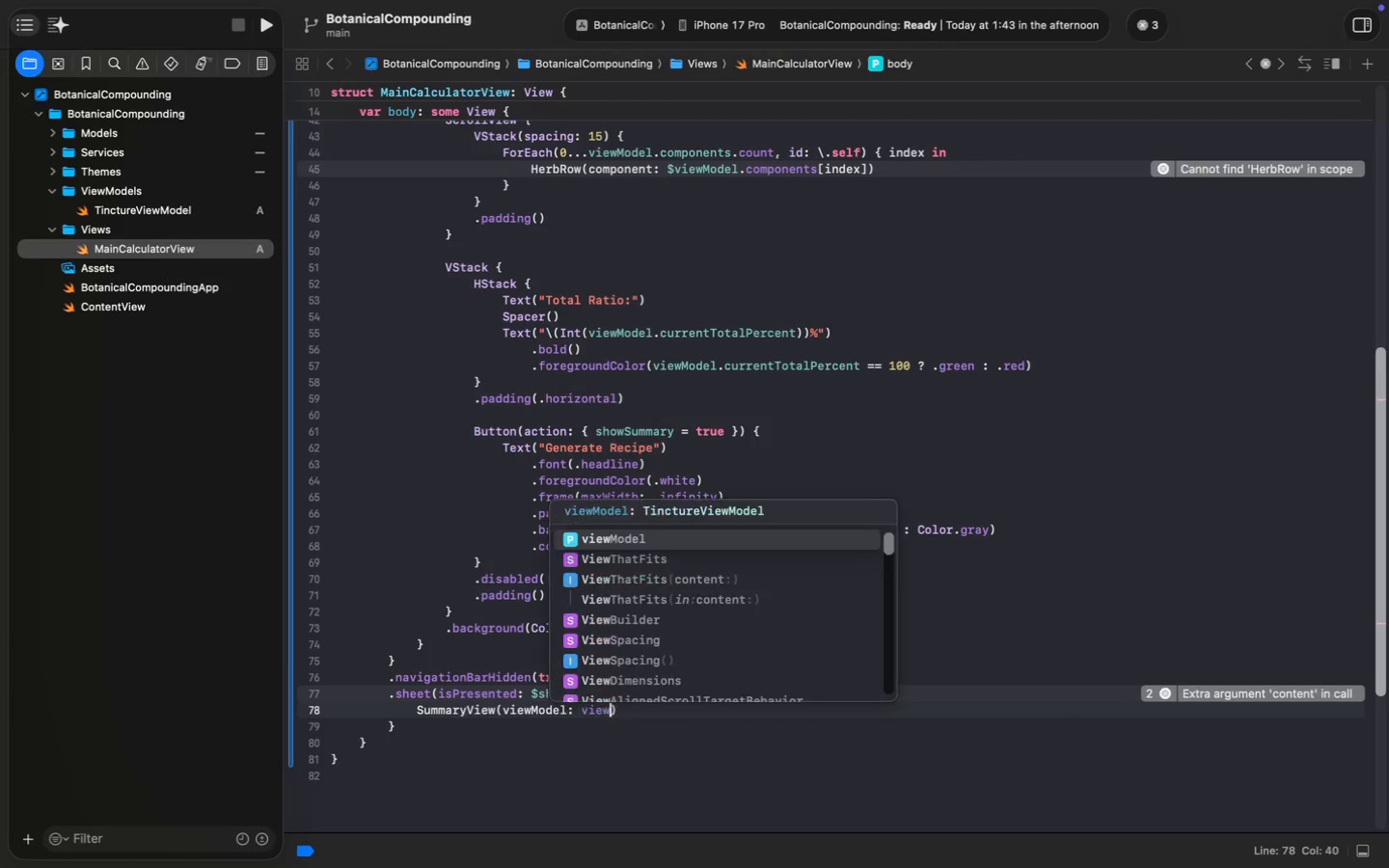 
type(: viewMo)
 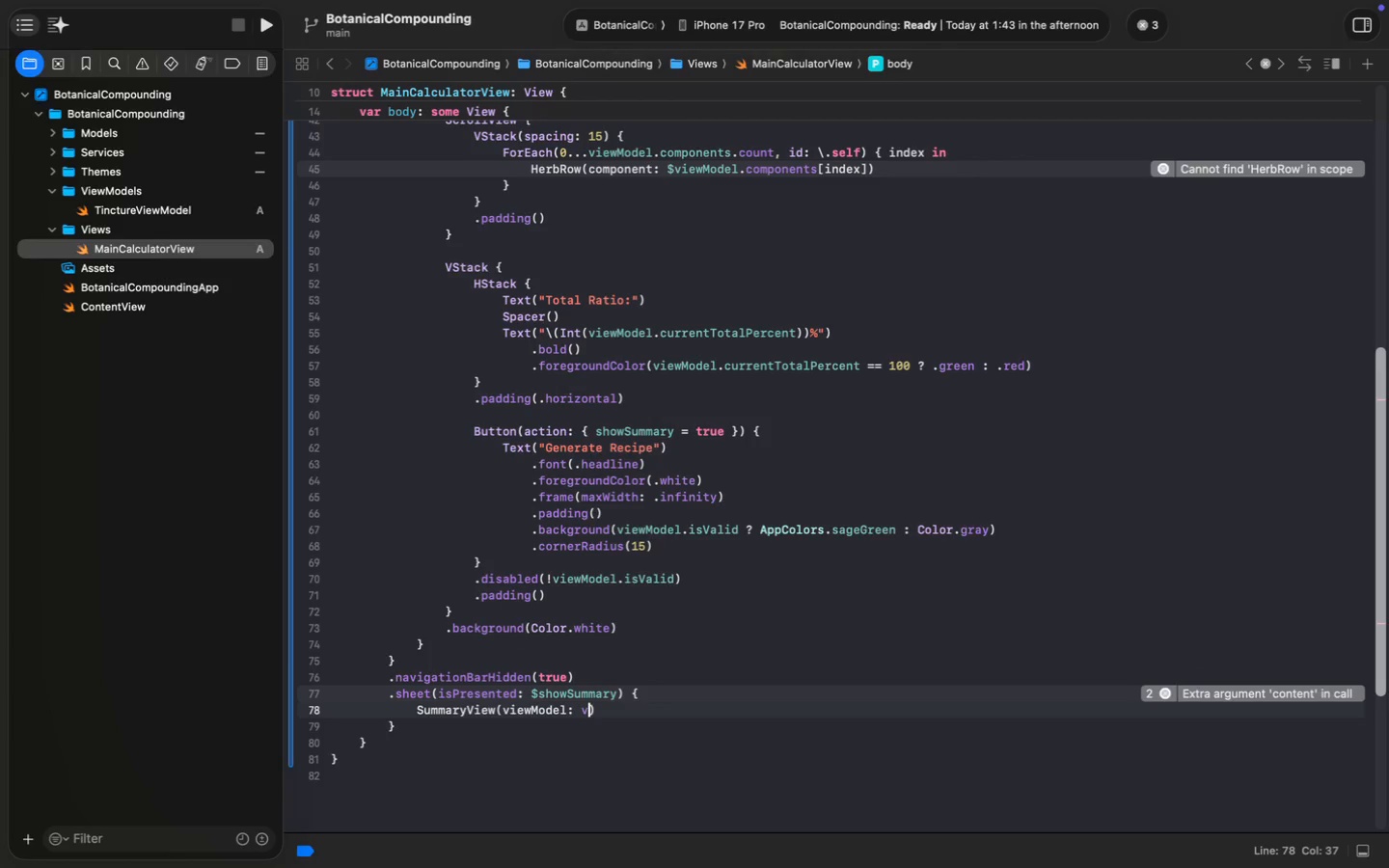 
key(Enter)
 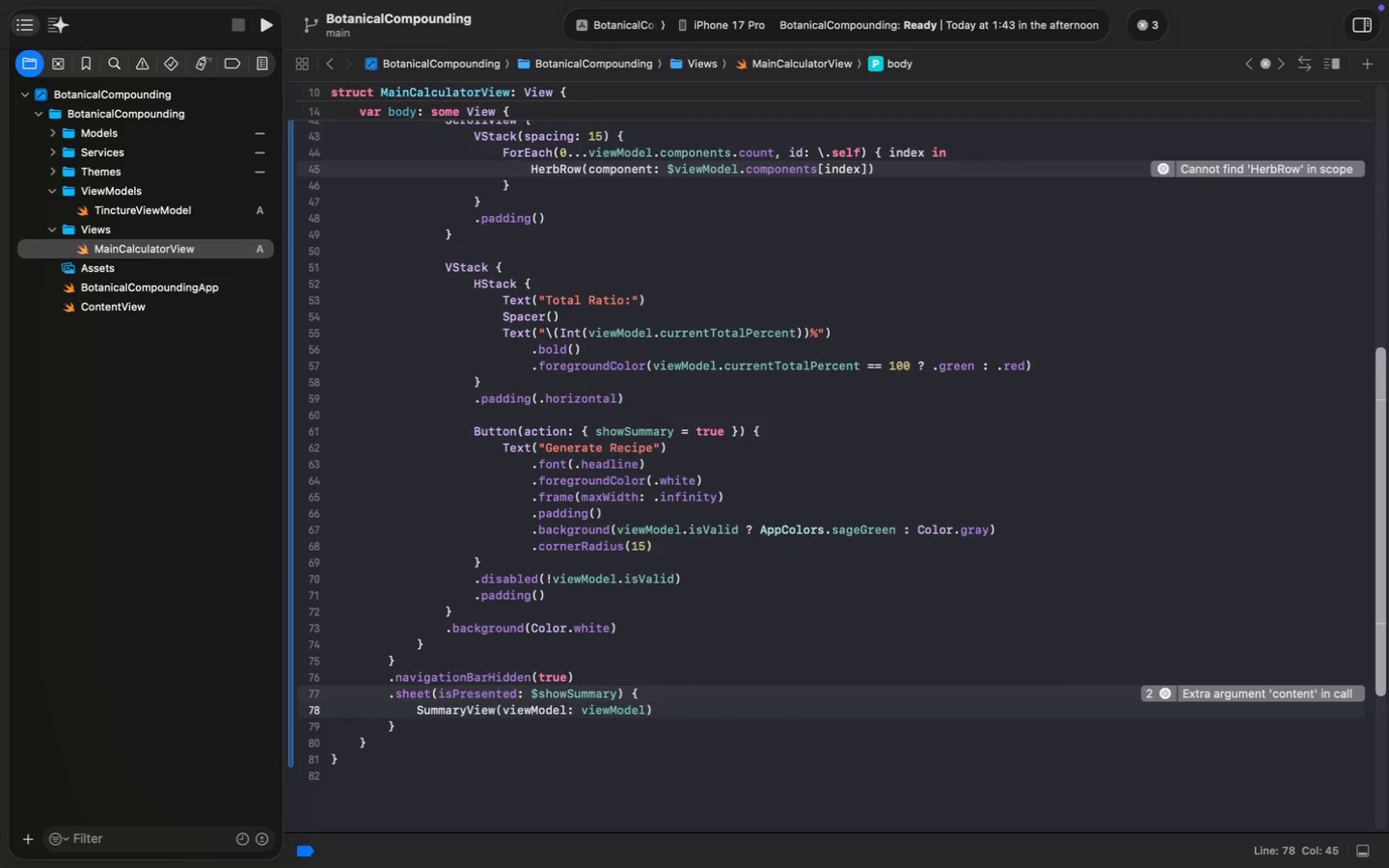 
key(Meta+S)
 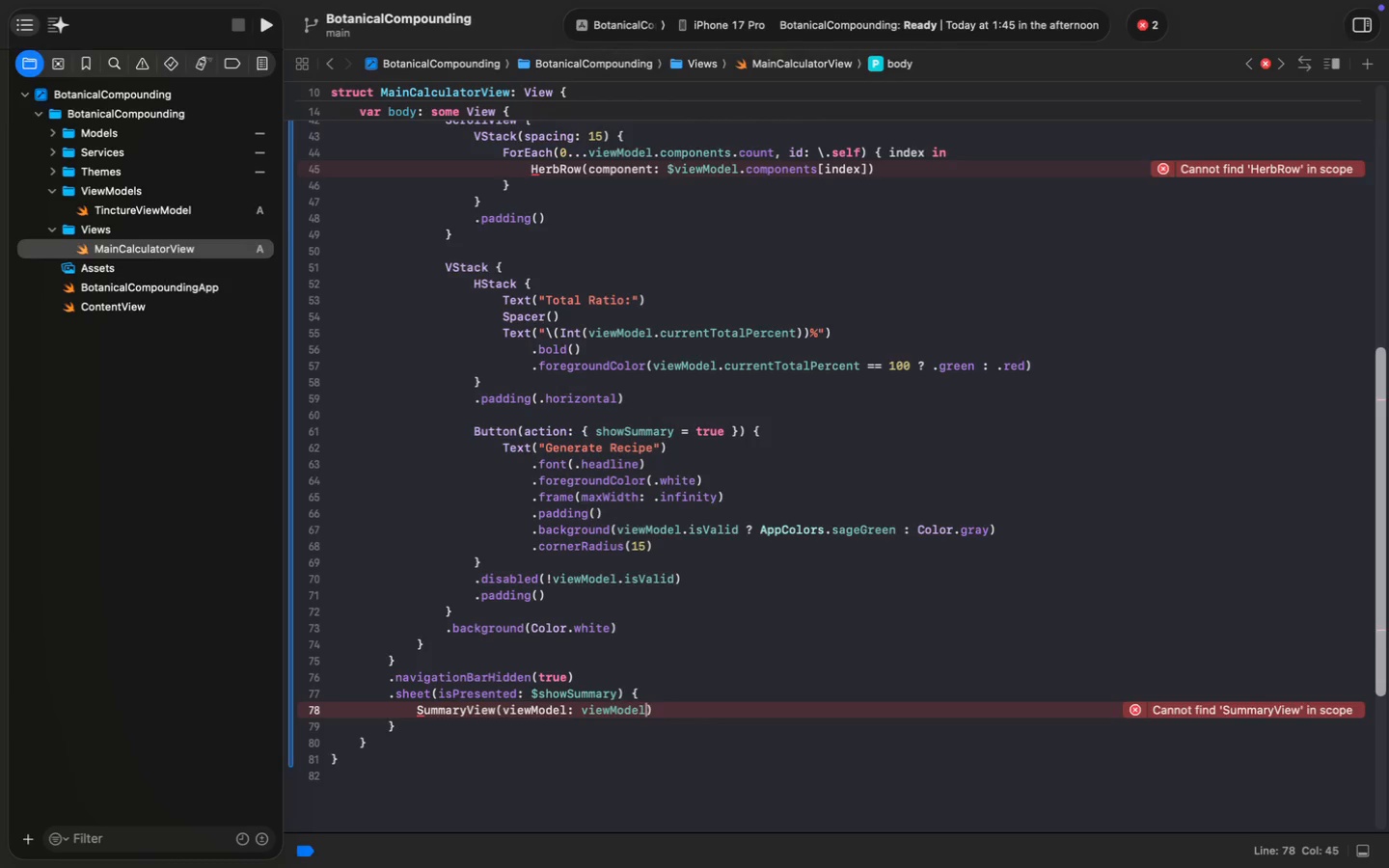 
wait(61.76)
 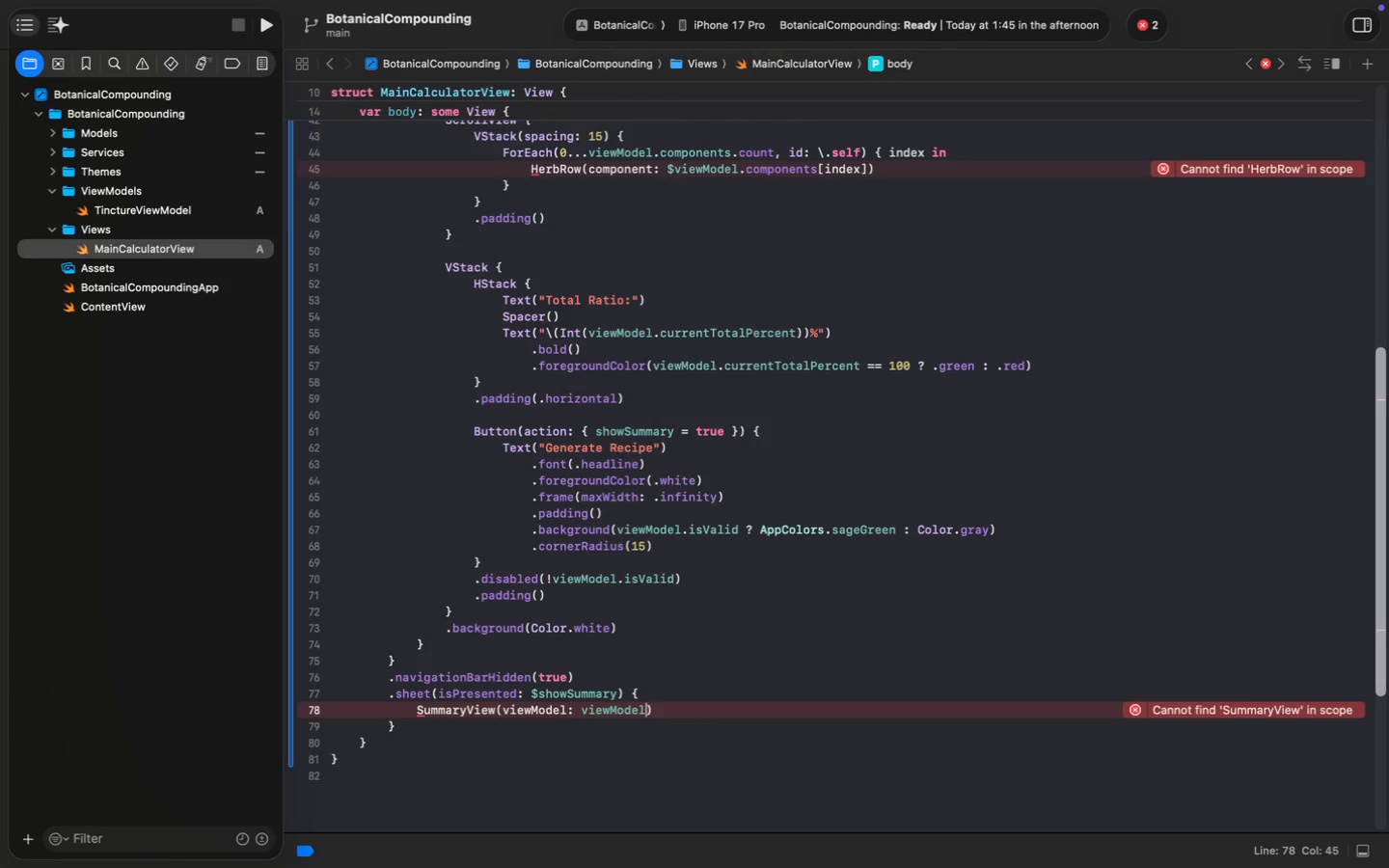 
scroll: coordinate [557, 686], scroll_direction: down, amount: 1.0
 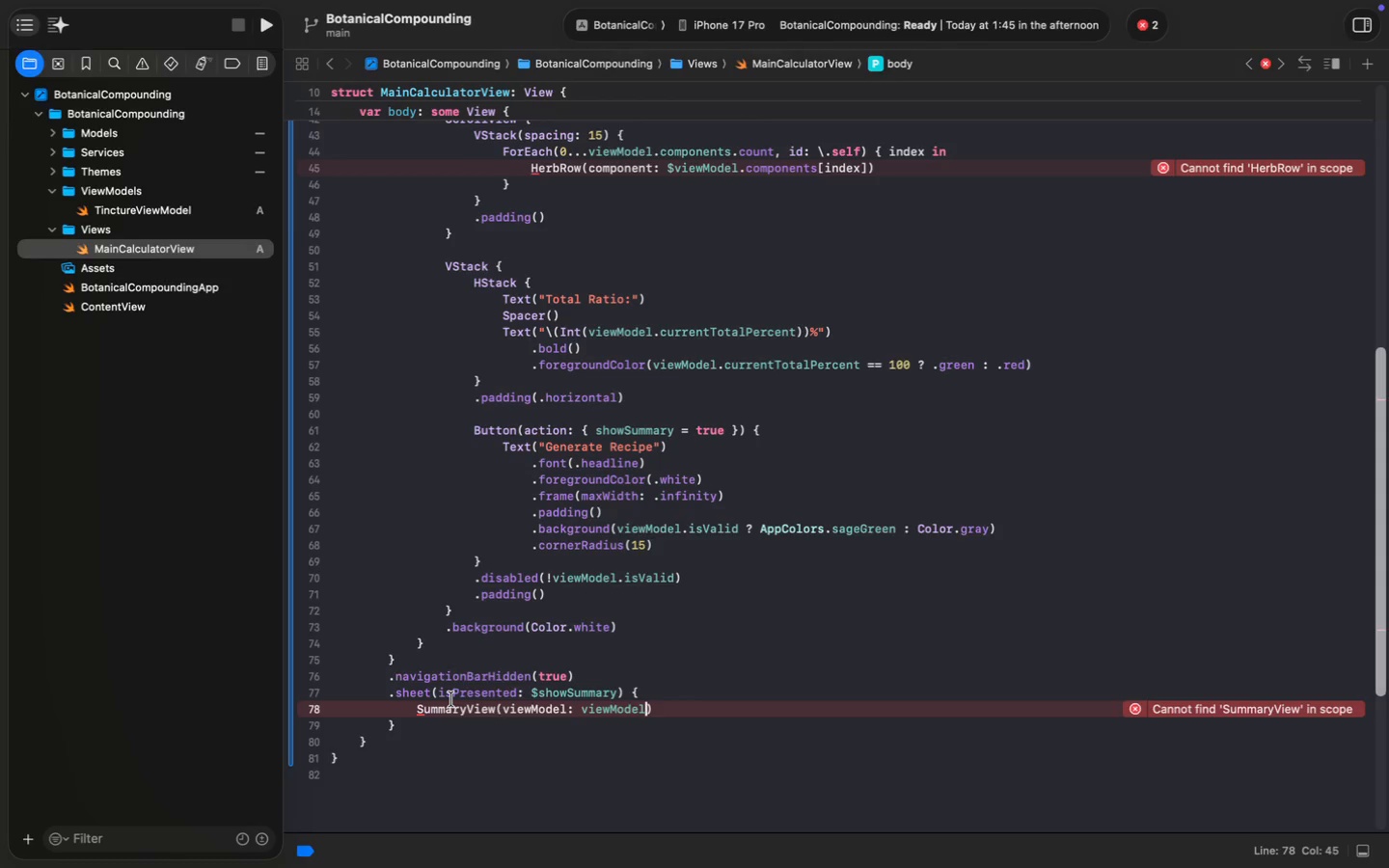 
wait(16.89)
 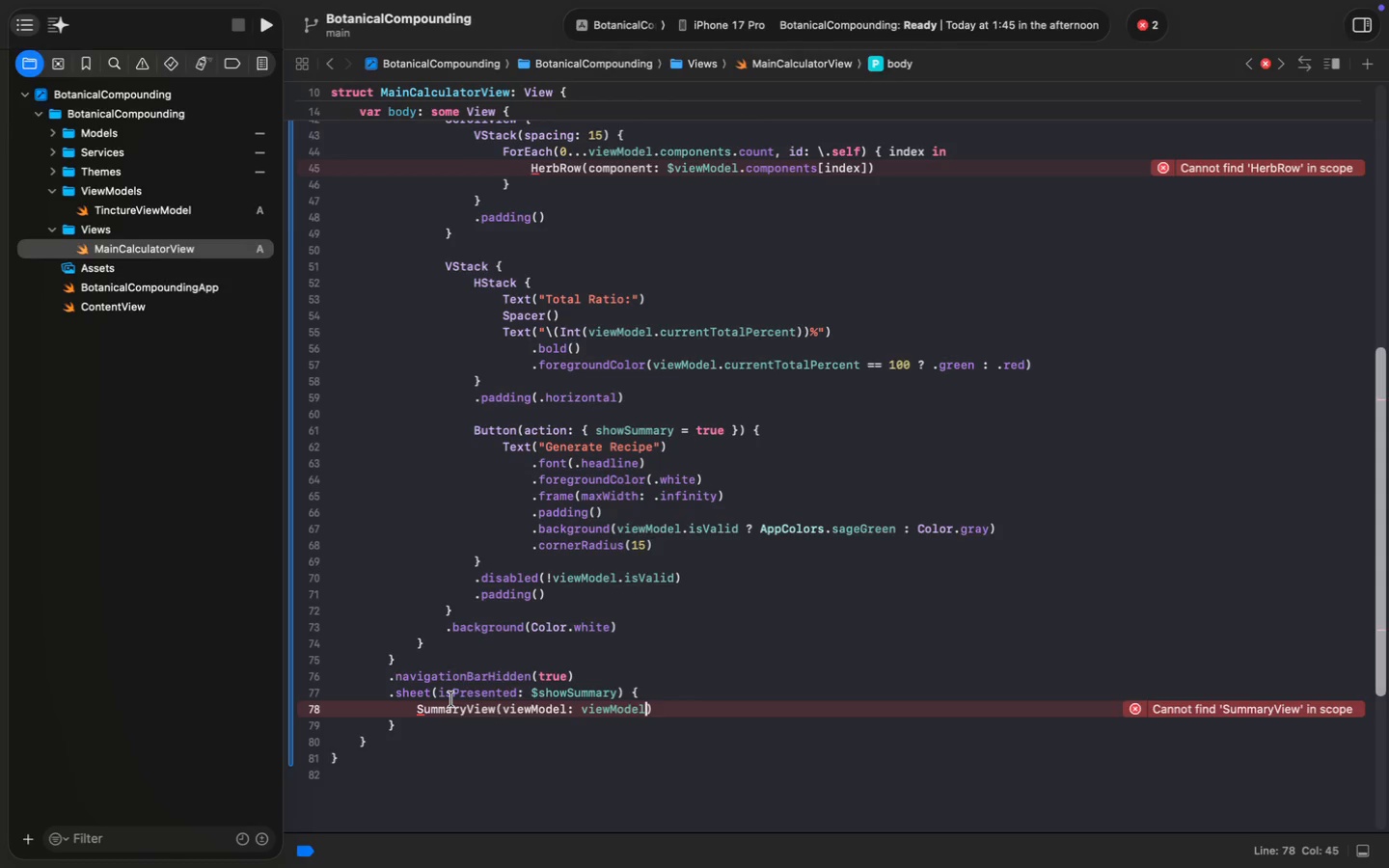 
scroll: coordinate [605, 695], scroll_direction: up, amount: 6.0
 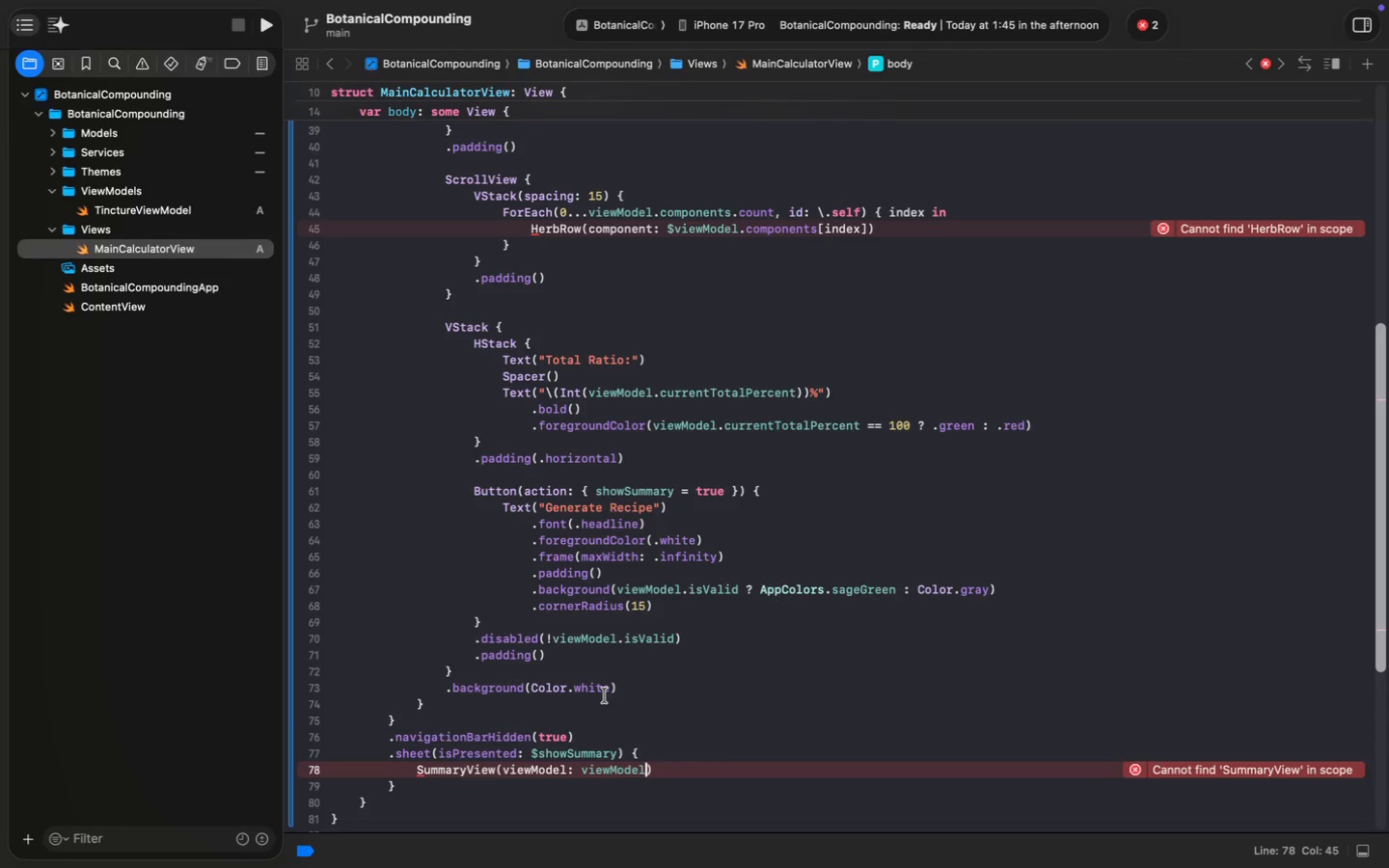 
wait(14.0)
 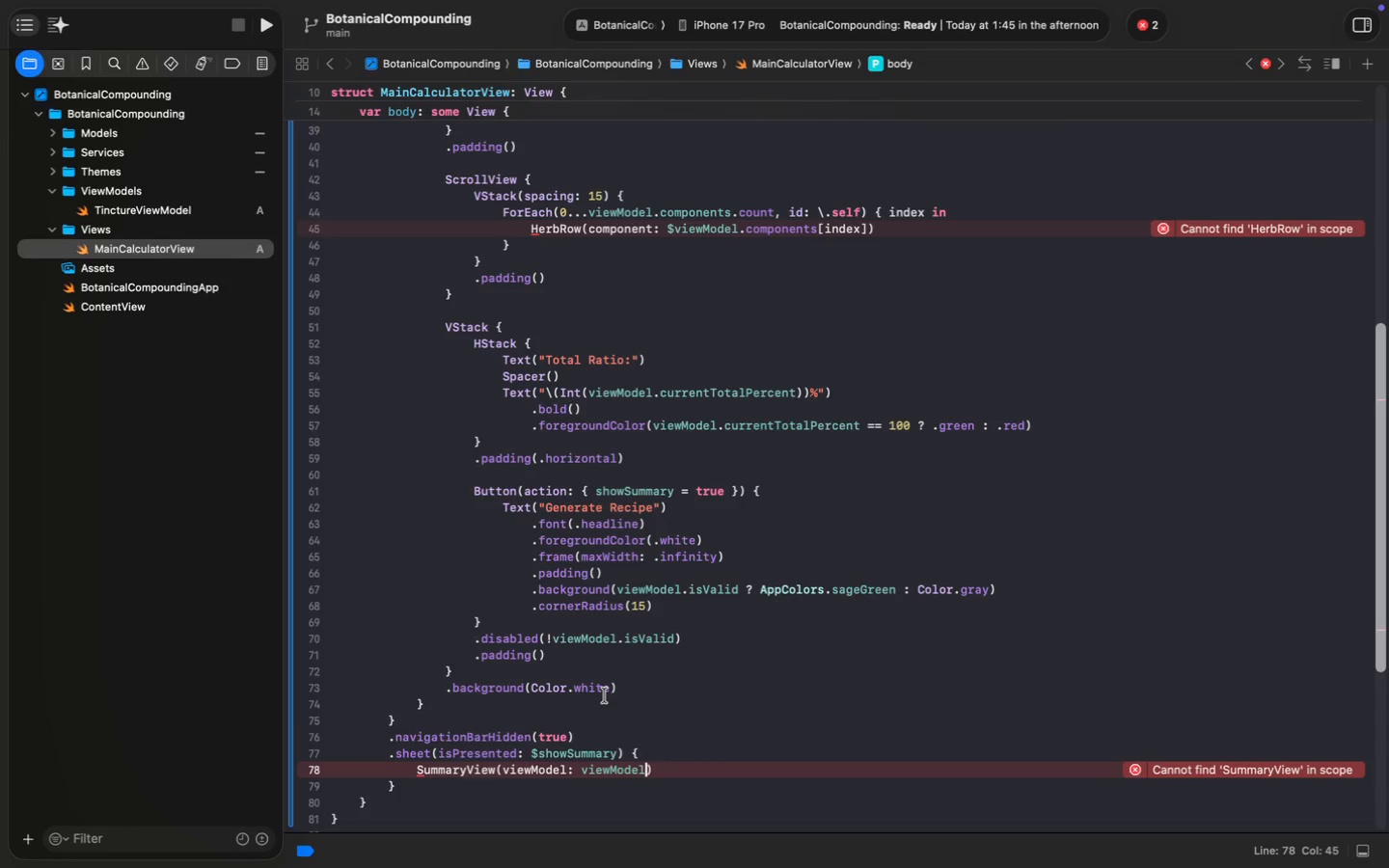 
hold_key(key=CommandLeft, duration=0.78)
 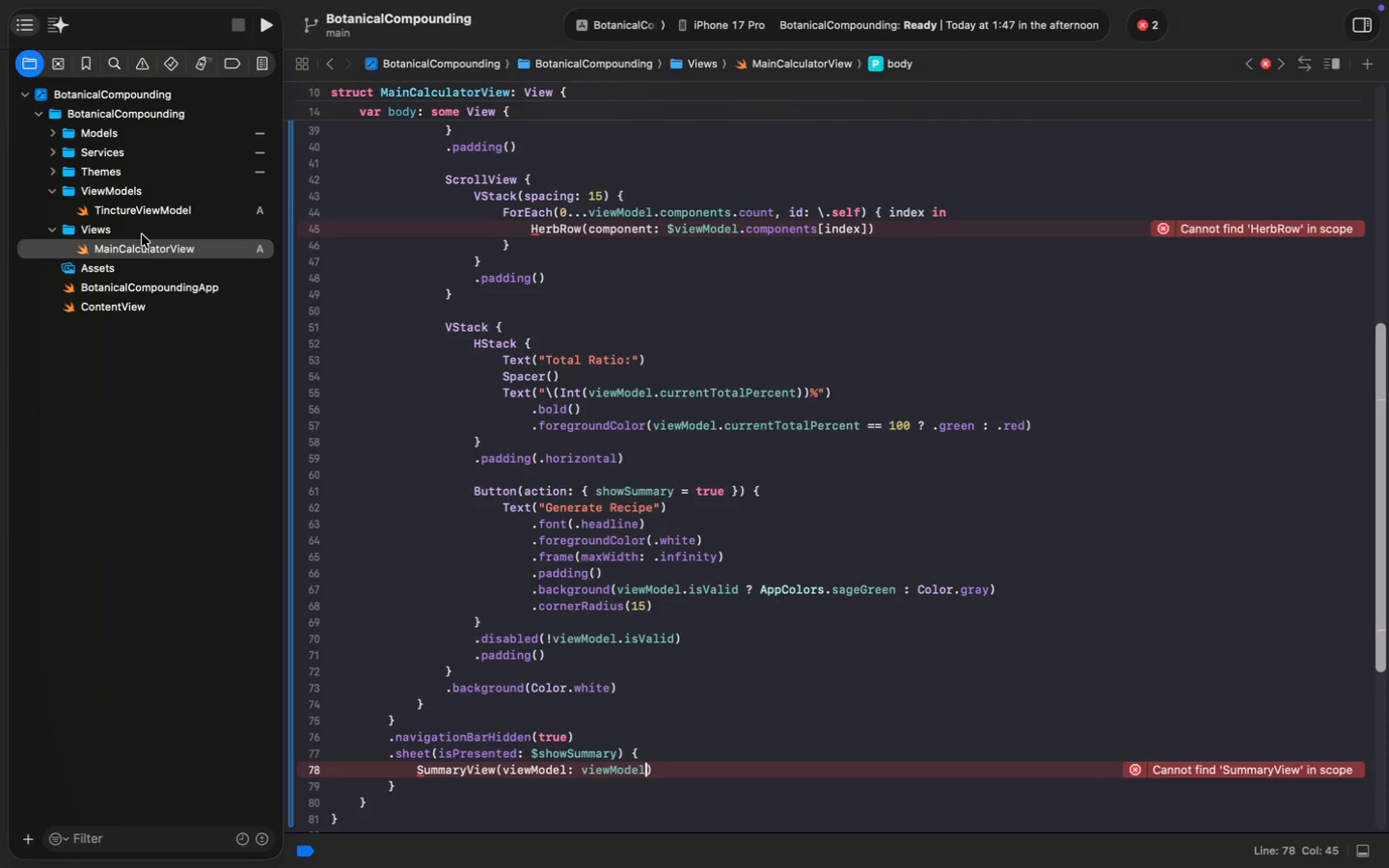 
key(Meta+N)
 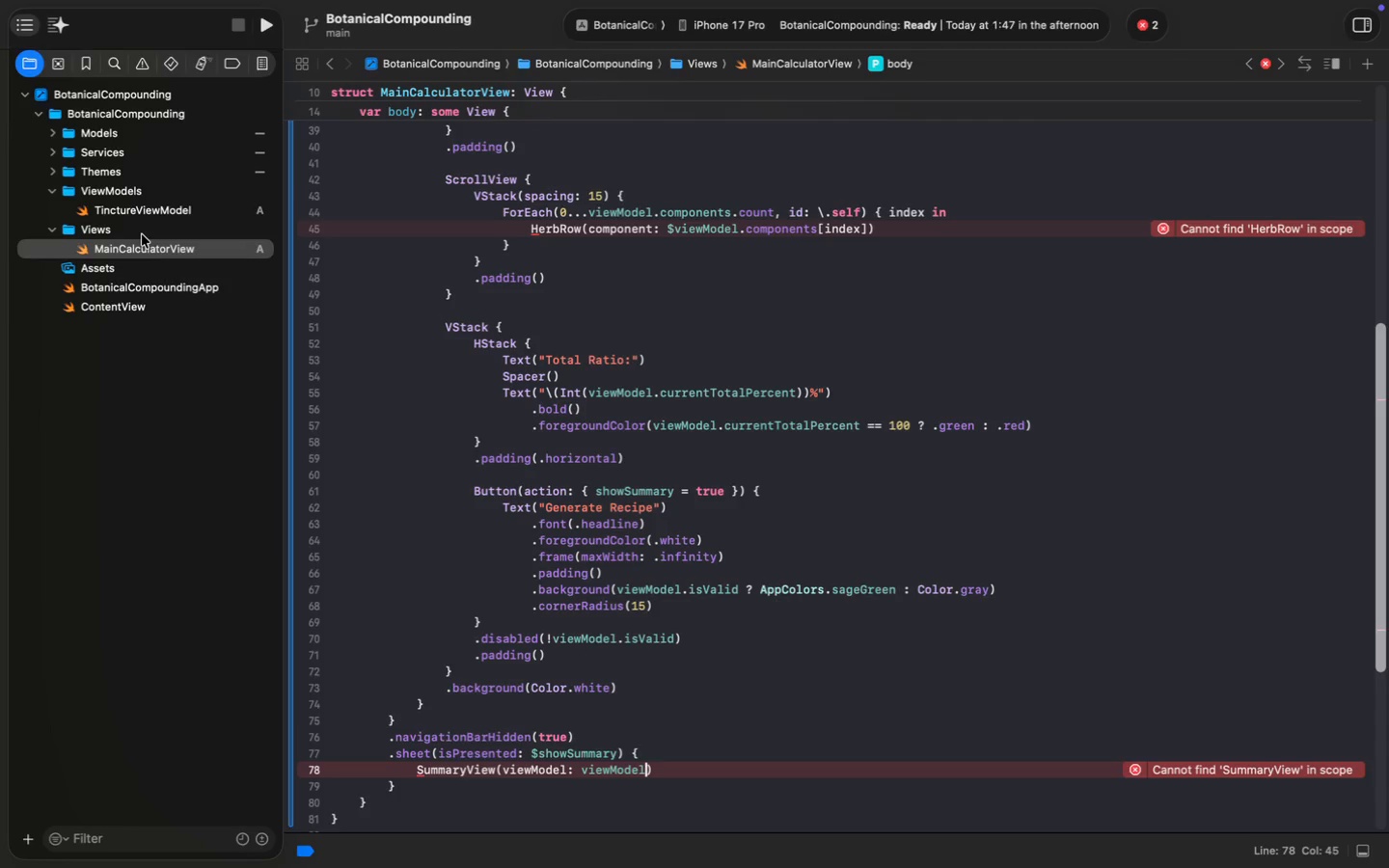 
key(Enter)
 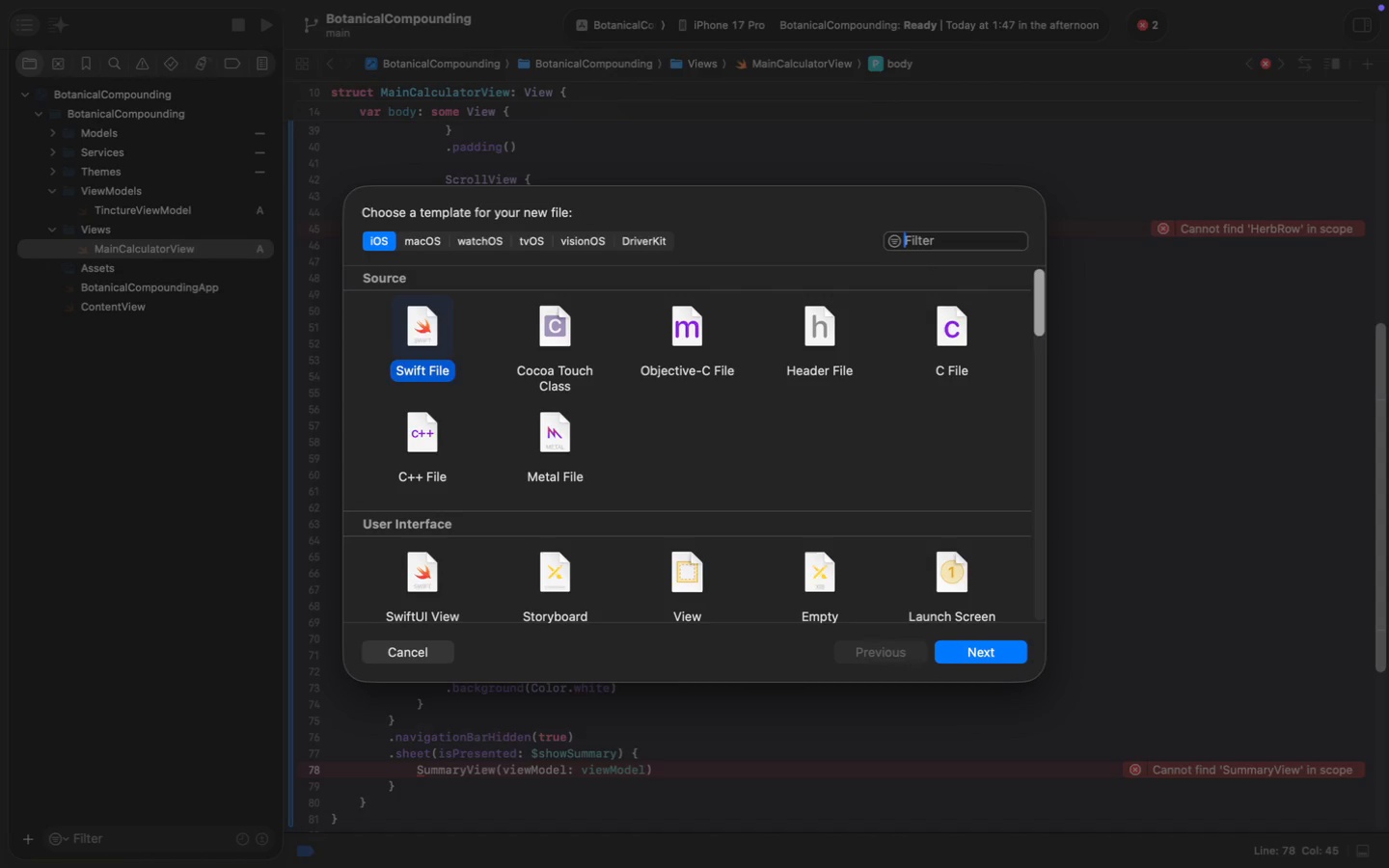 
type(HerbV)
key(Backspace)
type(Row)
 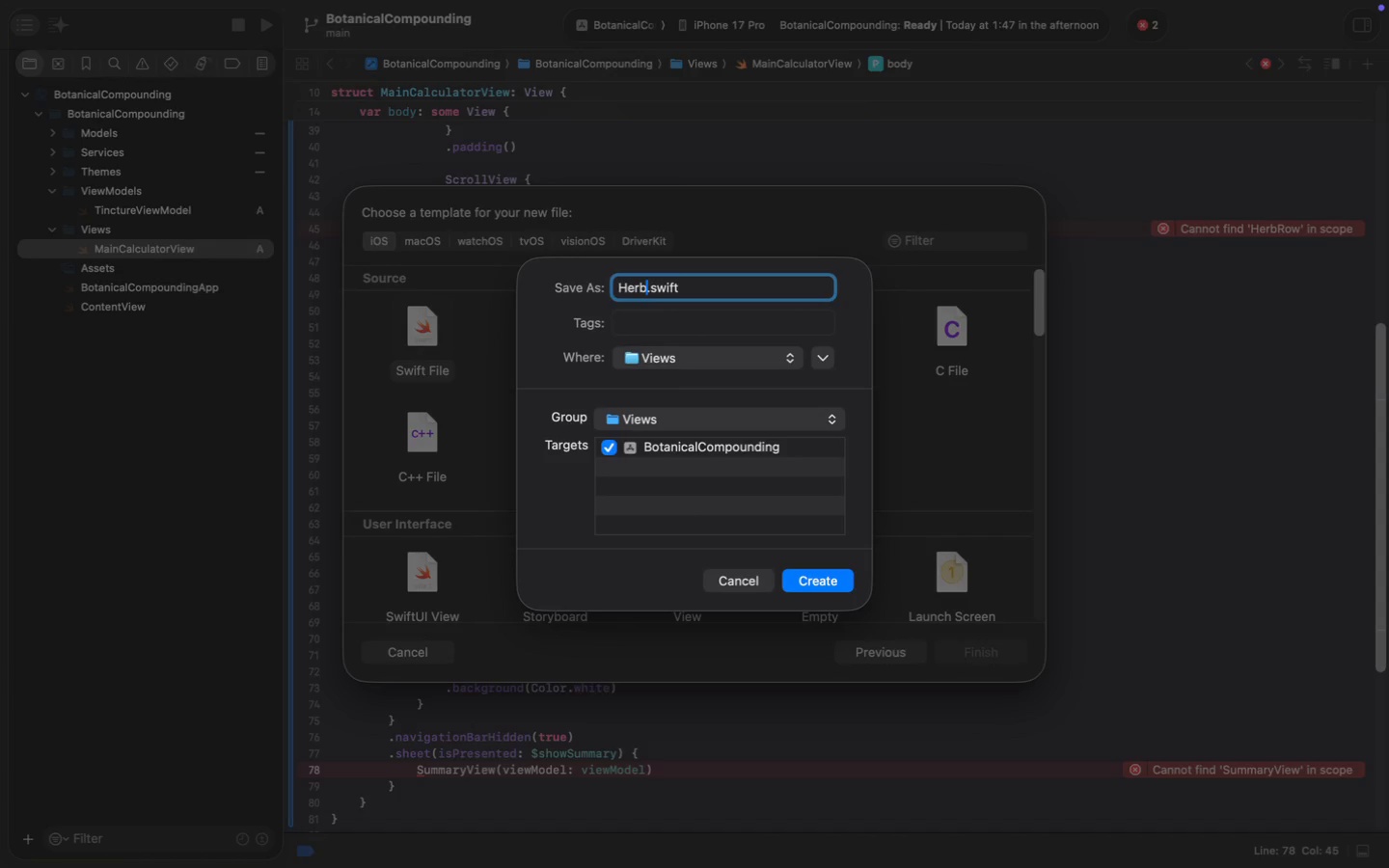 
key(Enter)
 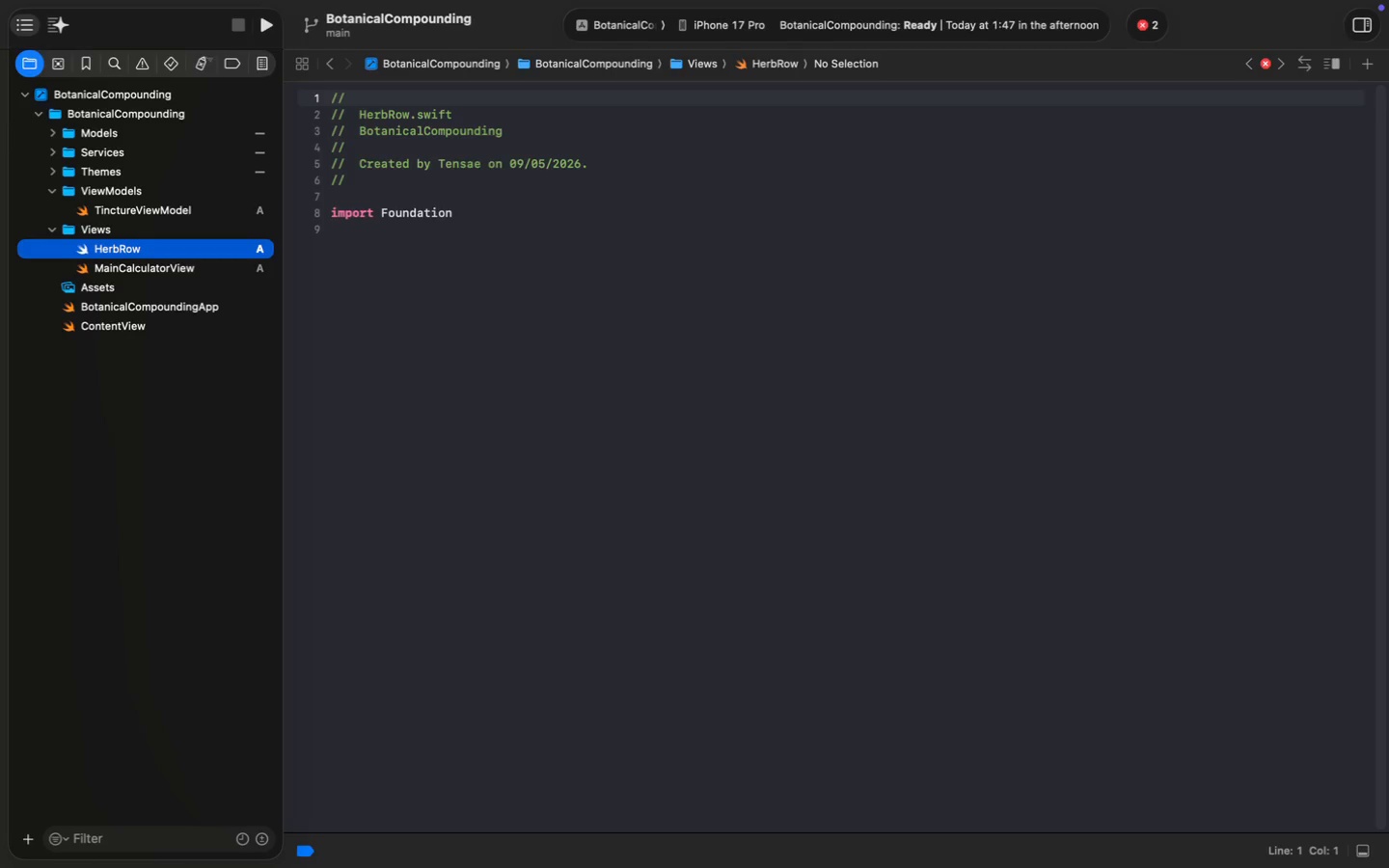 
type(Swif)
 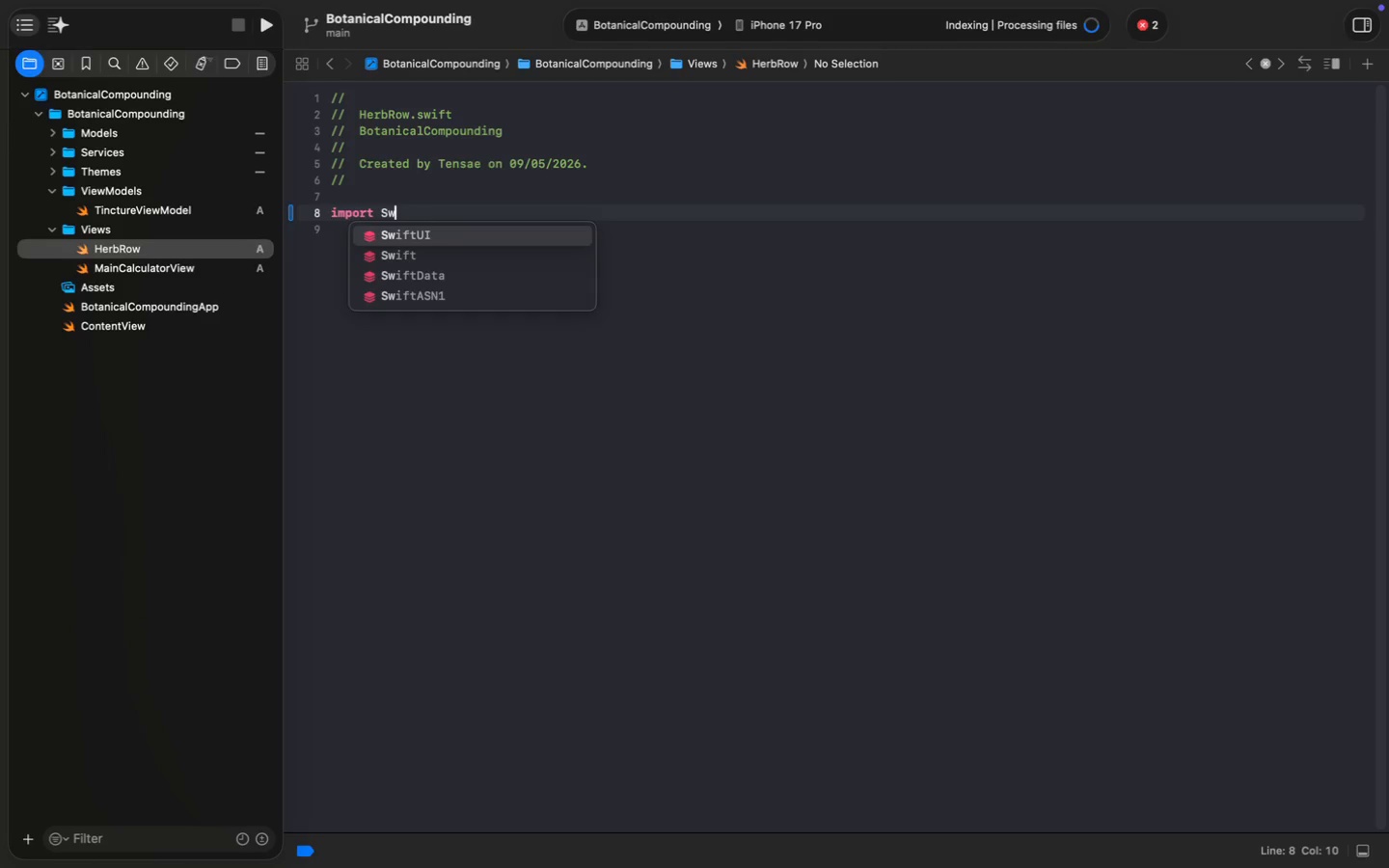 
key(Enter)
 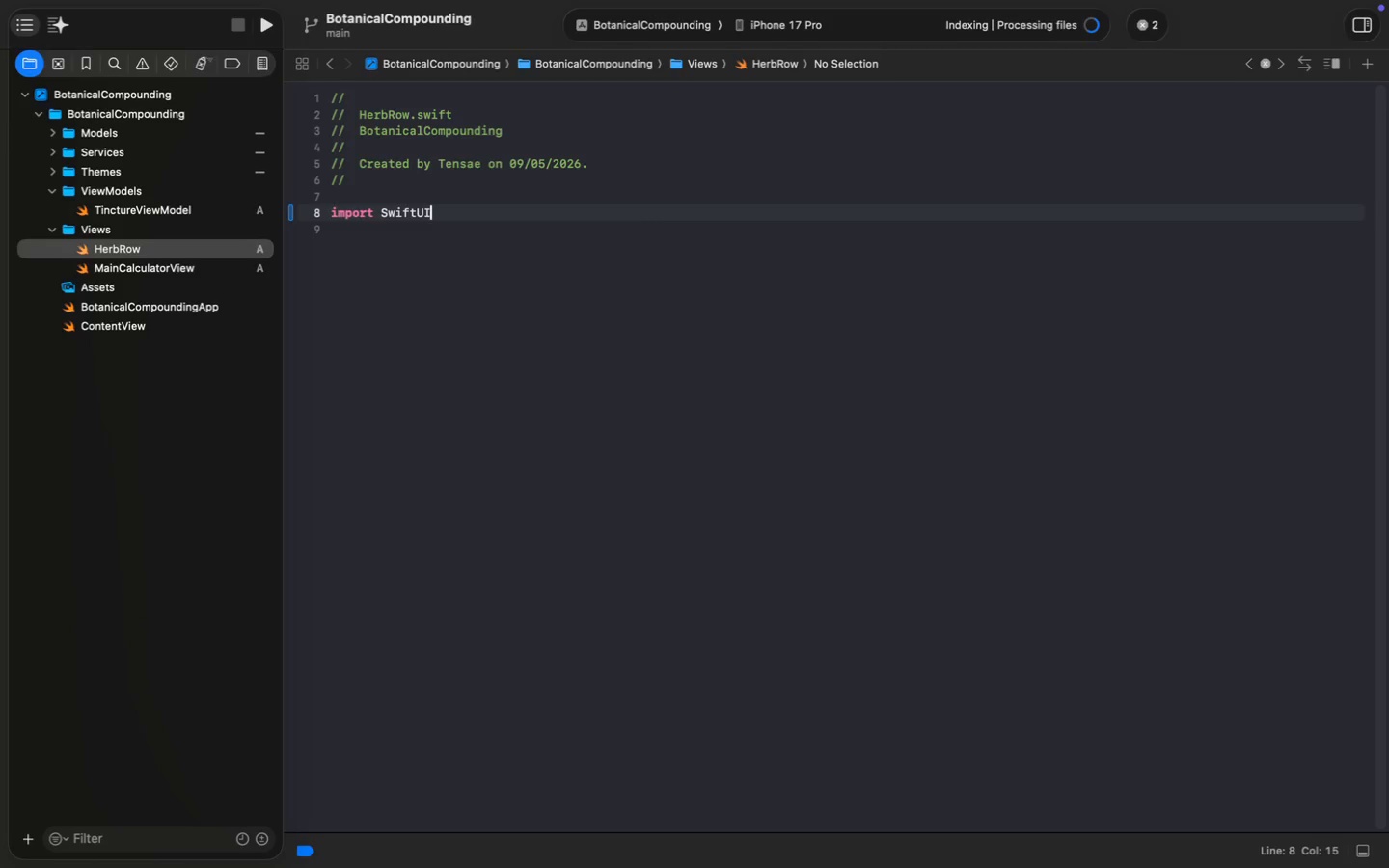 
key(Enter)
 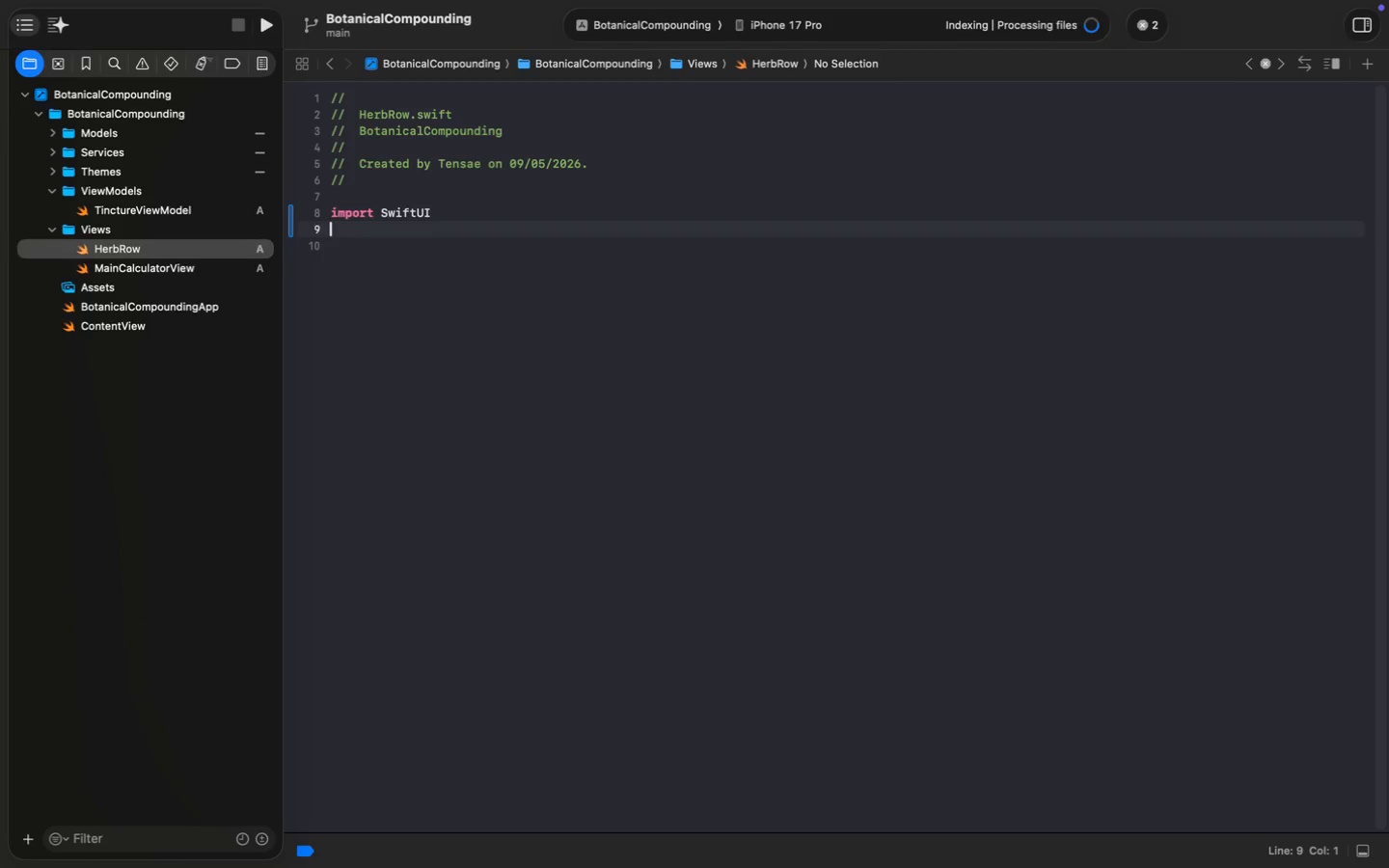 
key(Enter)
 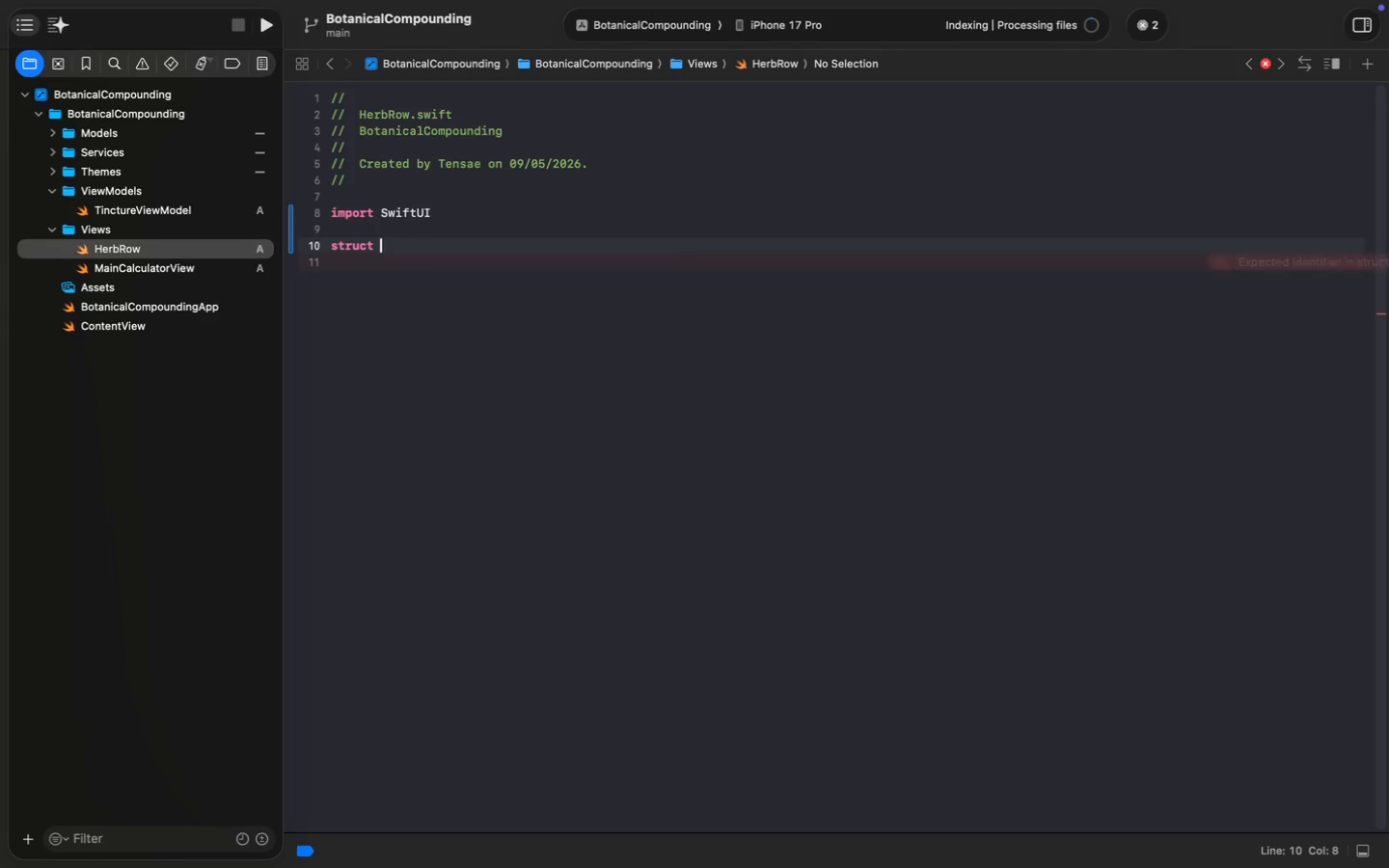 
type(struct Her)
key(Tab)
type(: Vie)
key(Tab)
 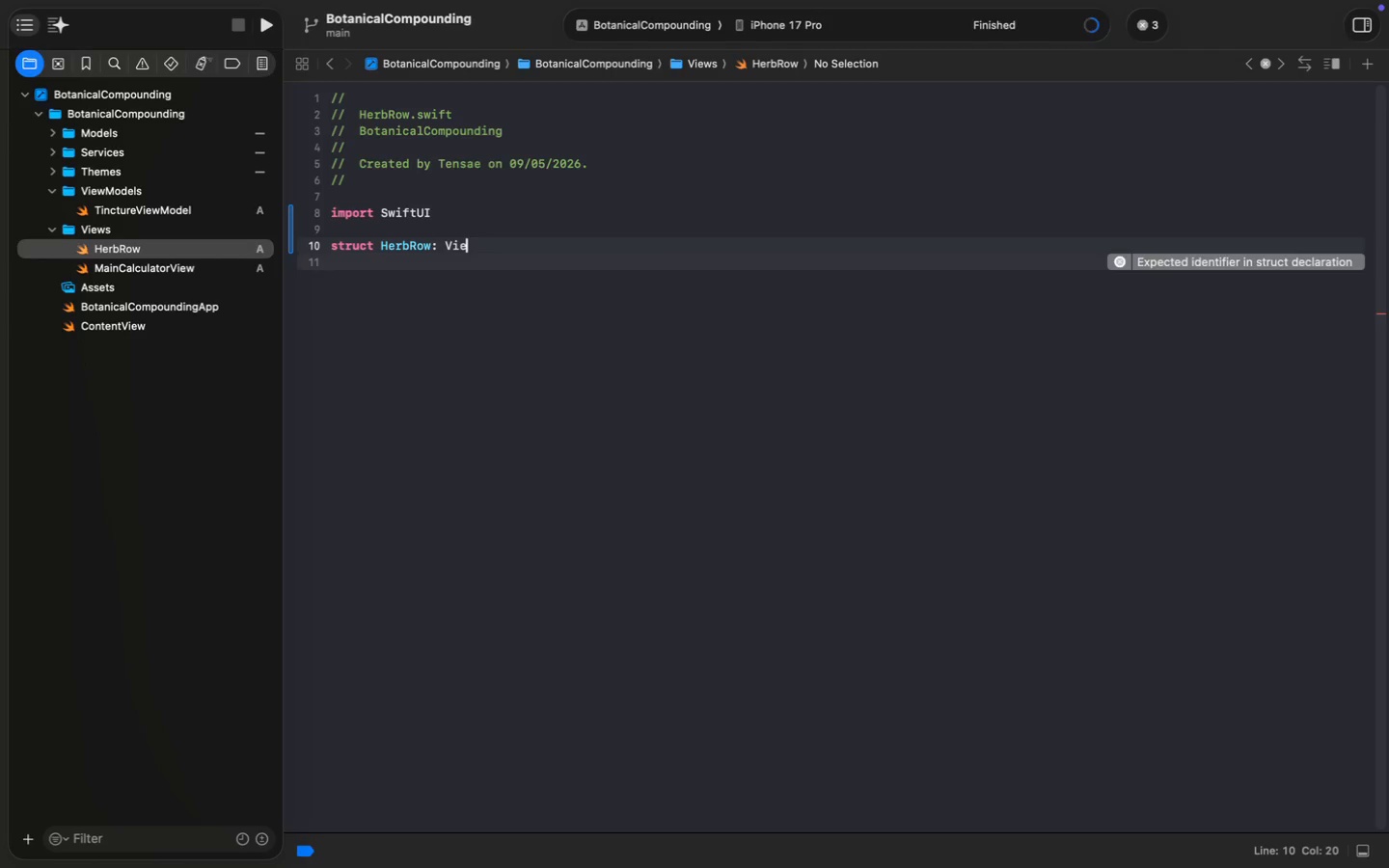 
key(ArrowUp)
 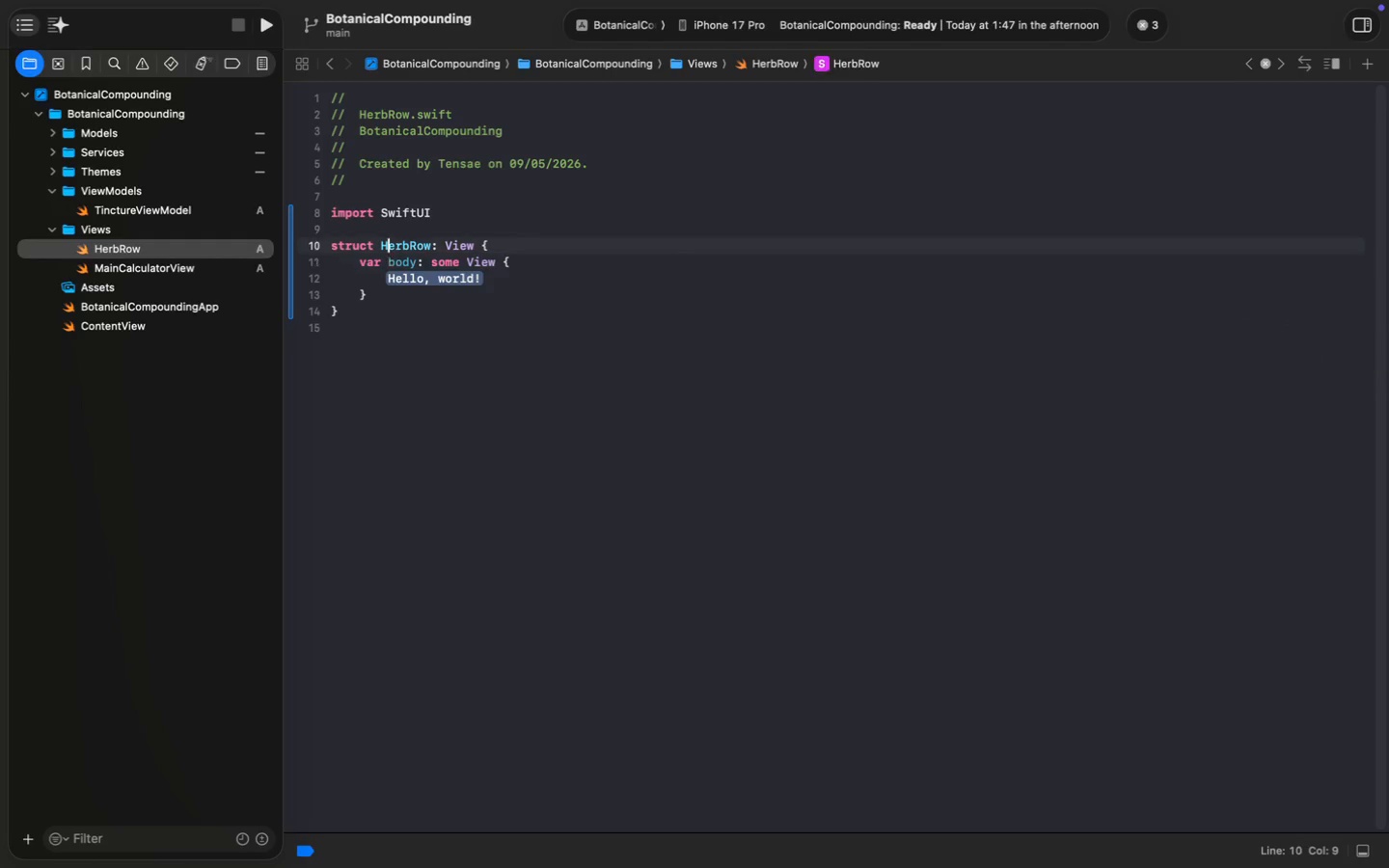 
key(ArrowUp)
 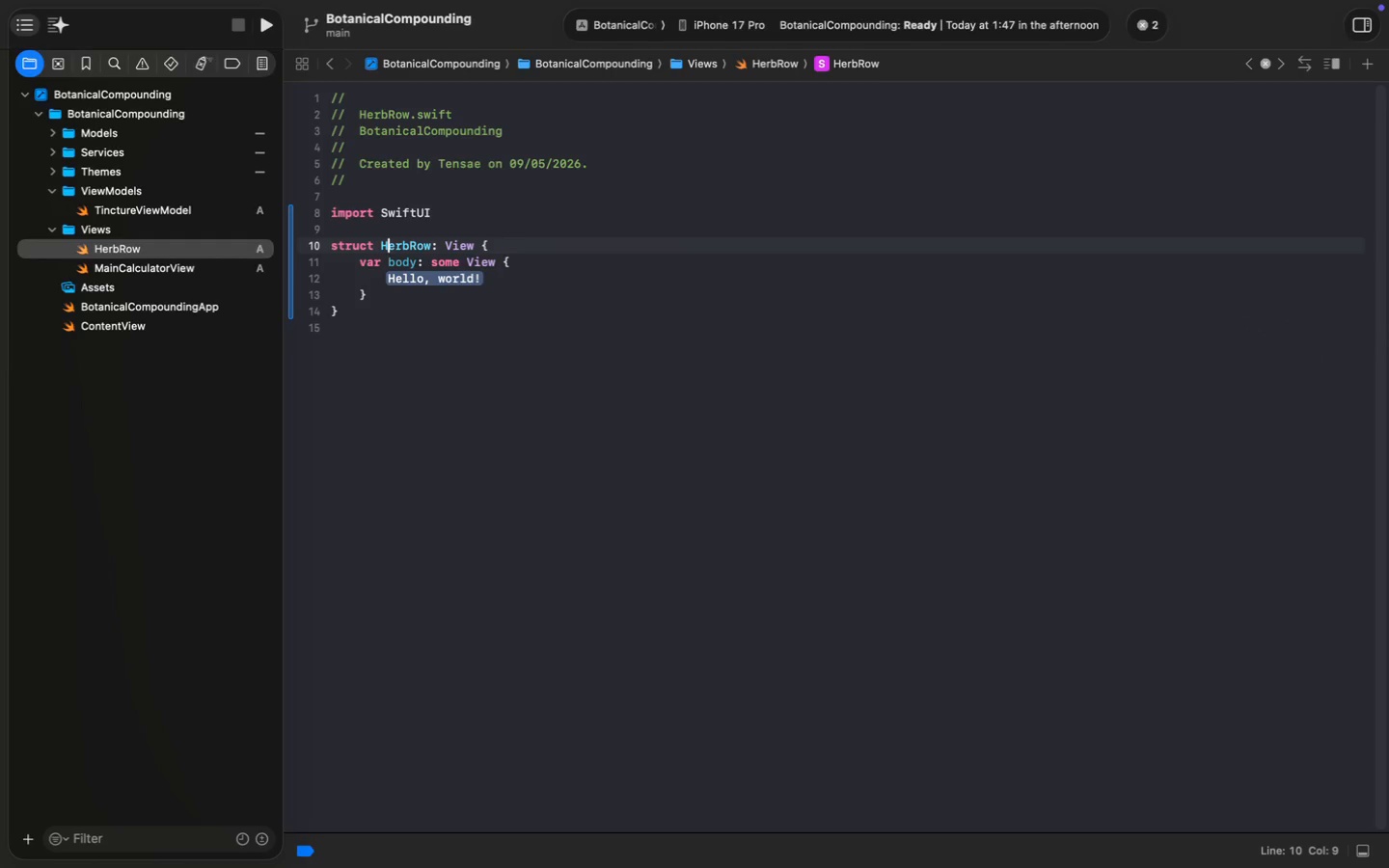 
key(Meta+MetaRight)
 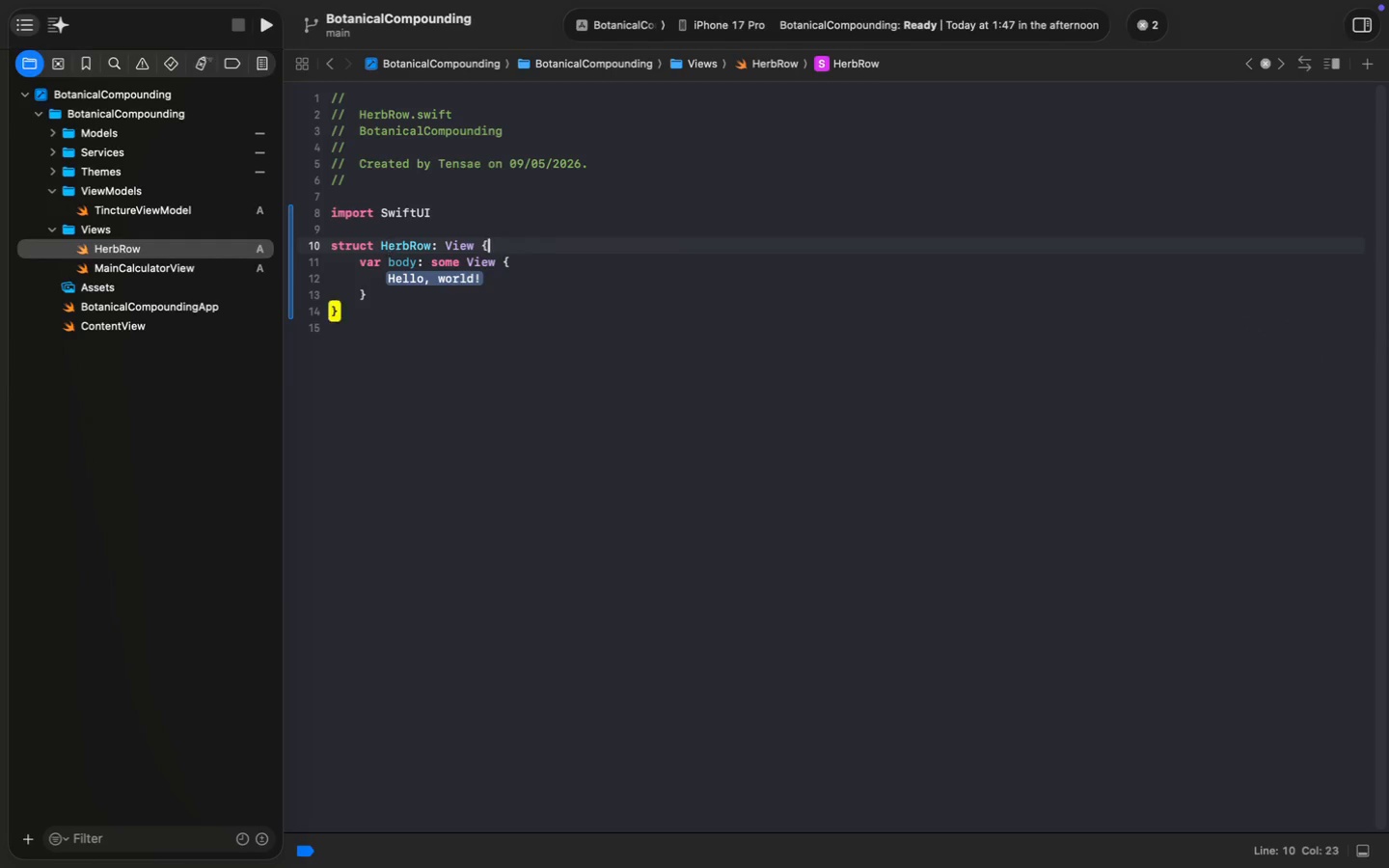 
key(Meta+ArrowRight)
 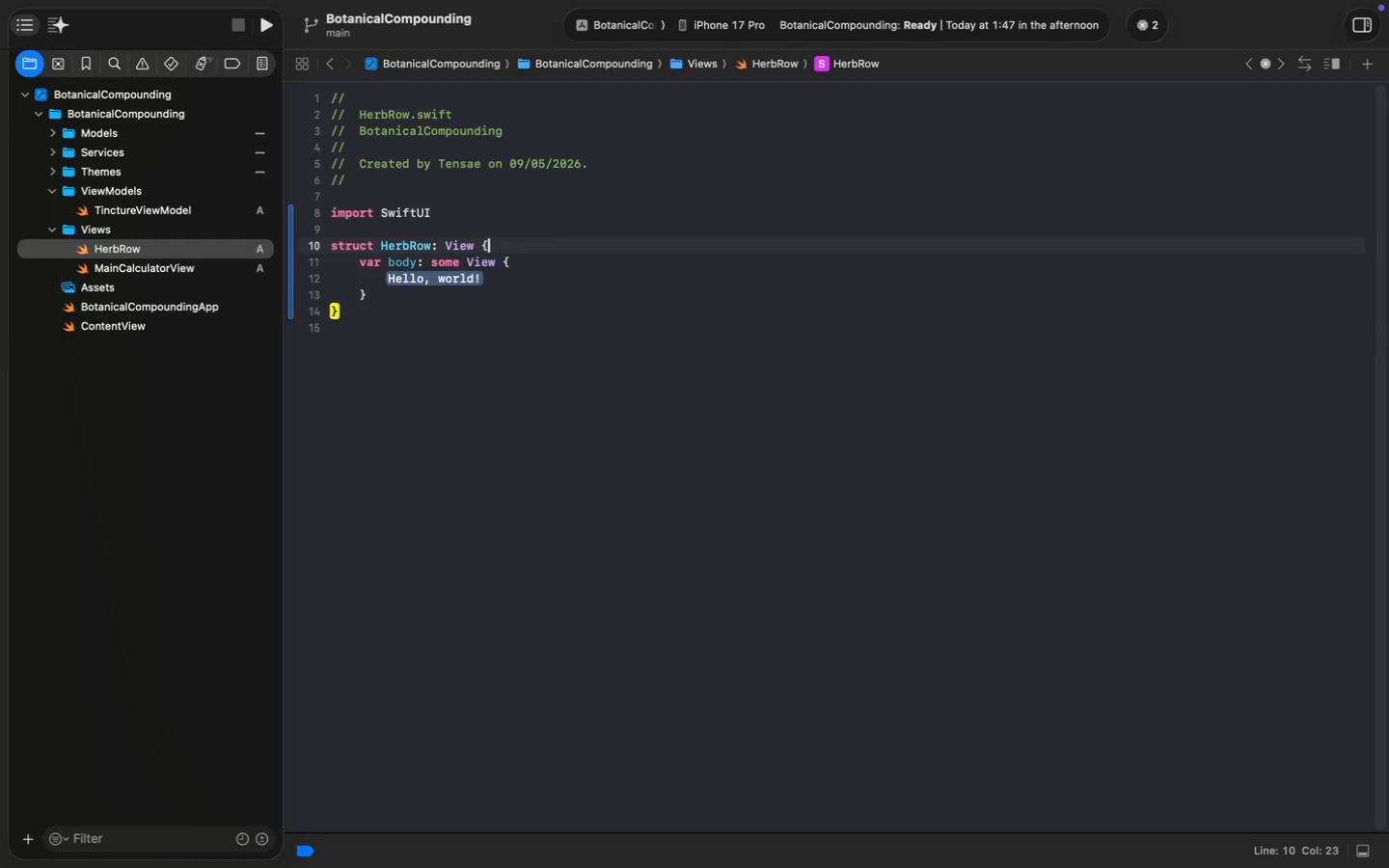 
key(Enter)
 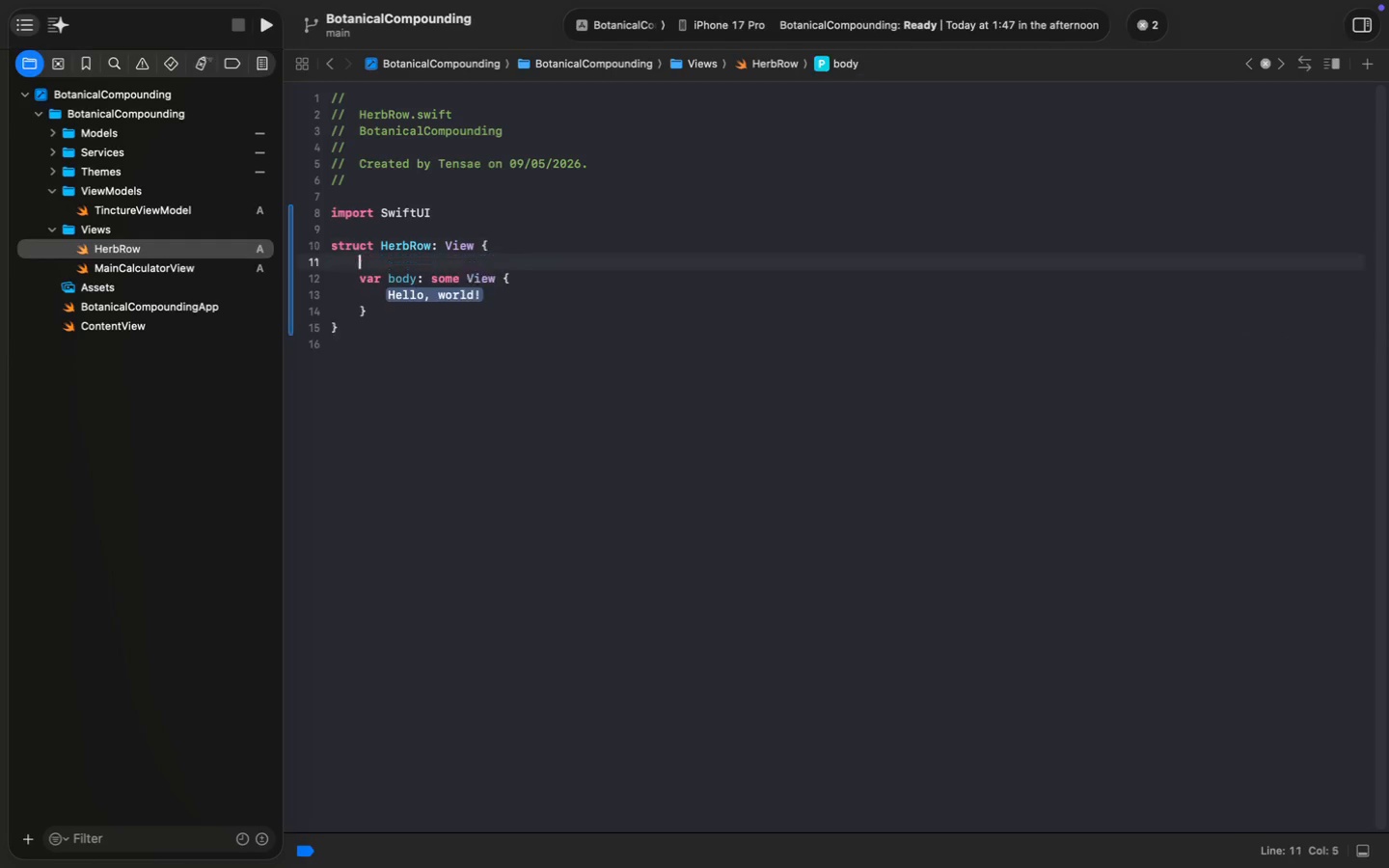 
key(Enter)
 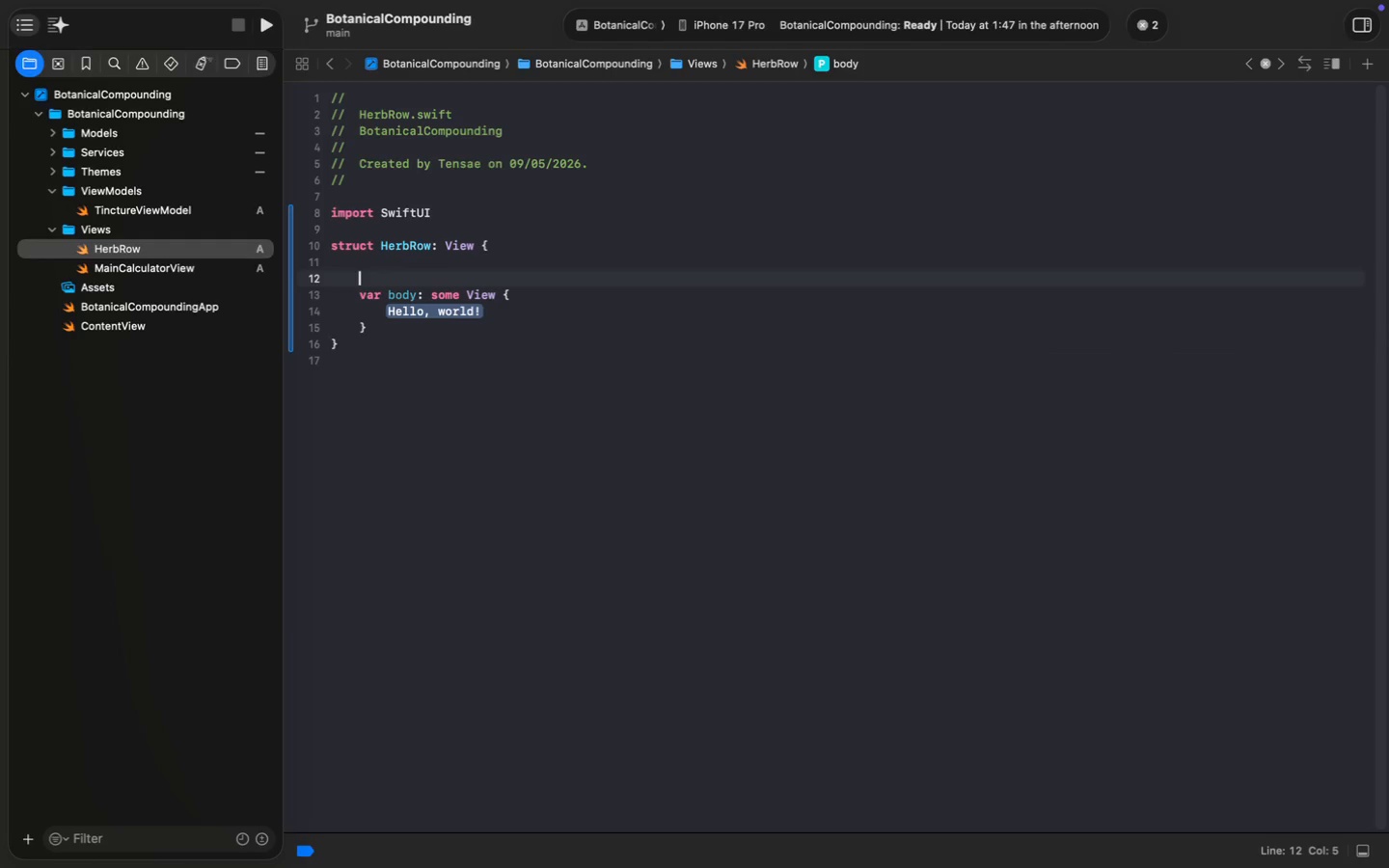 
key(ArrowUp)
 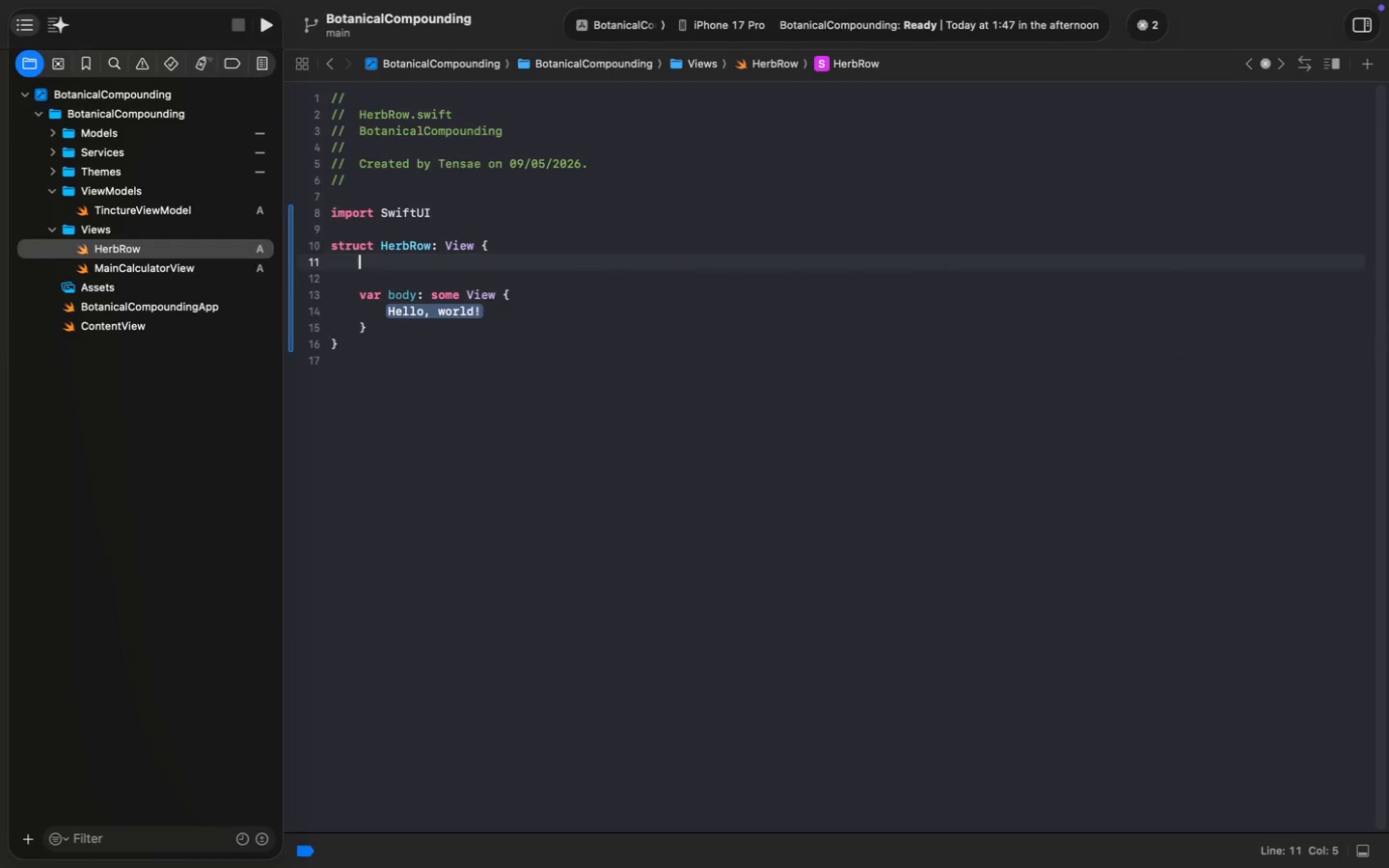 
type(@B)
 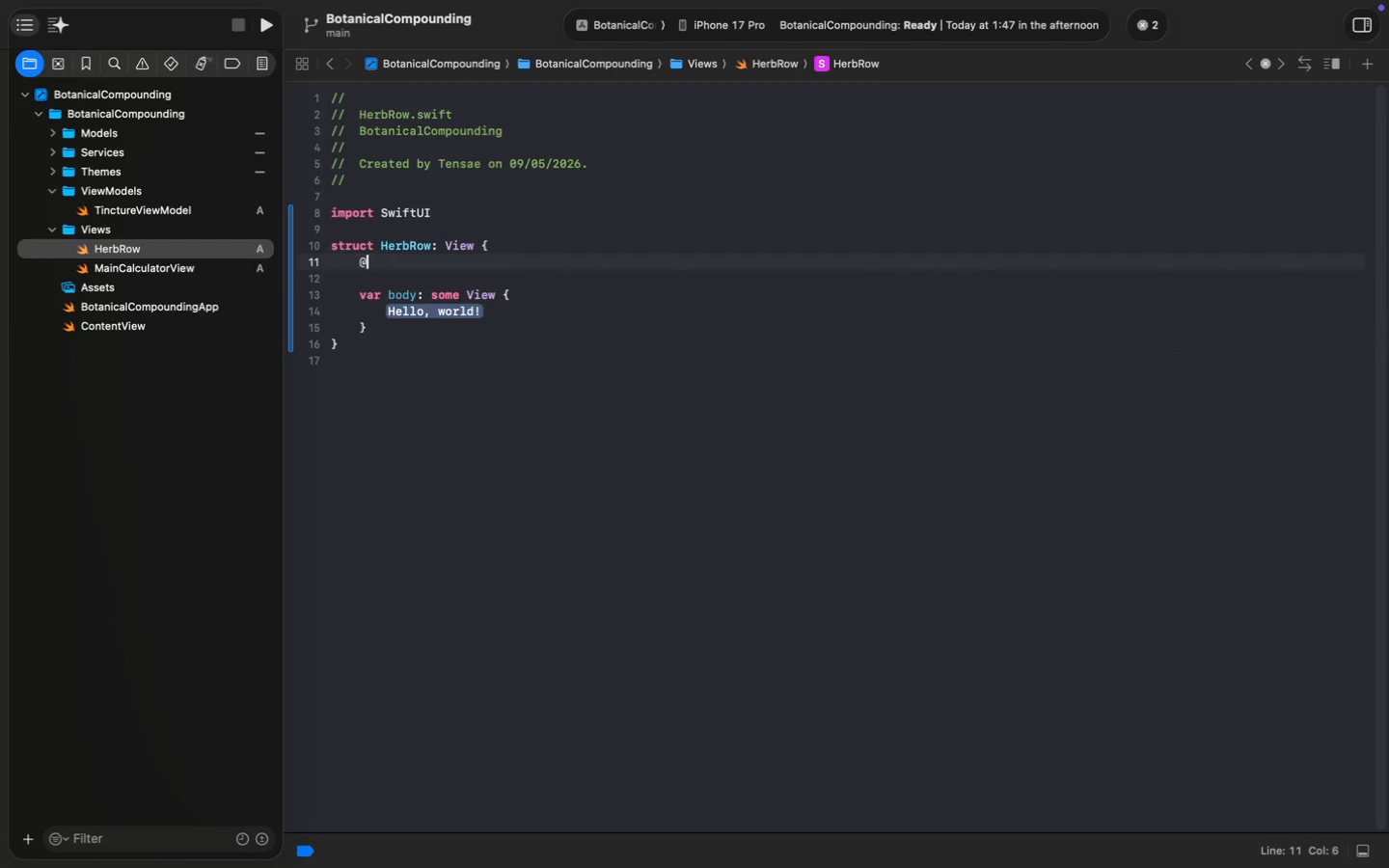 
key(Enter)
 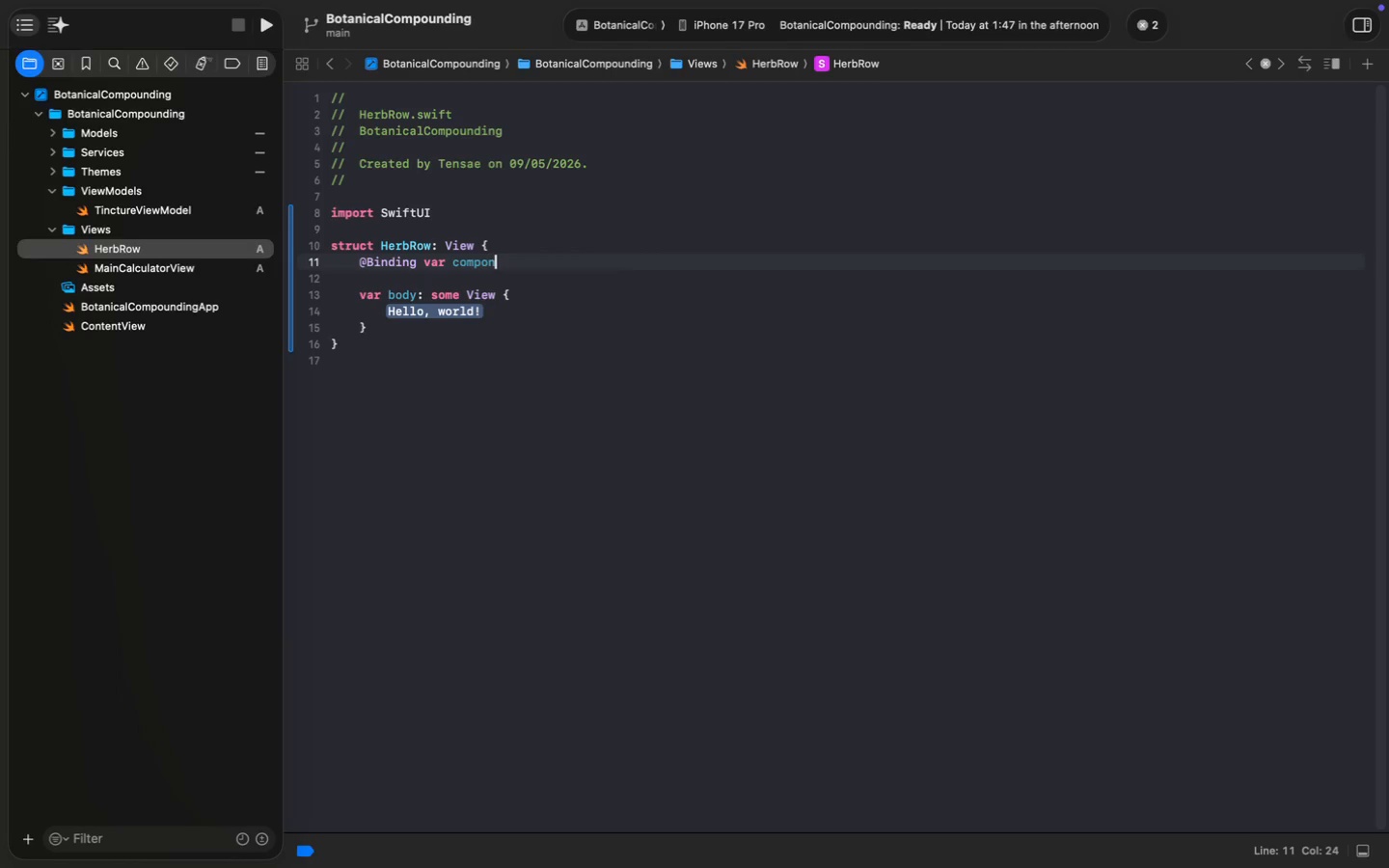 
type( var component: TIn)
 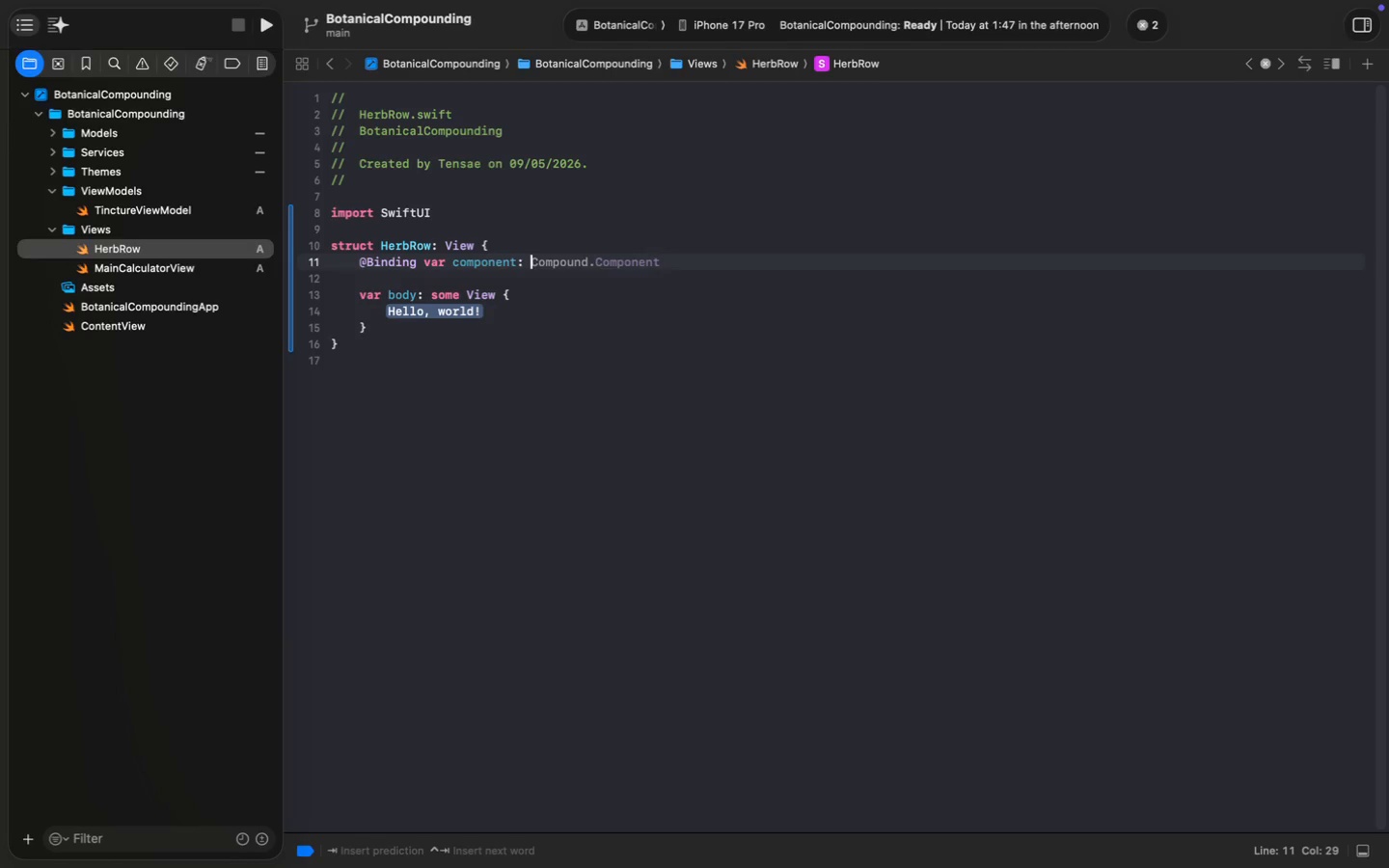 
key(Enter)
 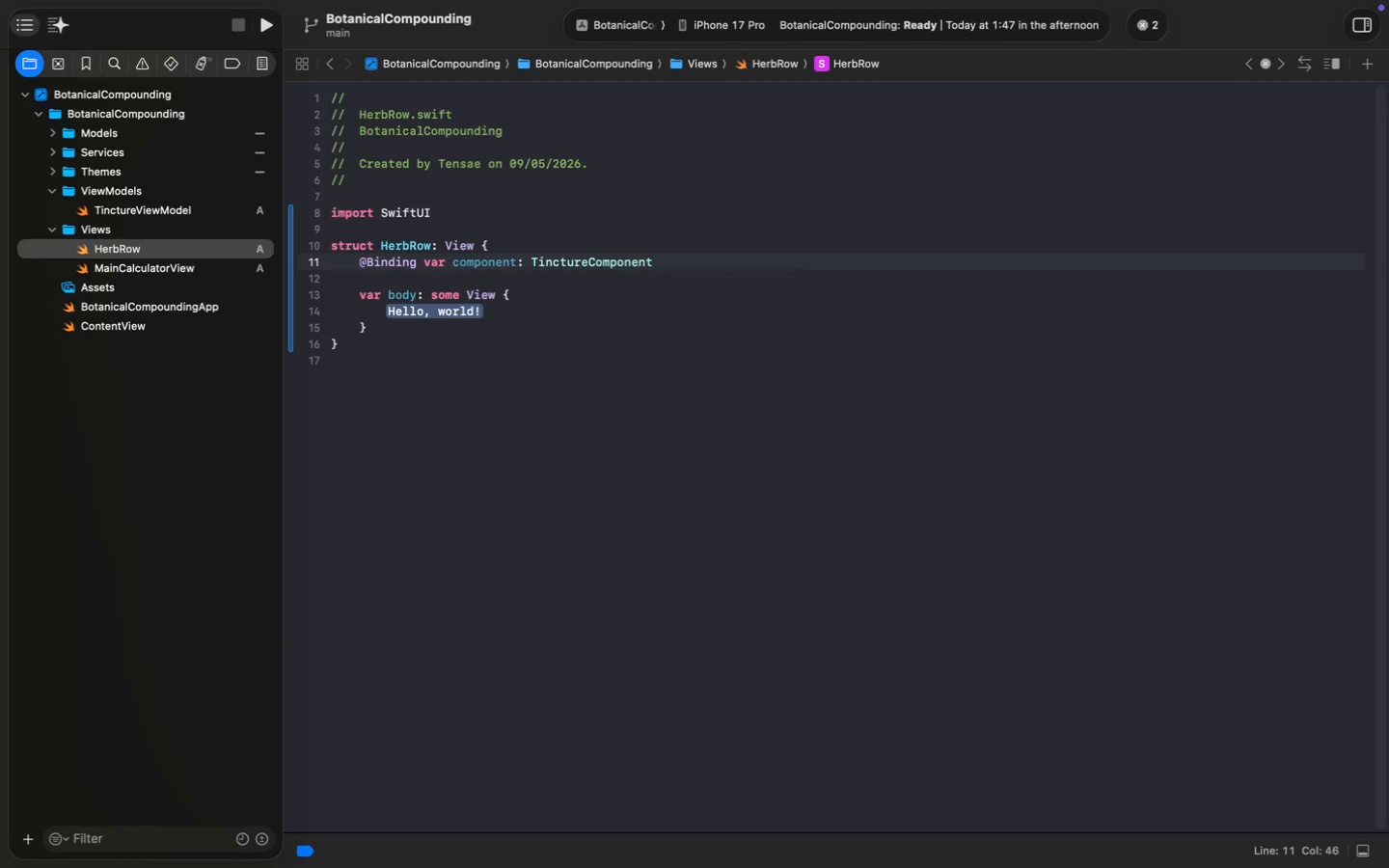 
key(ArrowDown)
 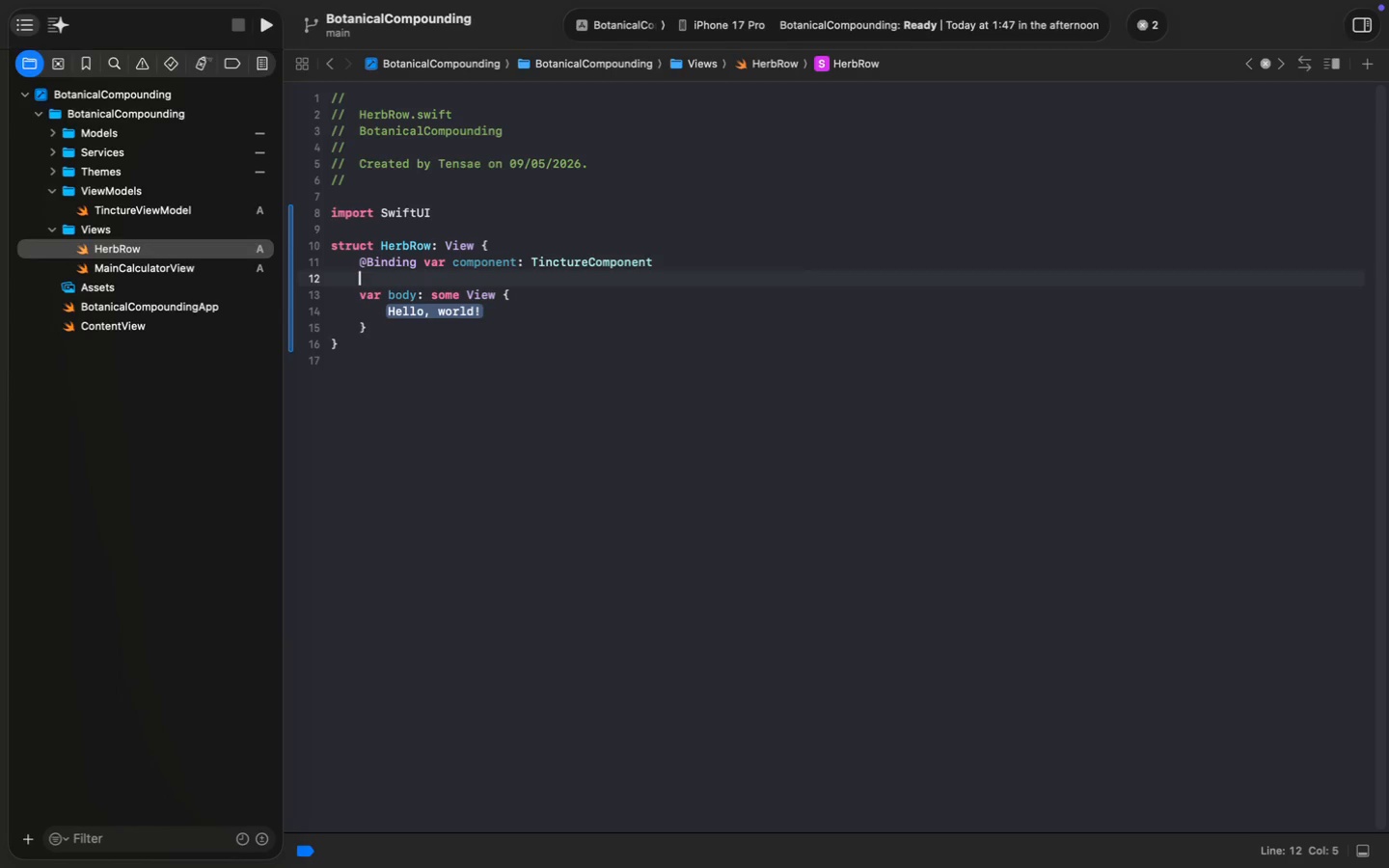 
key(ArrowDown)
 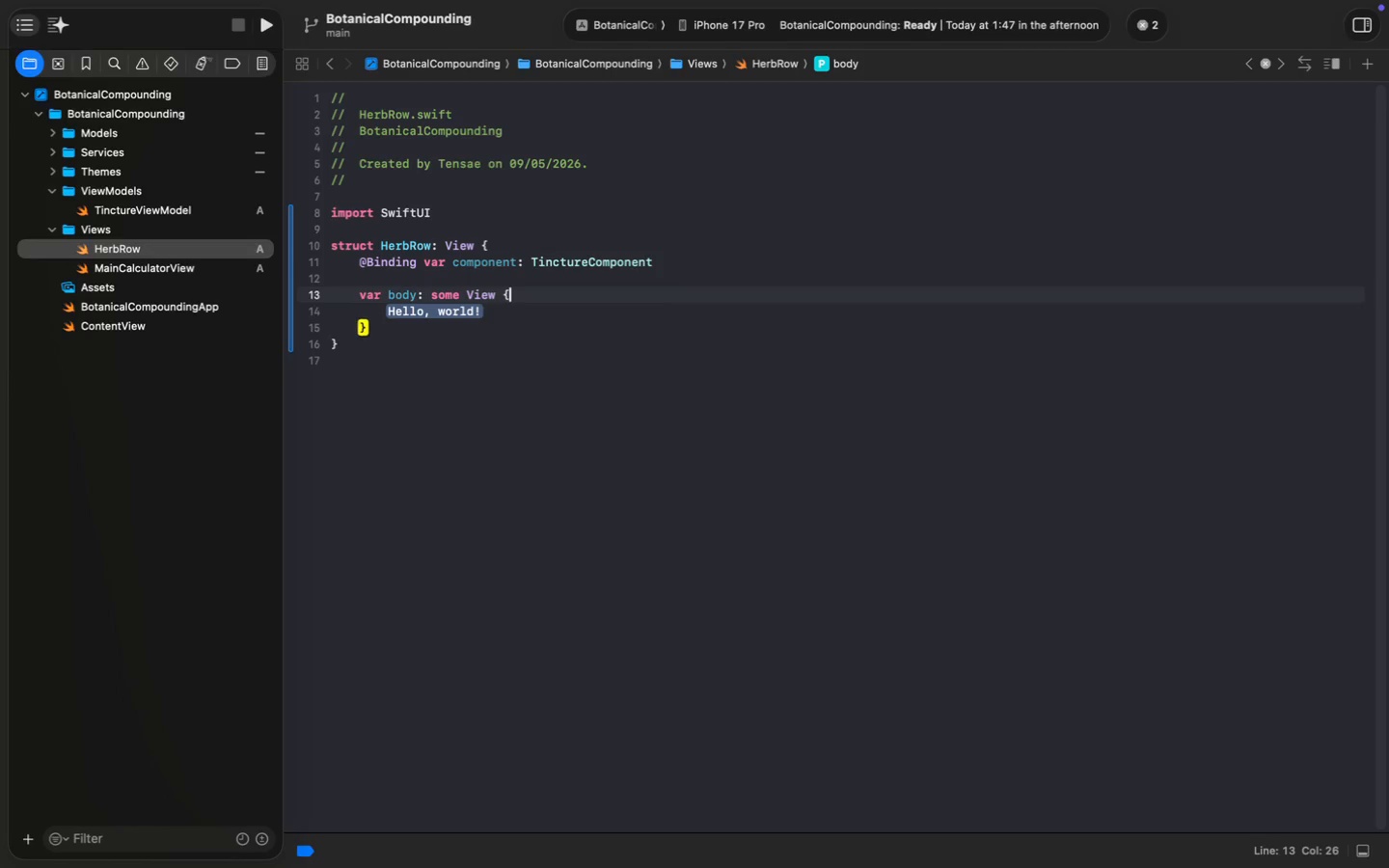 
key(ArrowDown)
 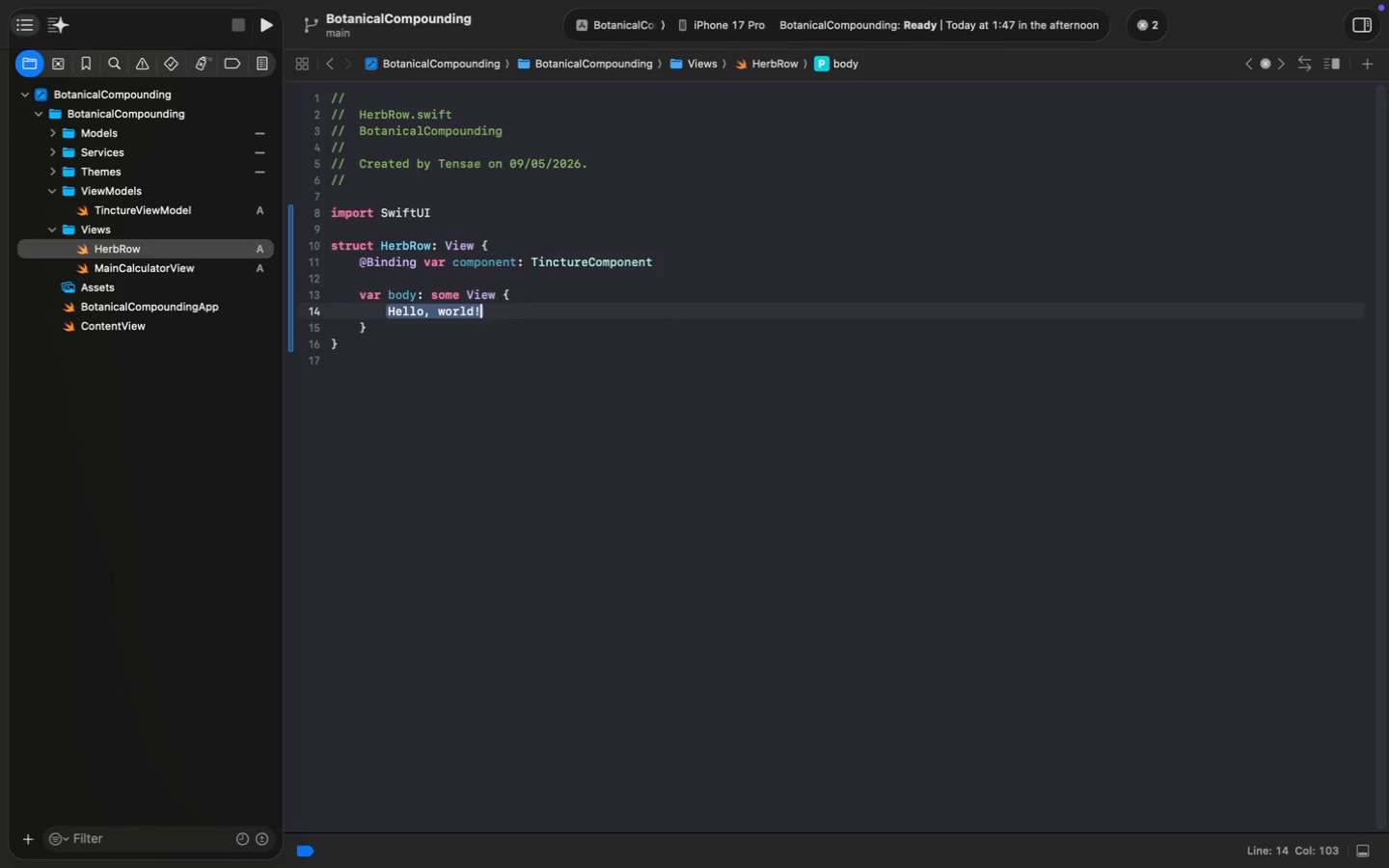 
key(ArrowLeft)
 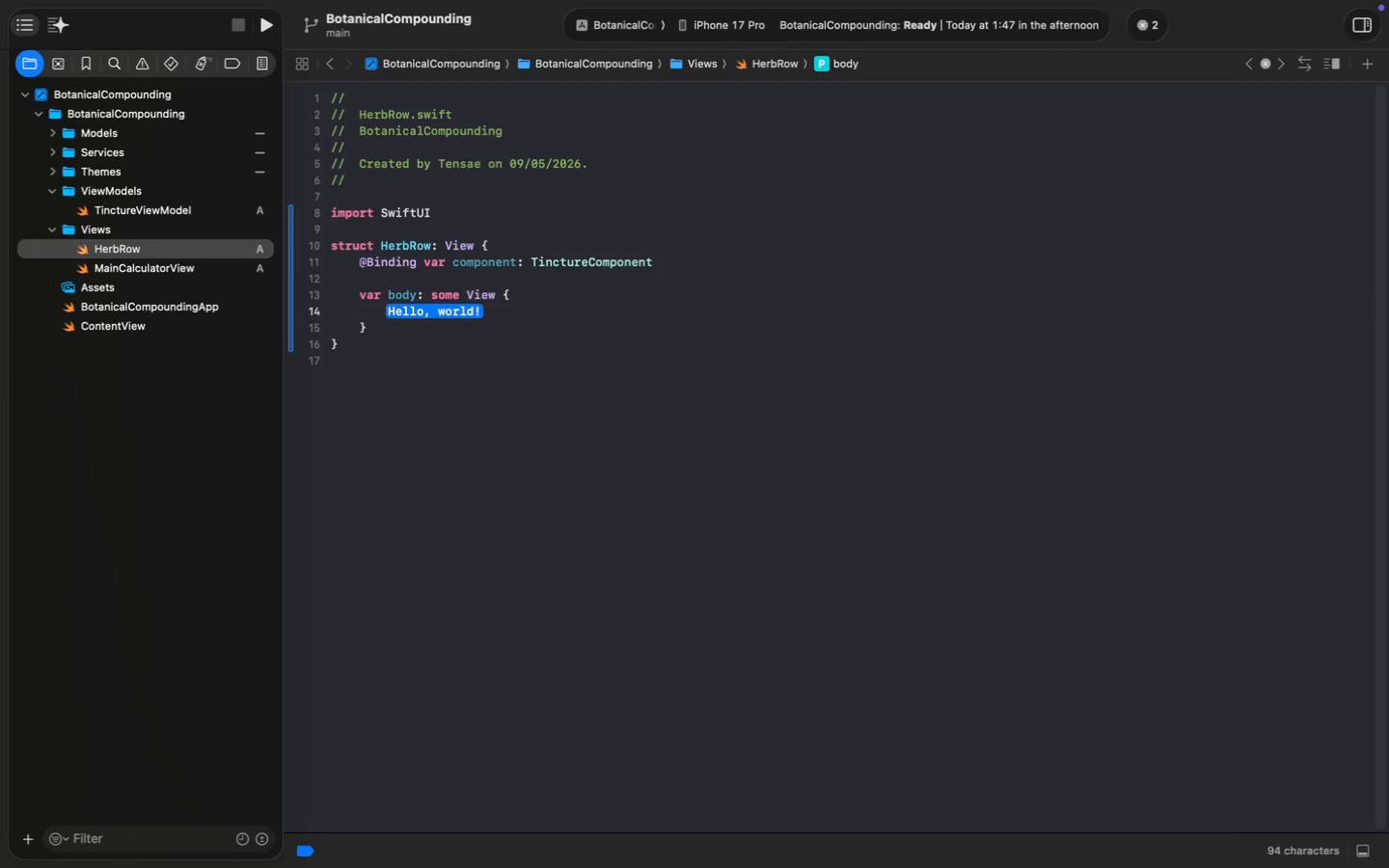 
type(HS)
 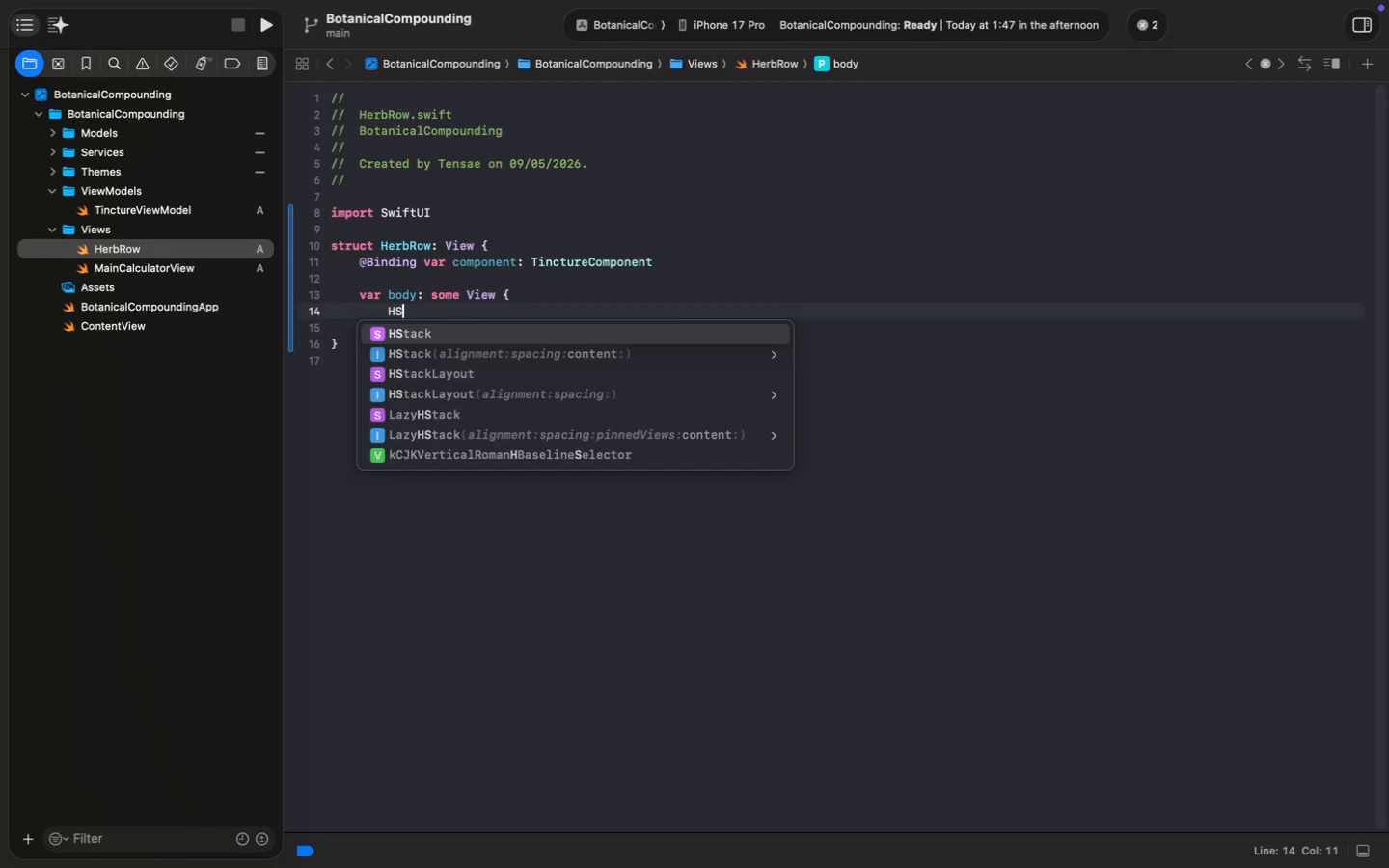 
key(Enter)
 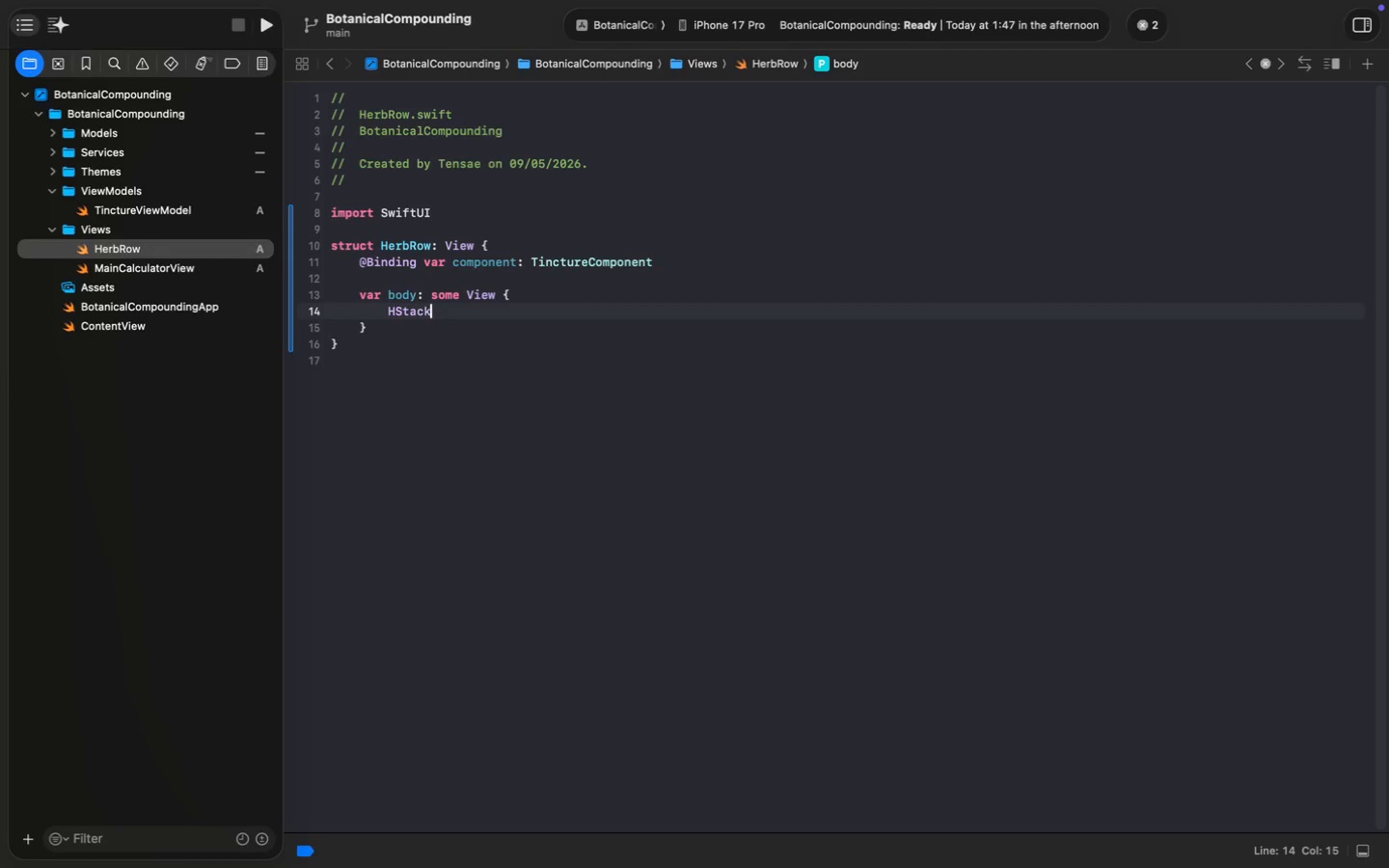 
key(Space)
 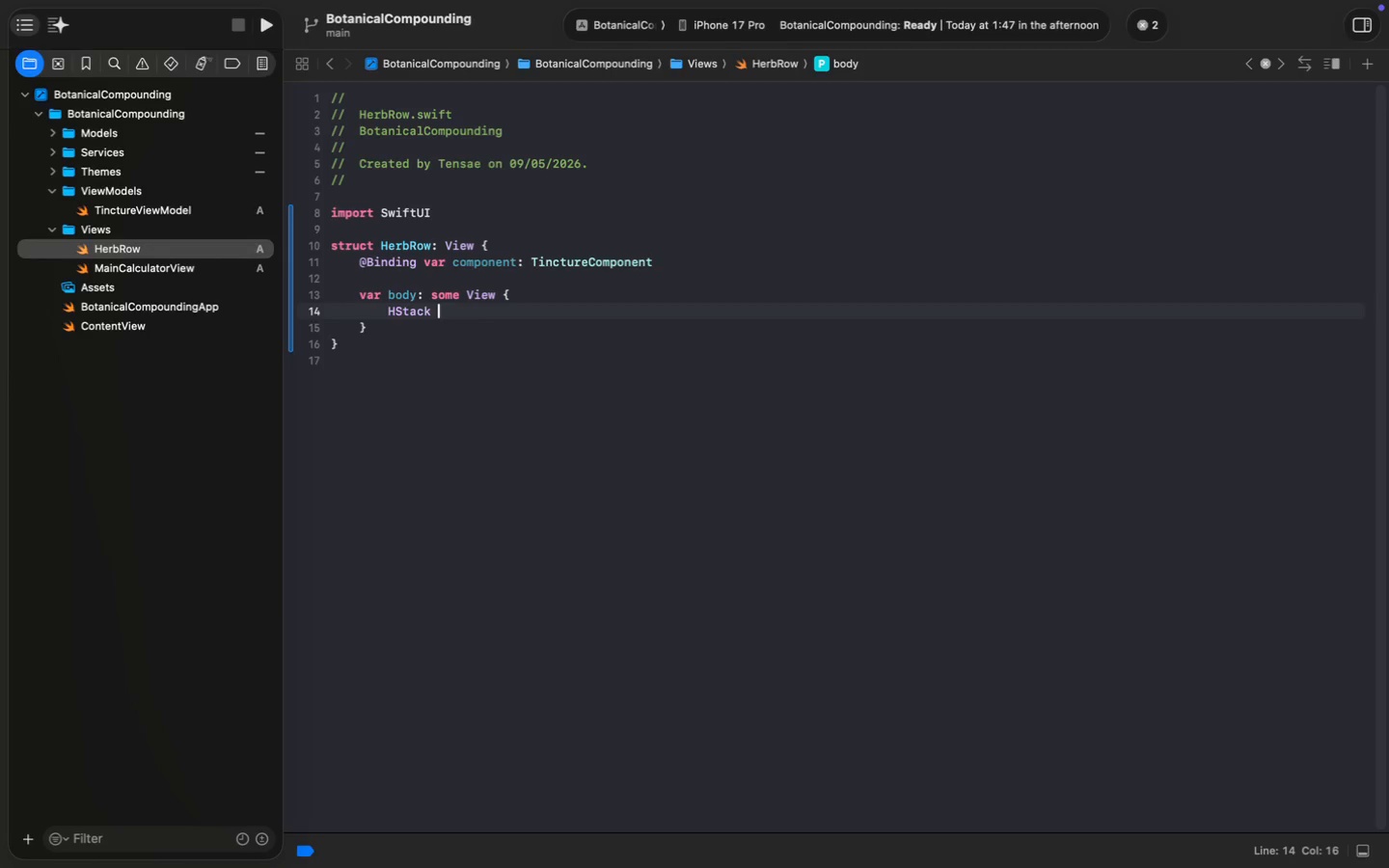 
key(Shift+ShiftLeft)
 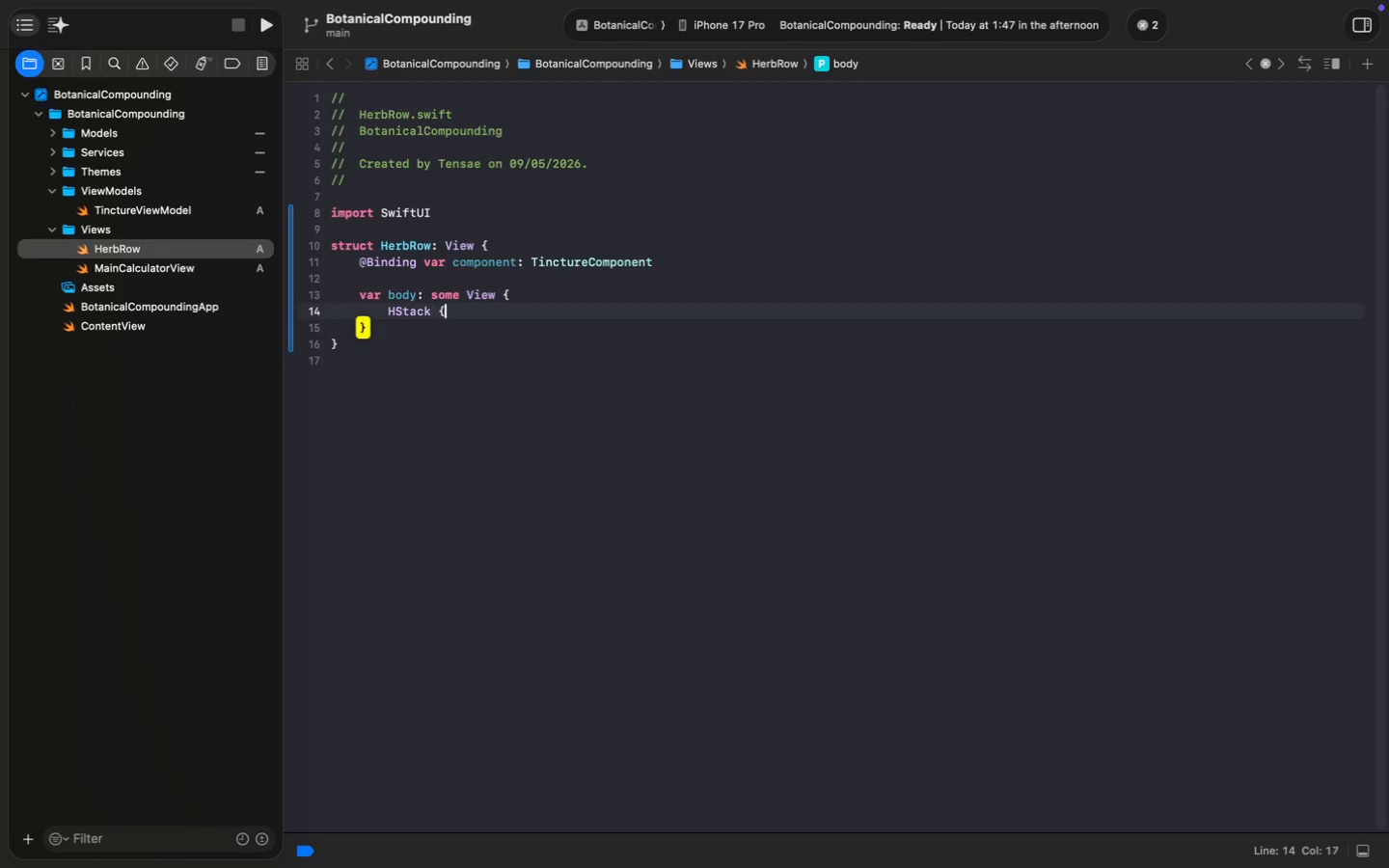 
key(Shift+BracketLeft)
 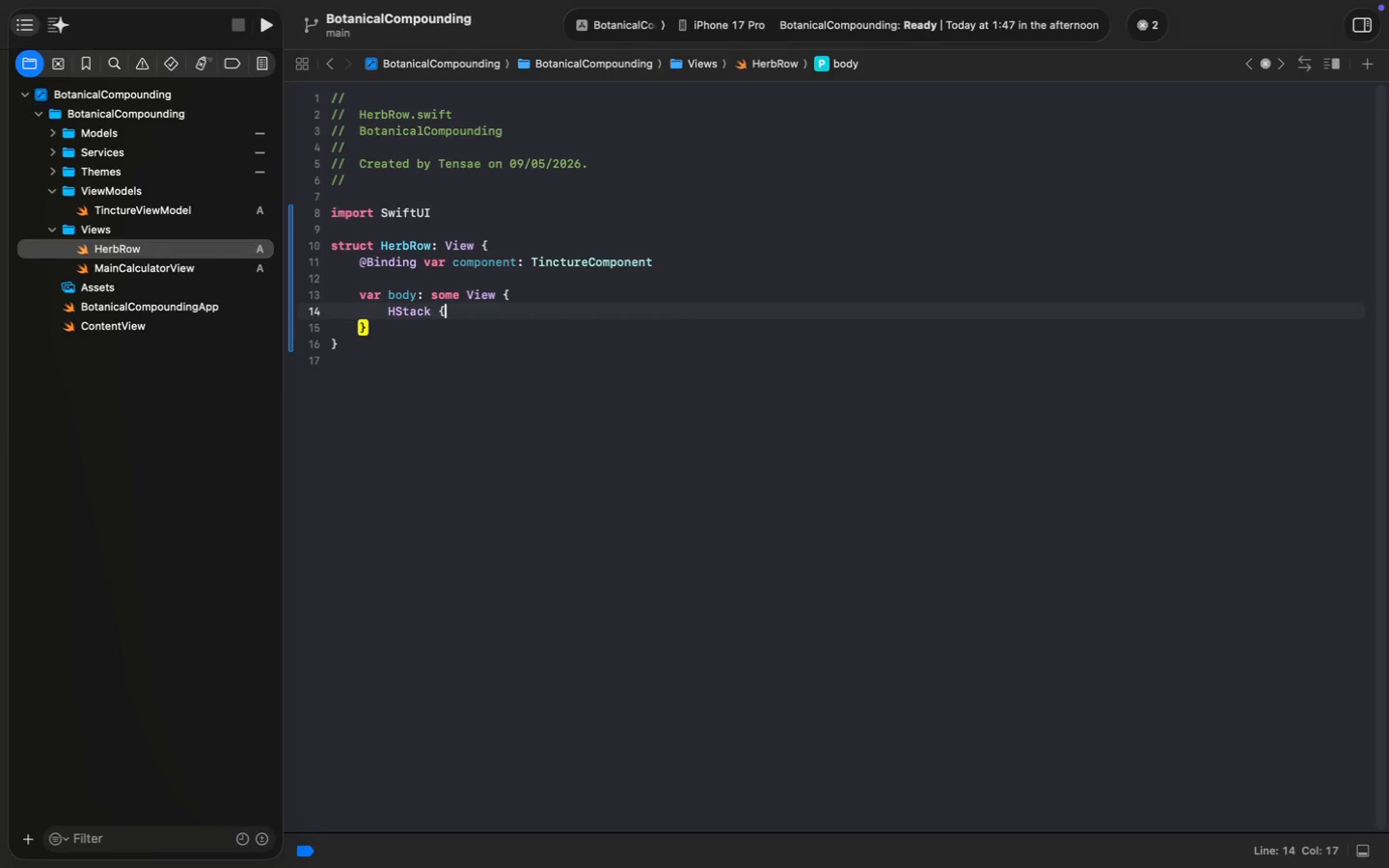 
key(Enter)
 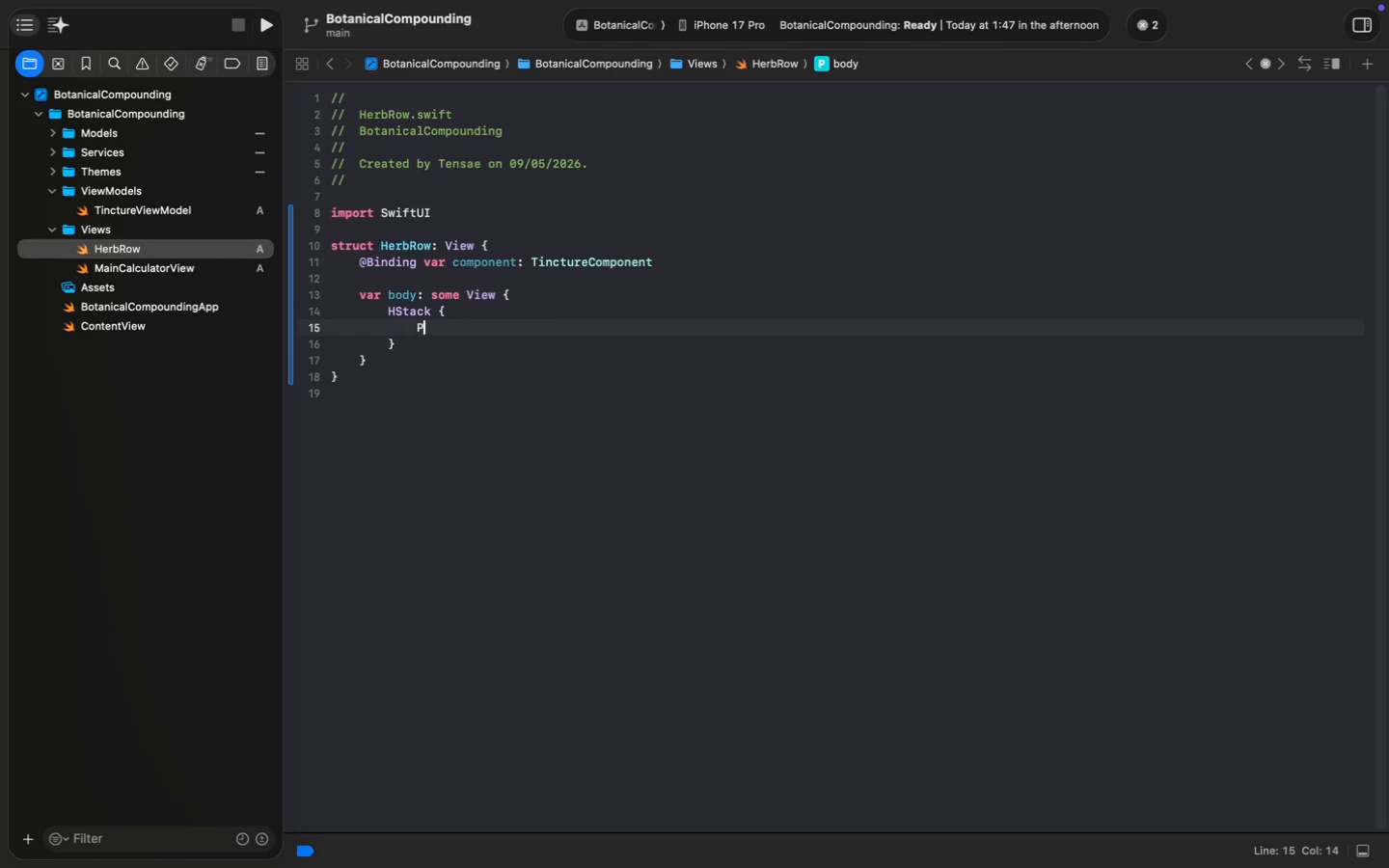 
type(Picke)
 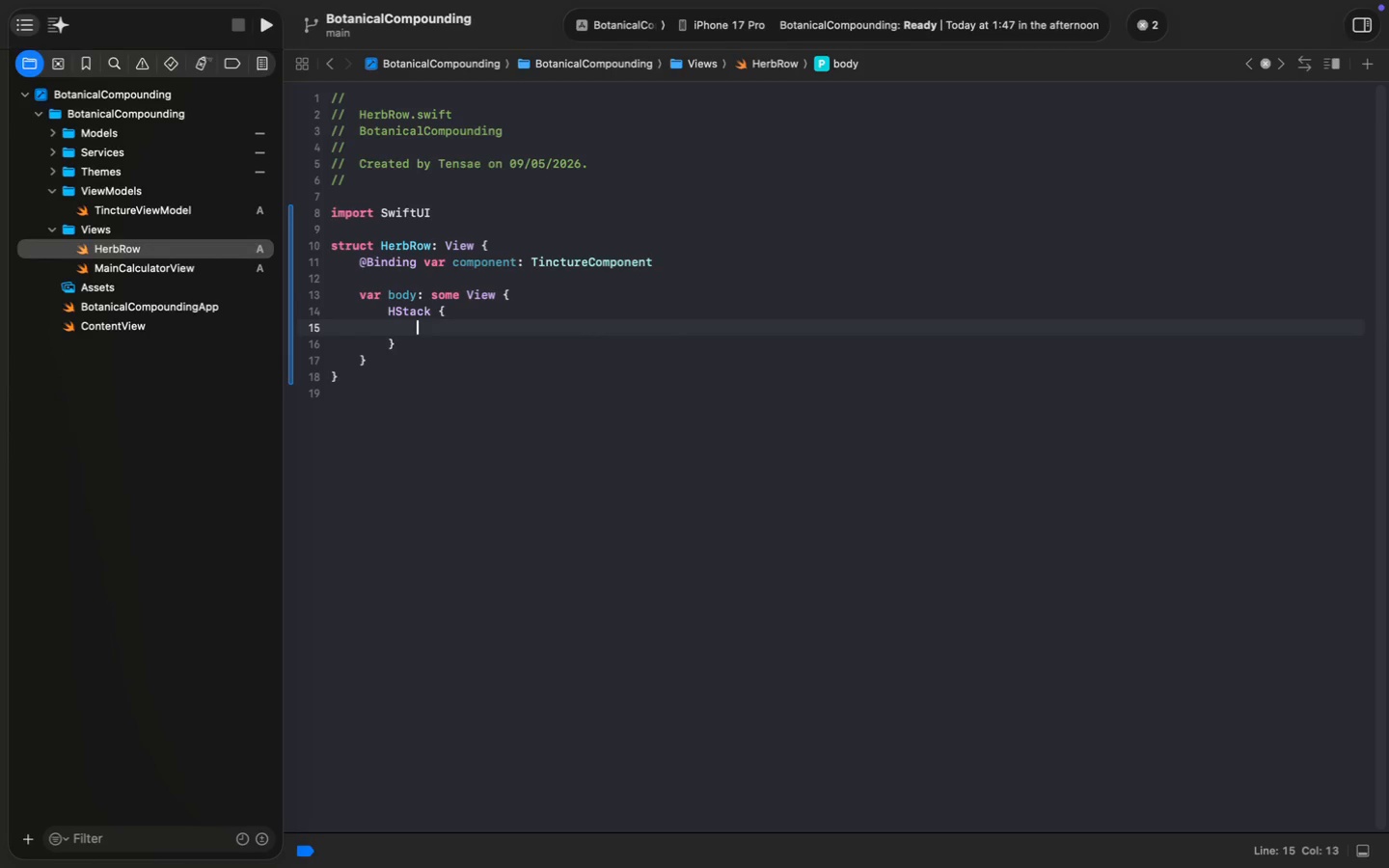 
key(Enter)
 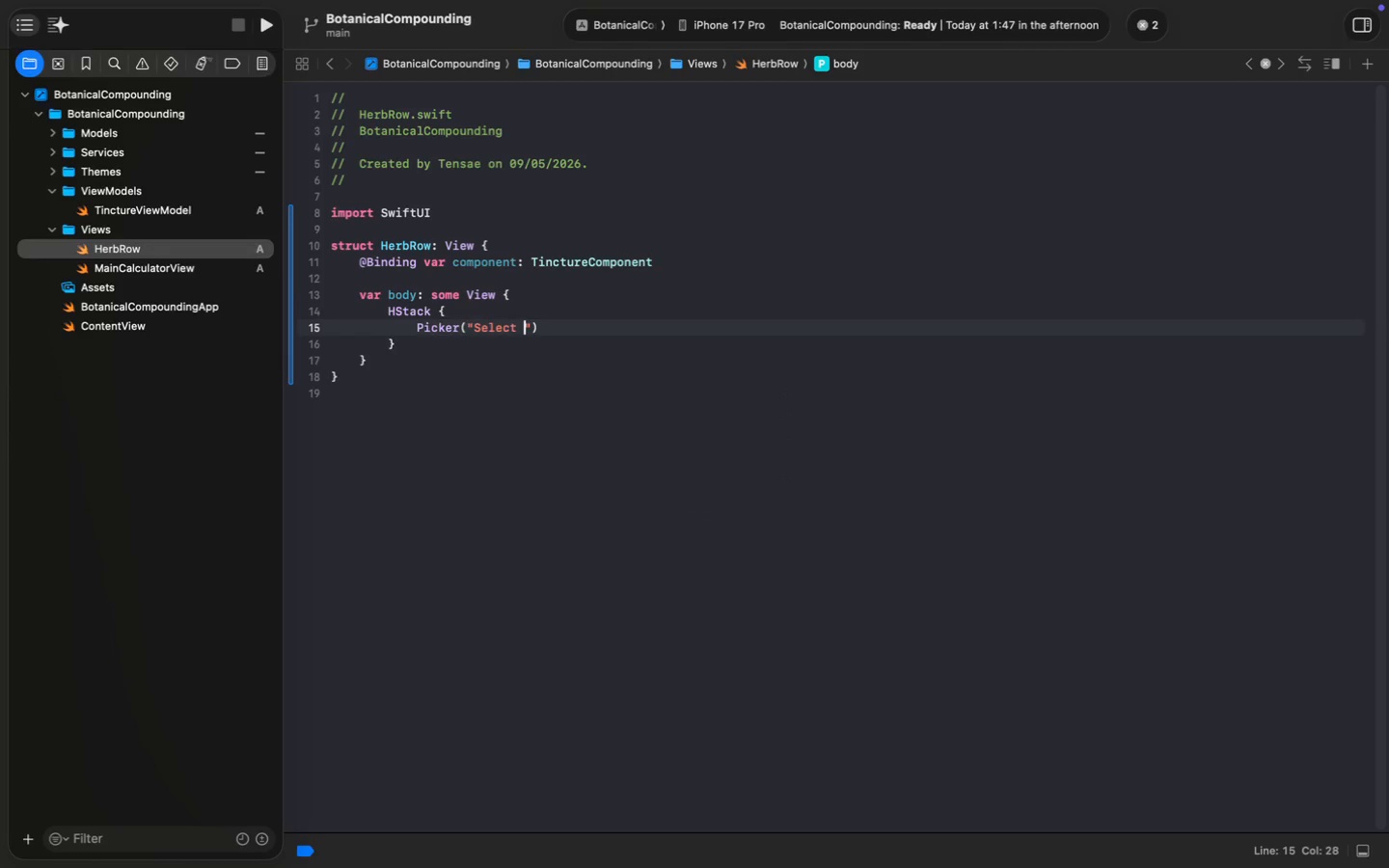 
type(("Select Herb)
 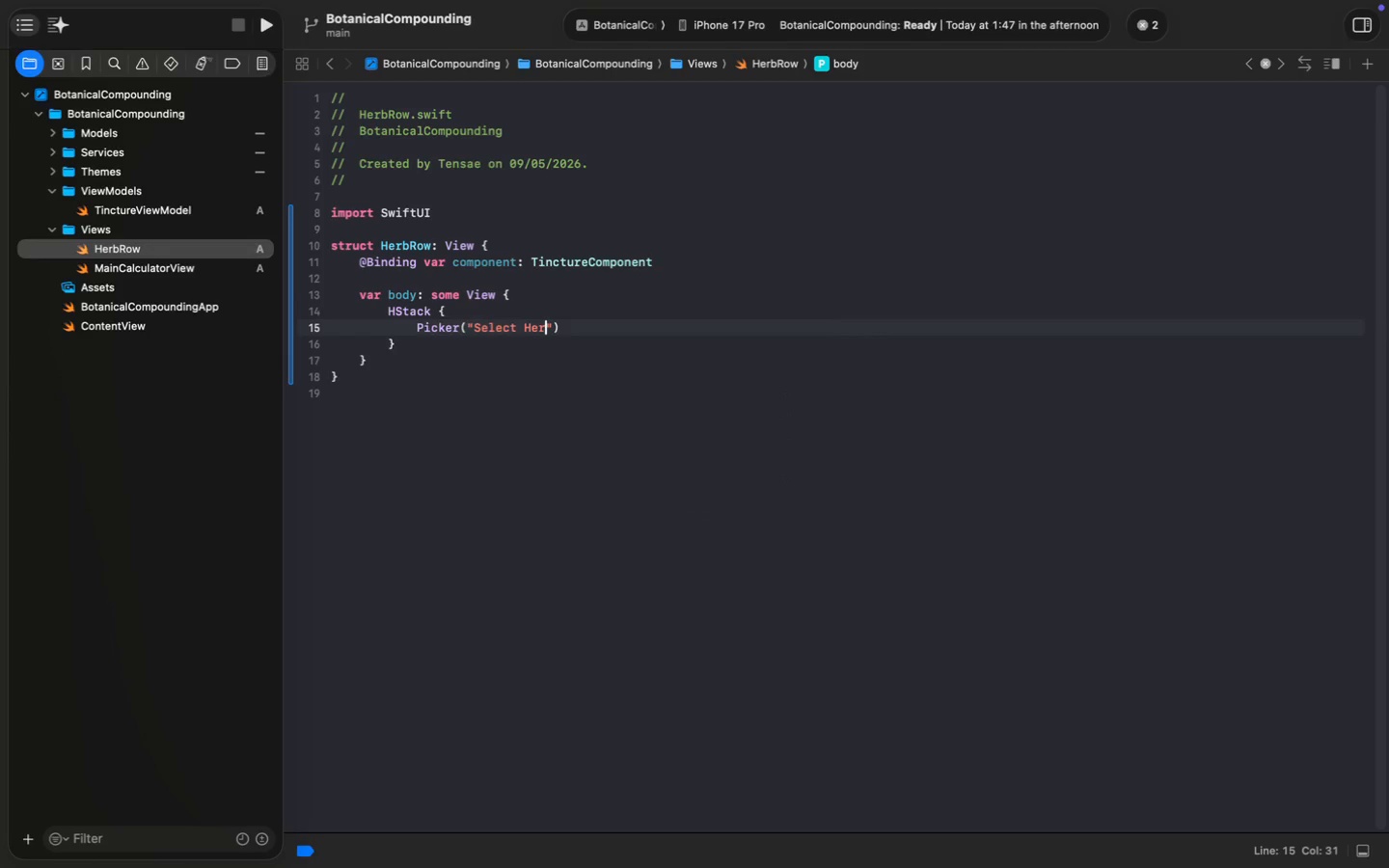 
key(Meta+ArrowRight)
 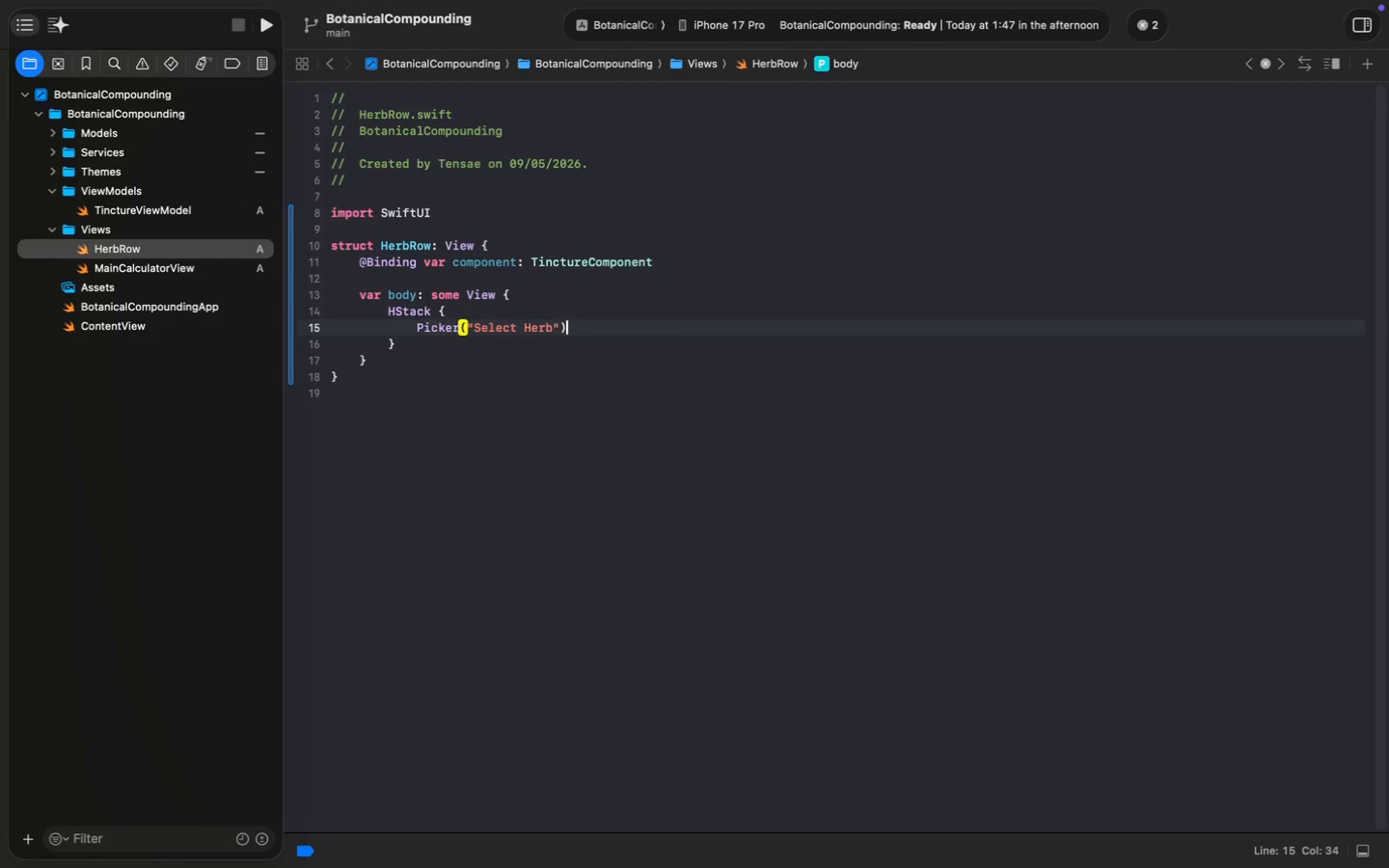 
key(ArrowLeft)
 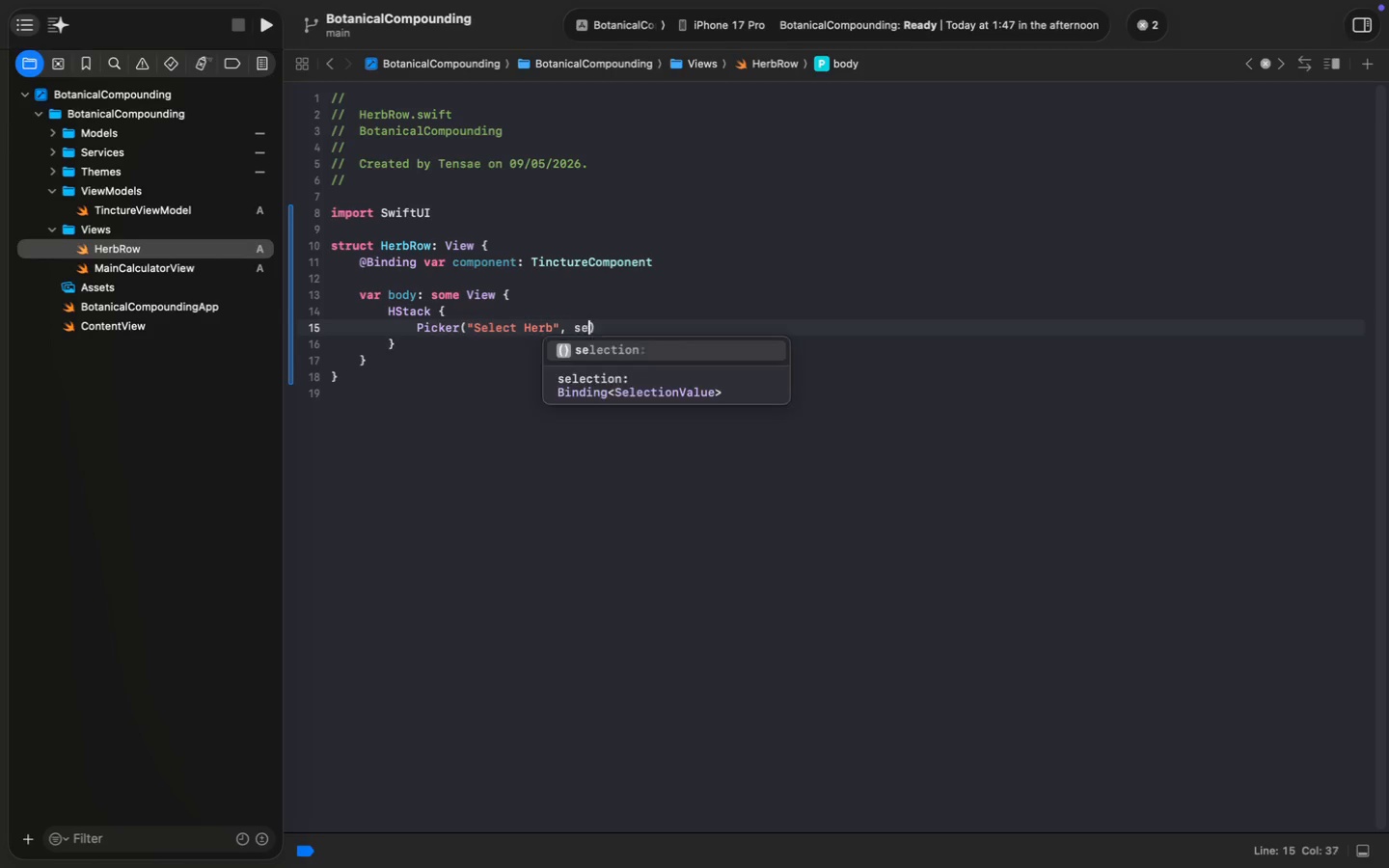 
type(, sele)
 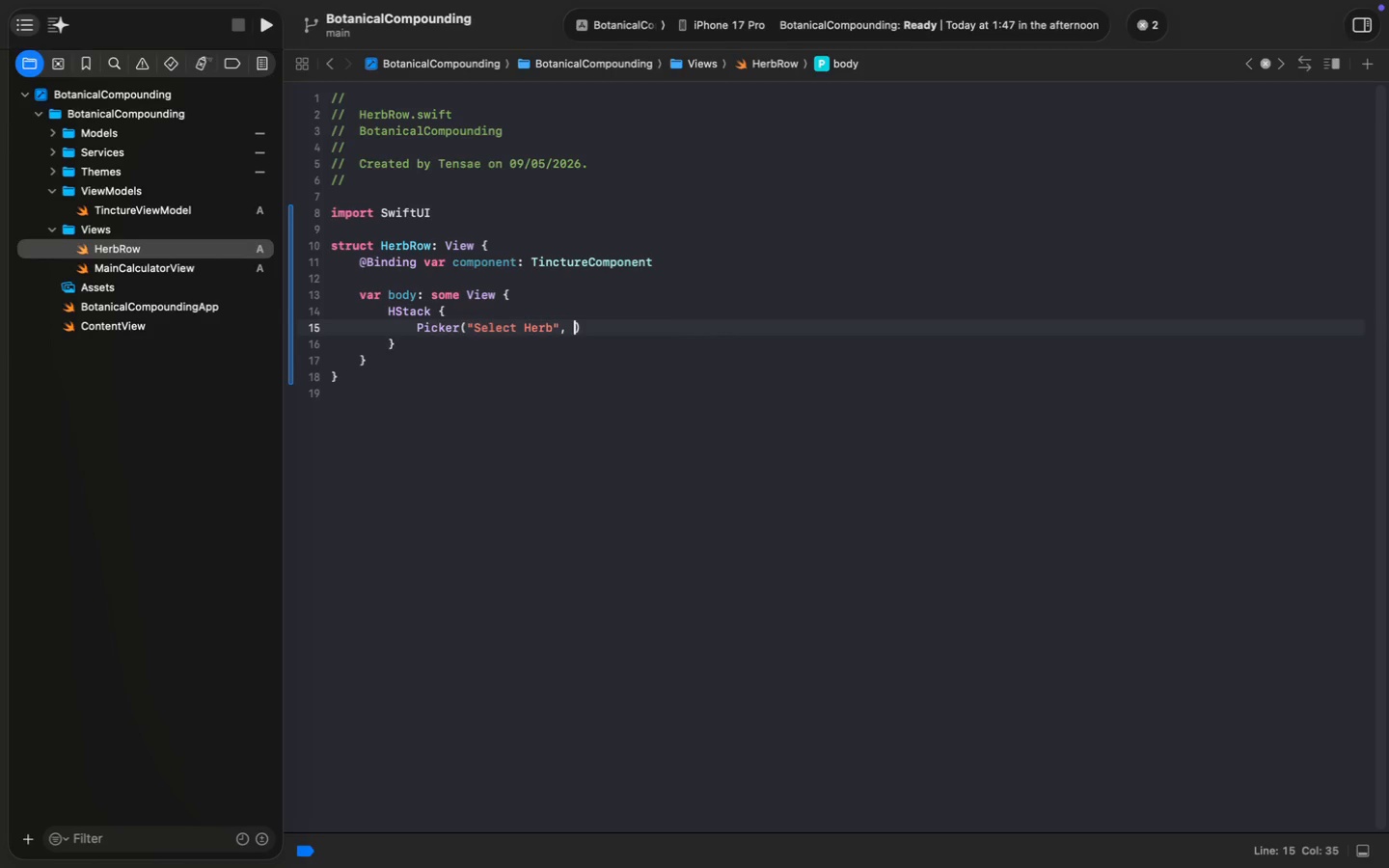 
key(Enter)
 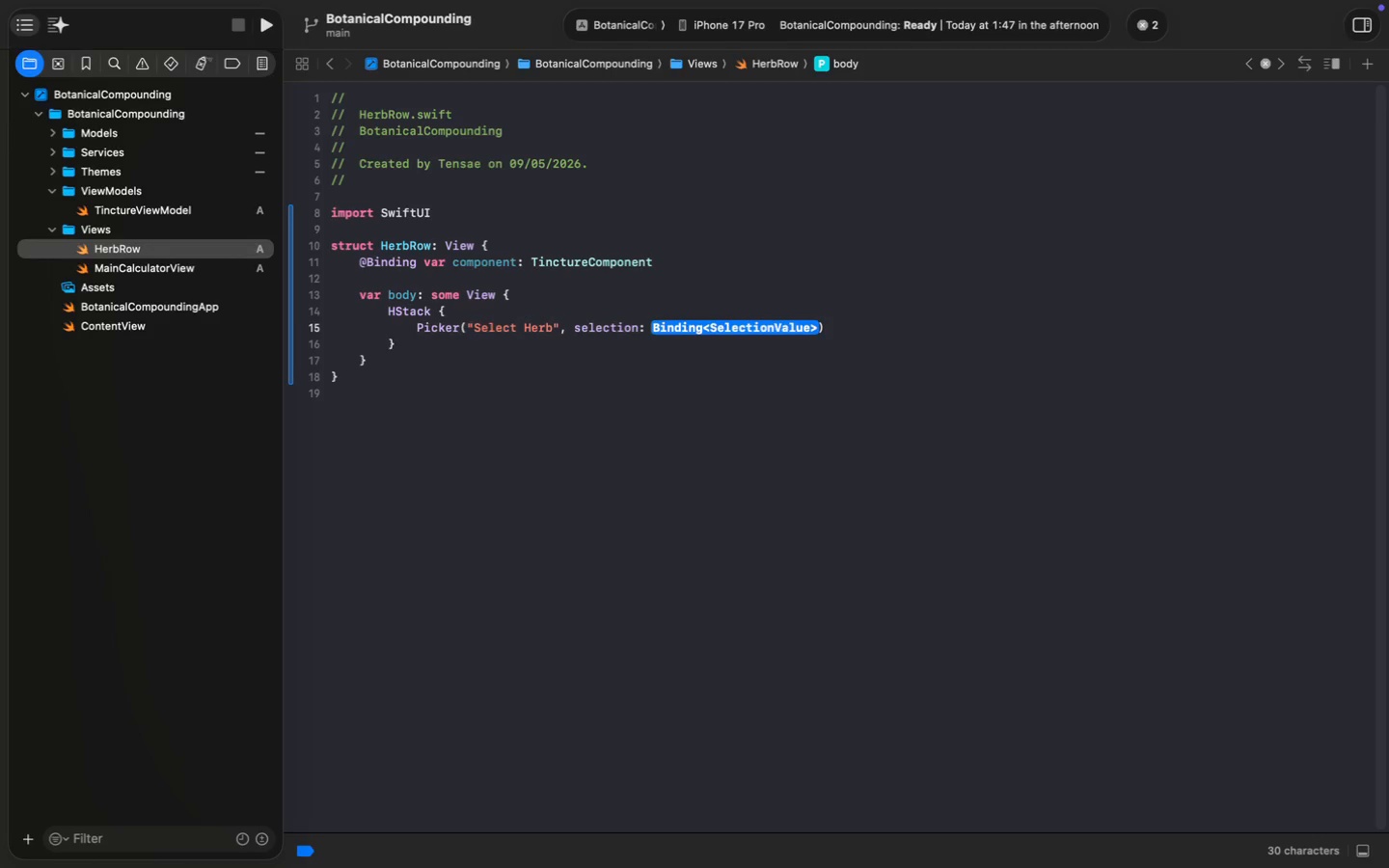 
hold_key(key=ShiftLeft, duration=0.49)
 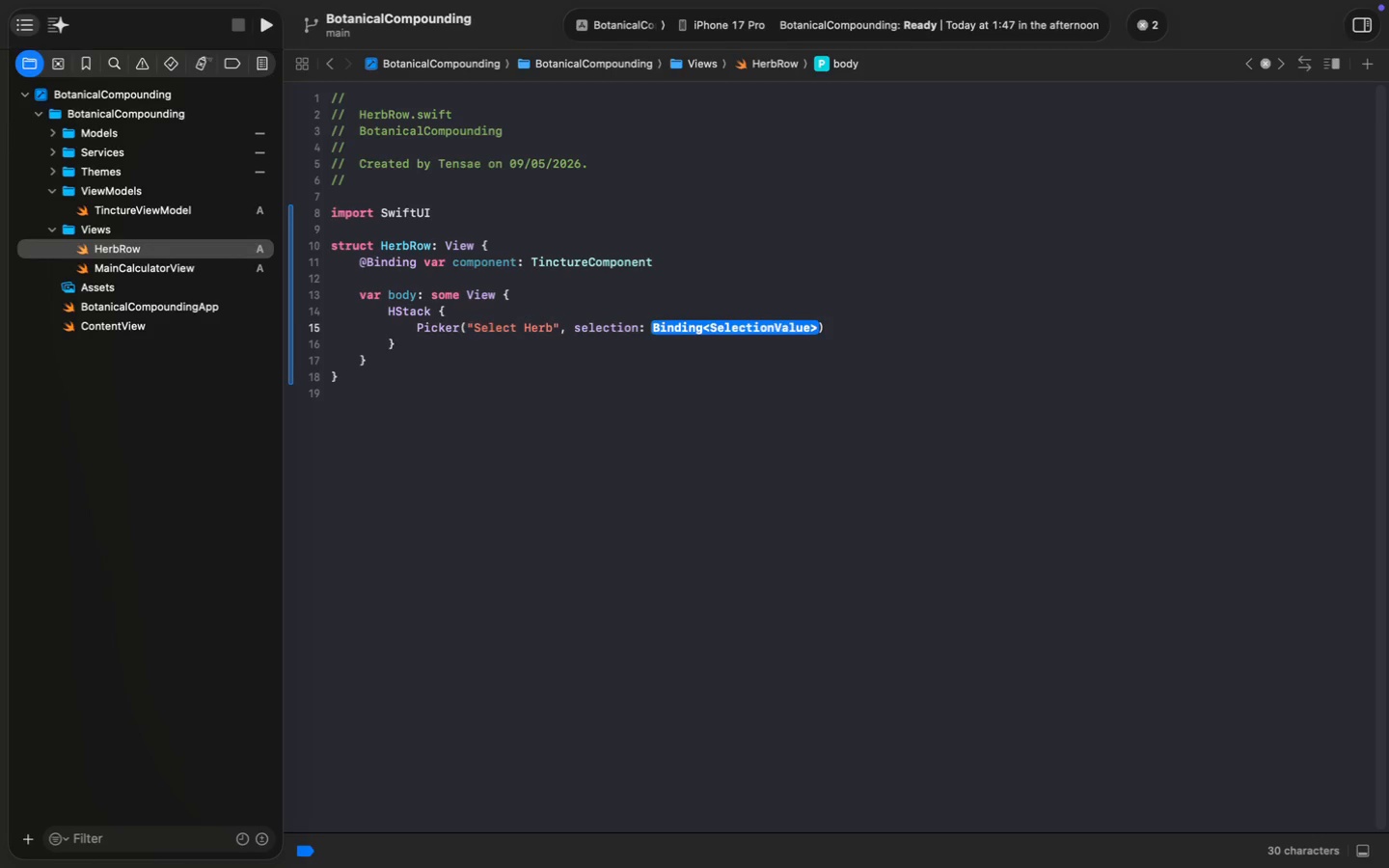 
type($compo)
 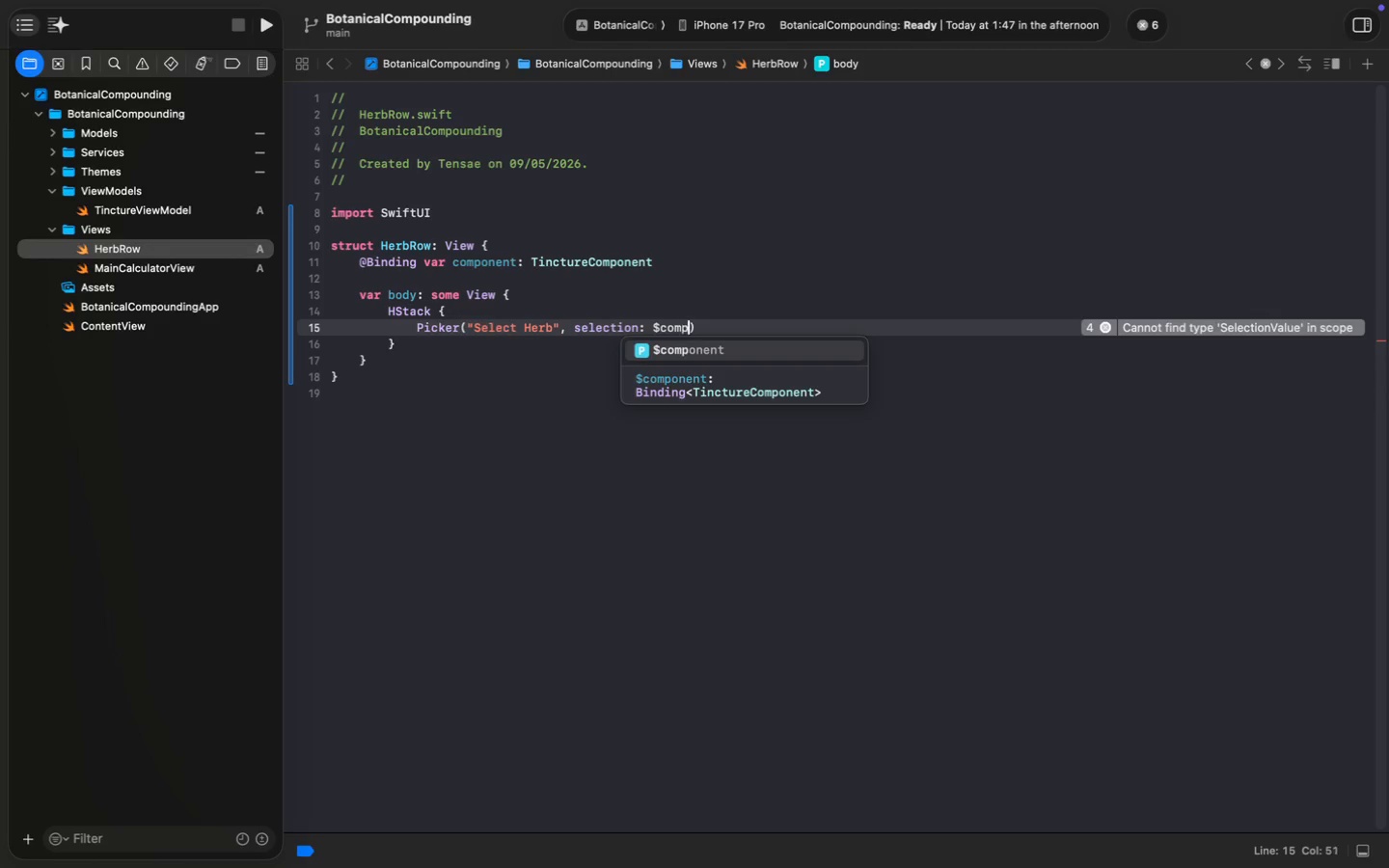 
key(Enter)
 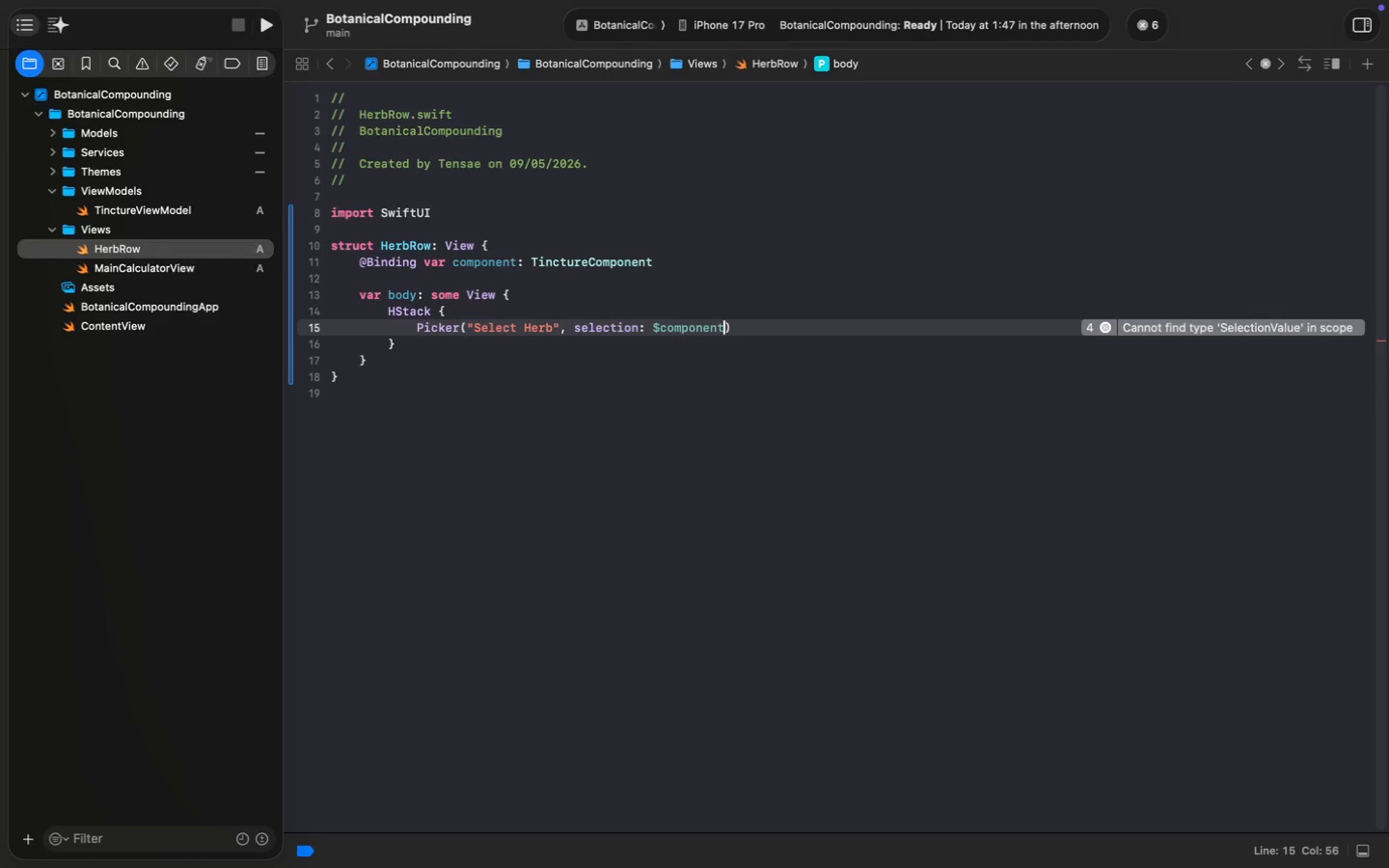 
key(Period)
 